 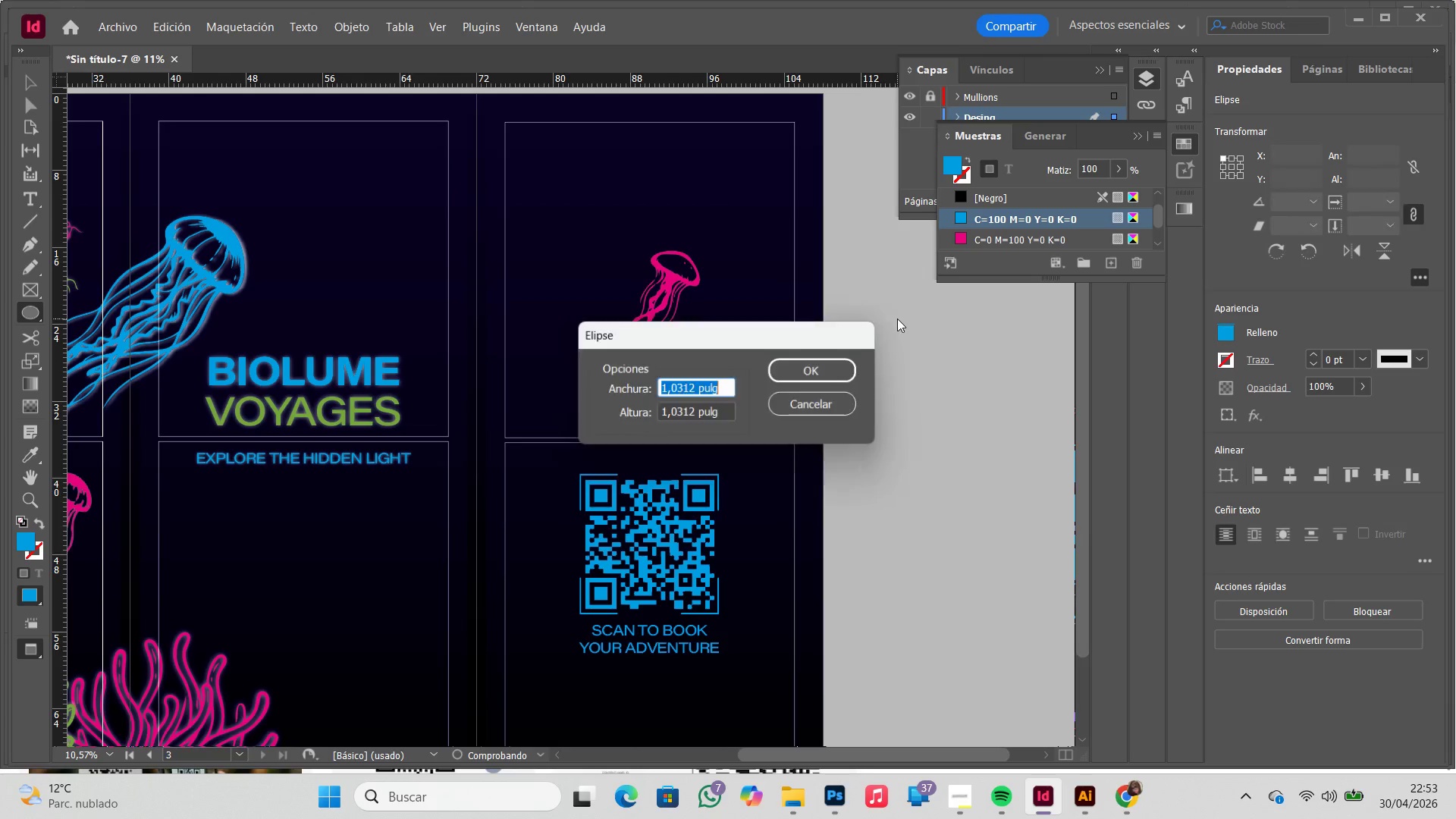 
left_click([837, 406])
 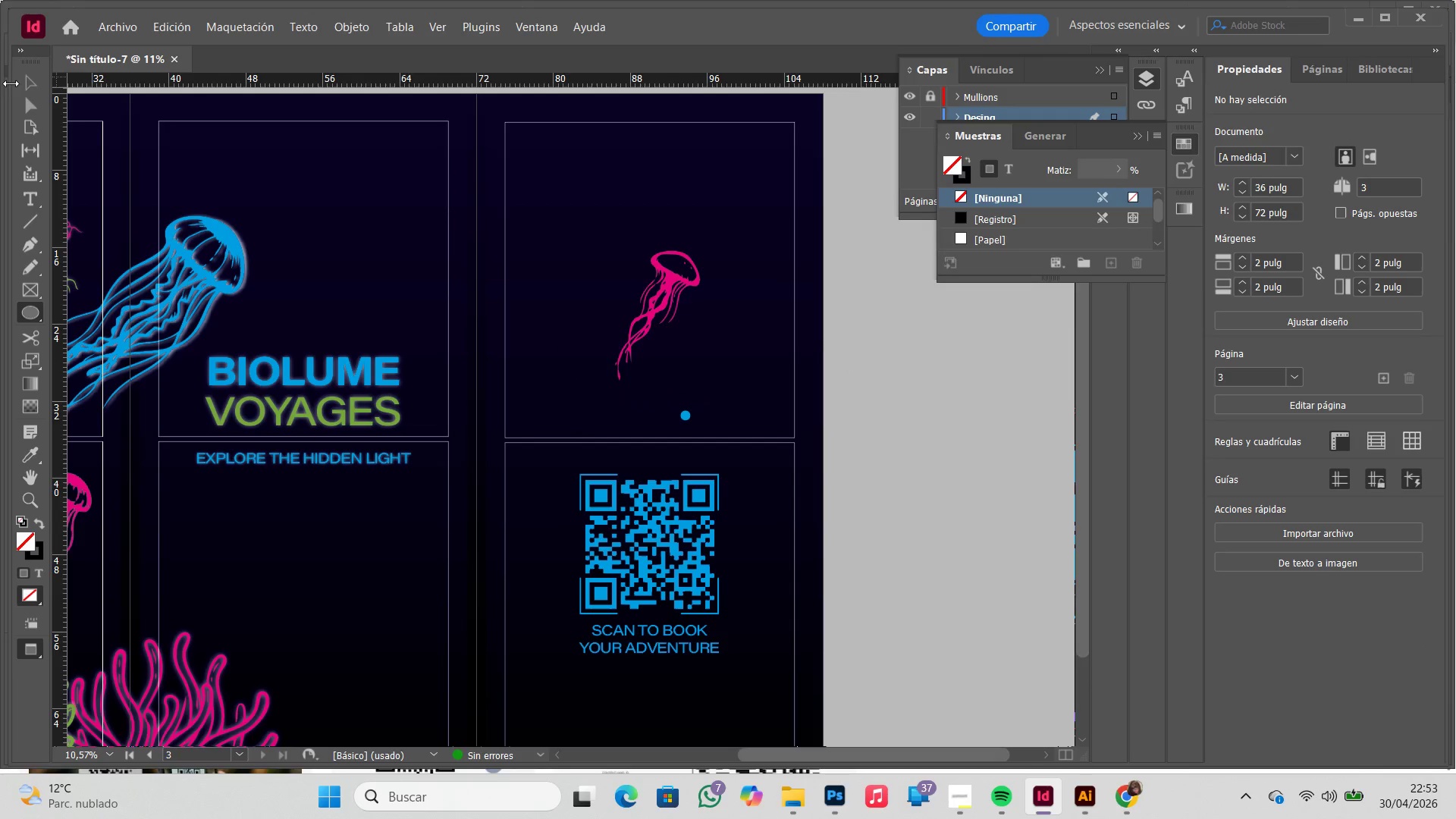 
left_click([16, 80])
 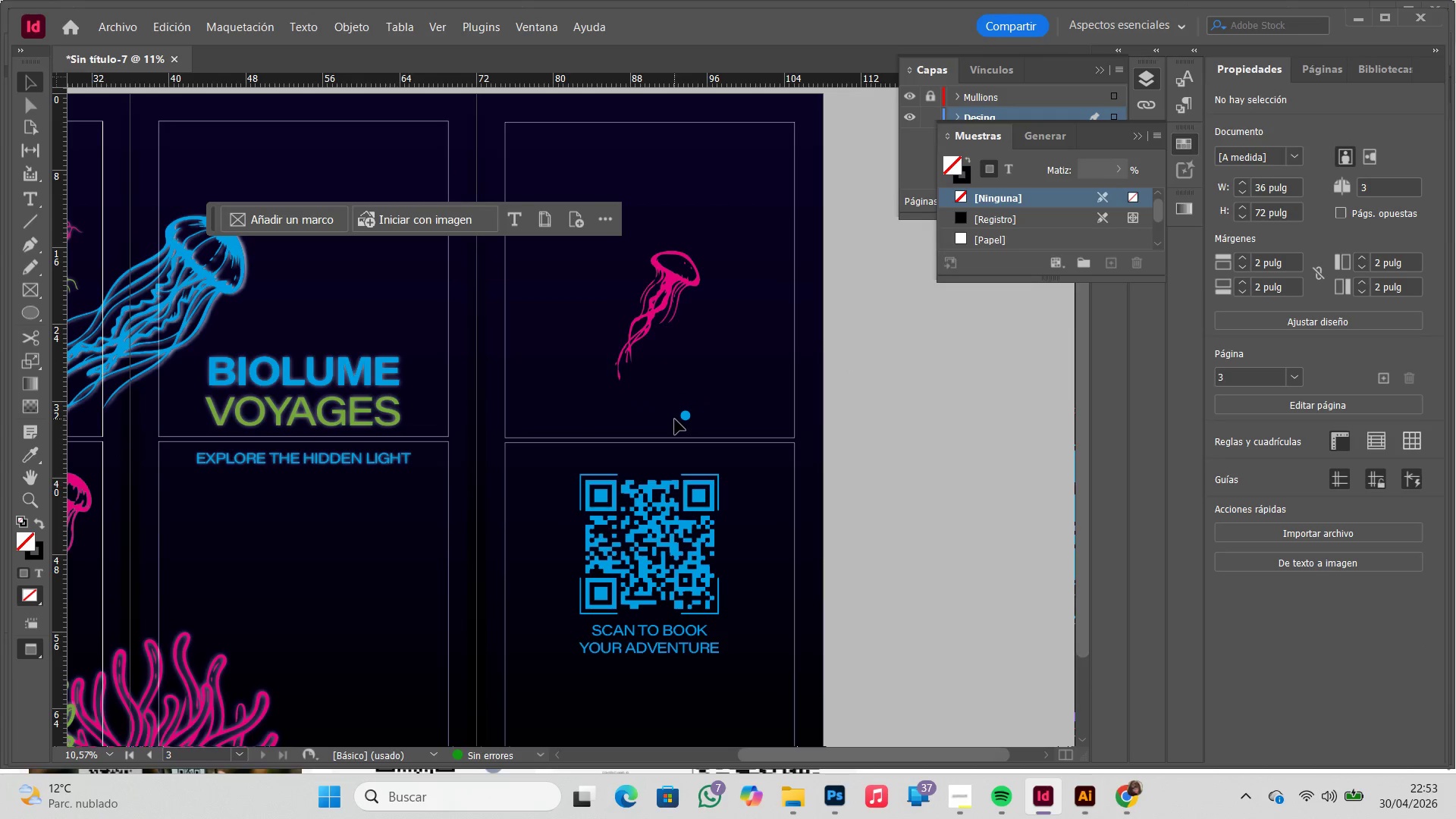 
left_click([686, 417])
 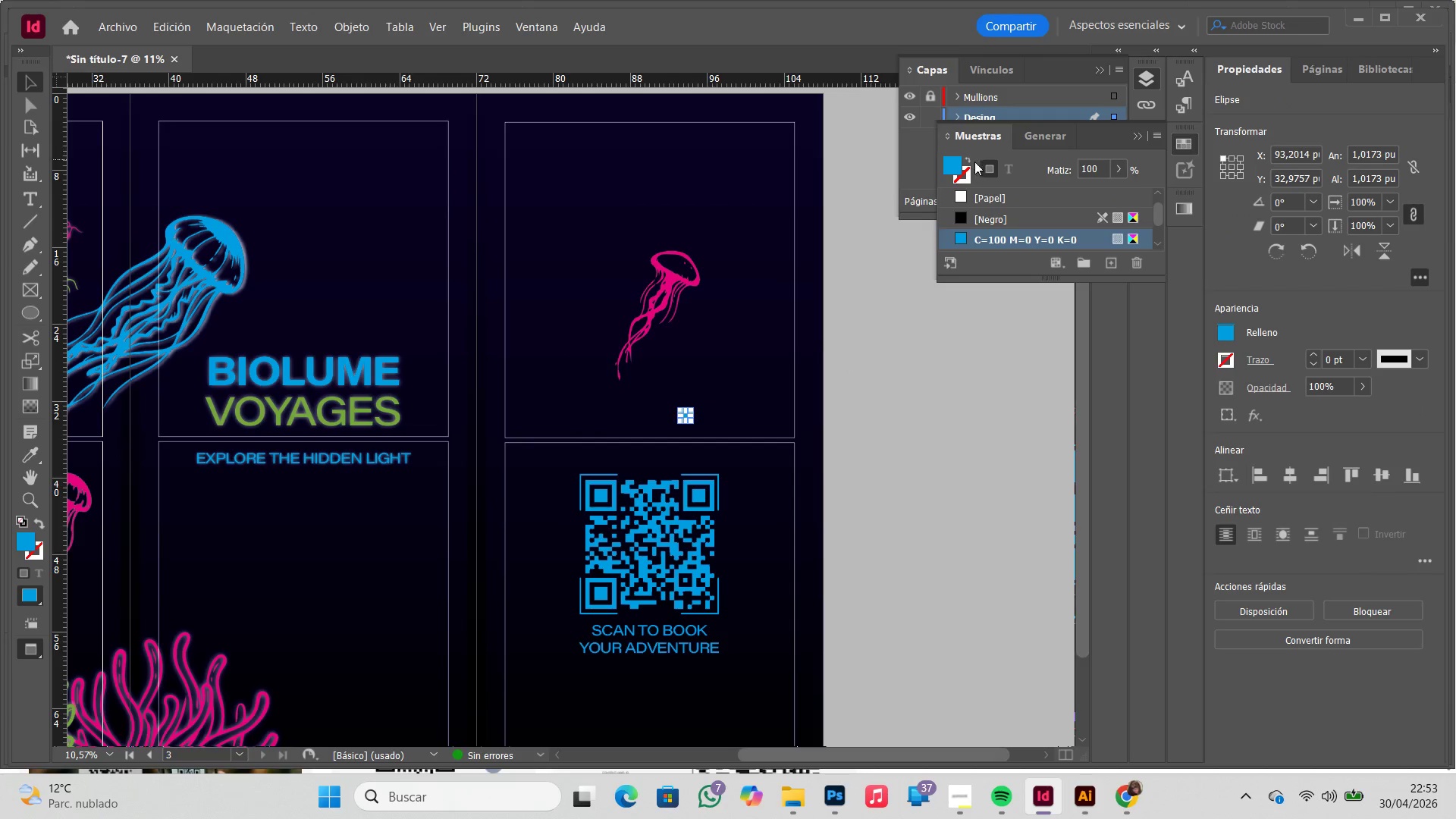 
left_click([968, 161])
 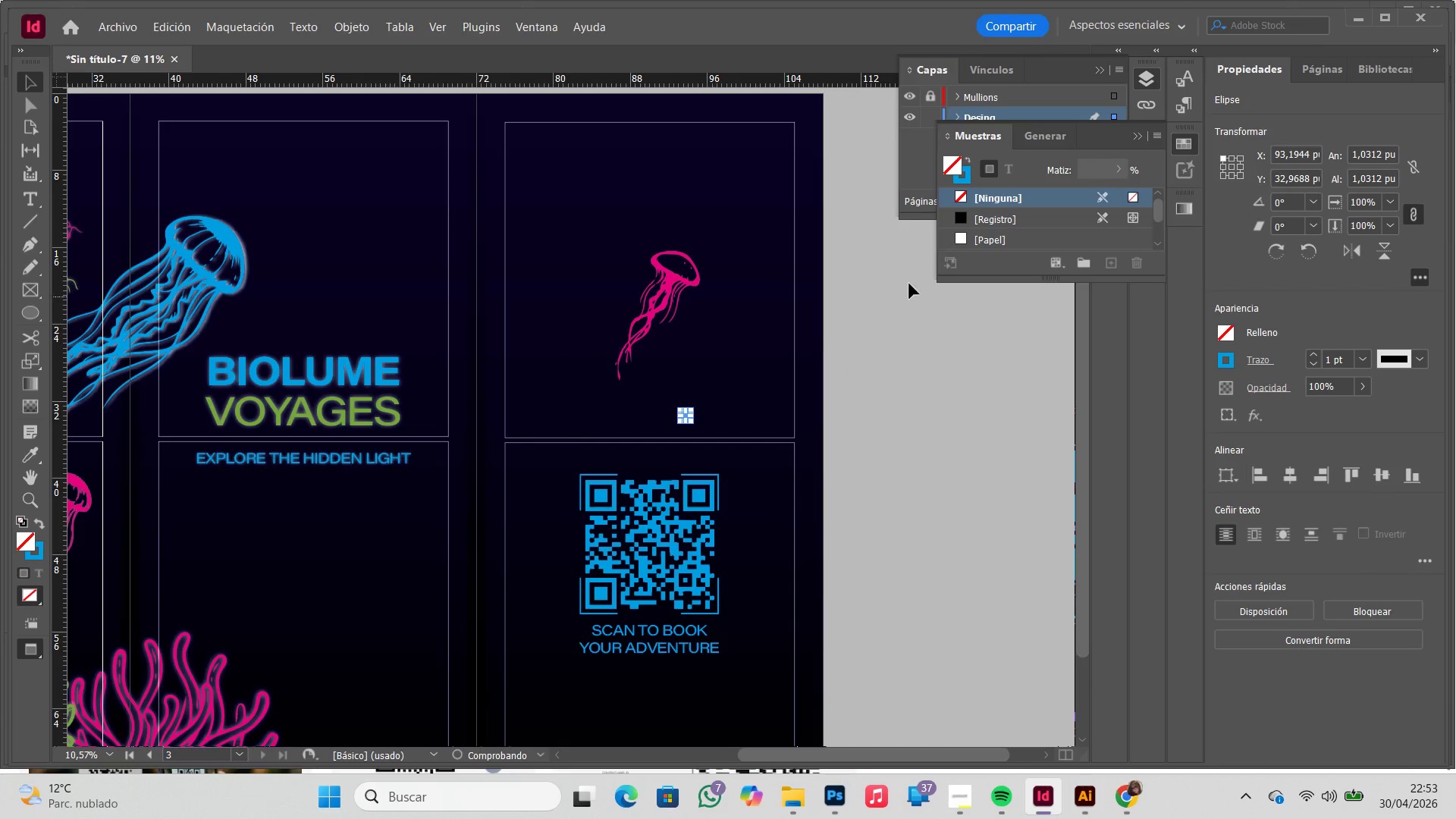 
left_click([876, 339])
 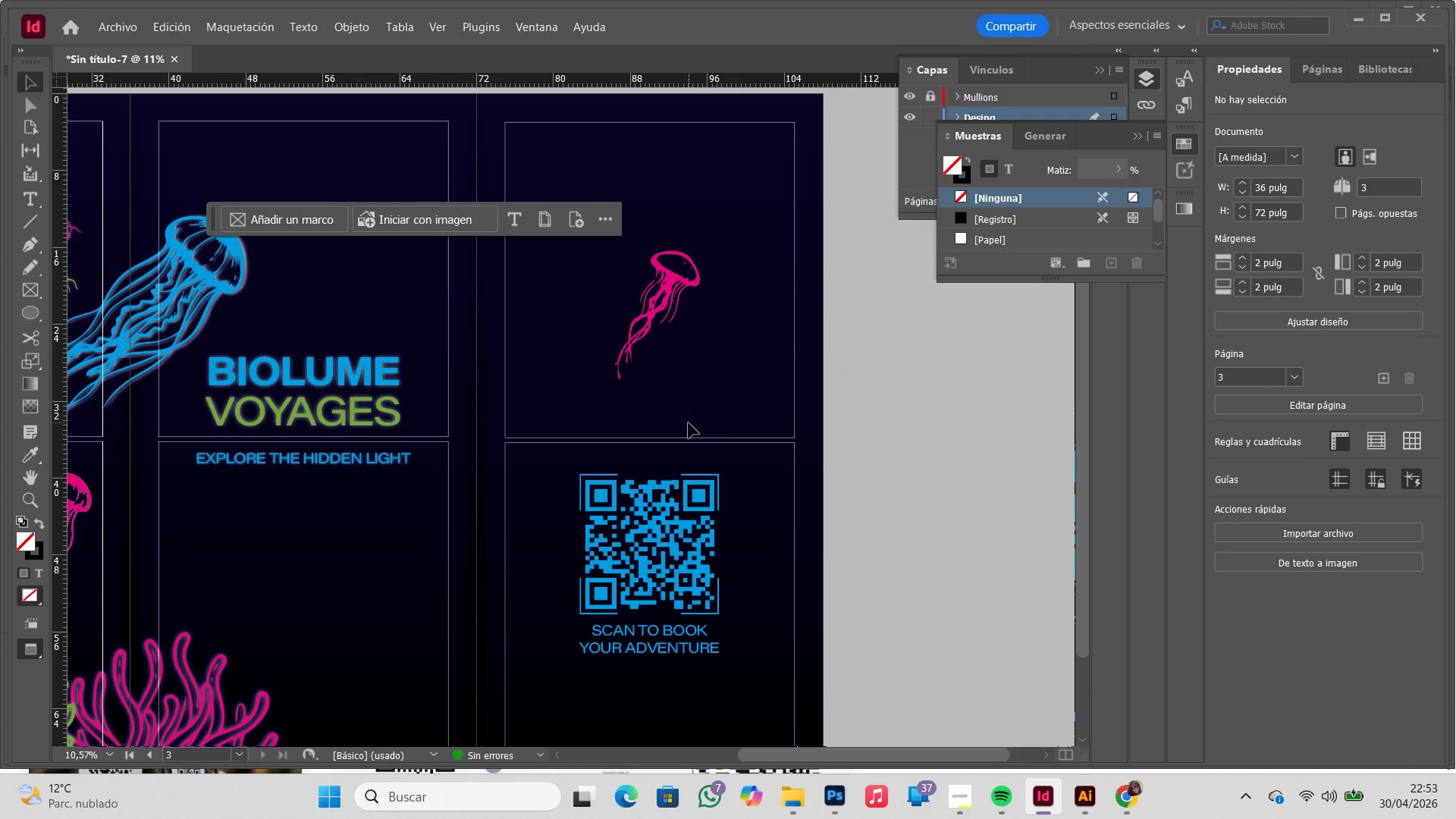 
left_click([690, 421])
 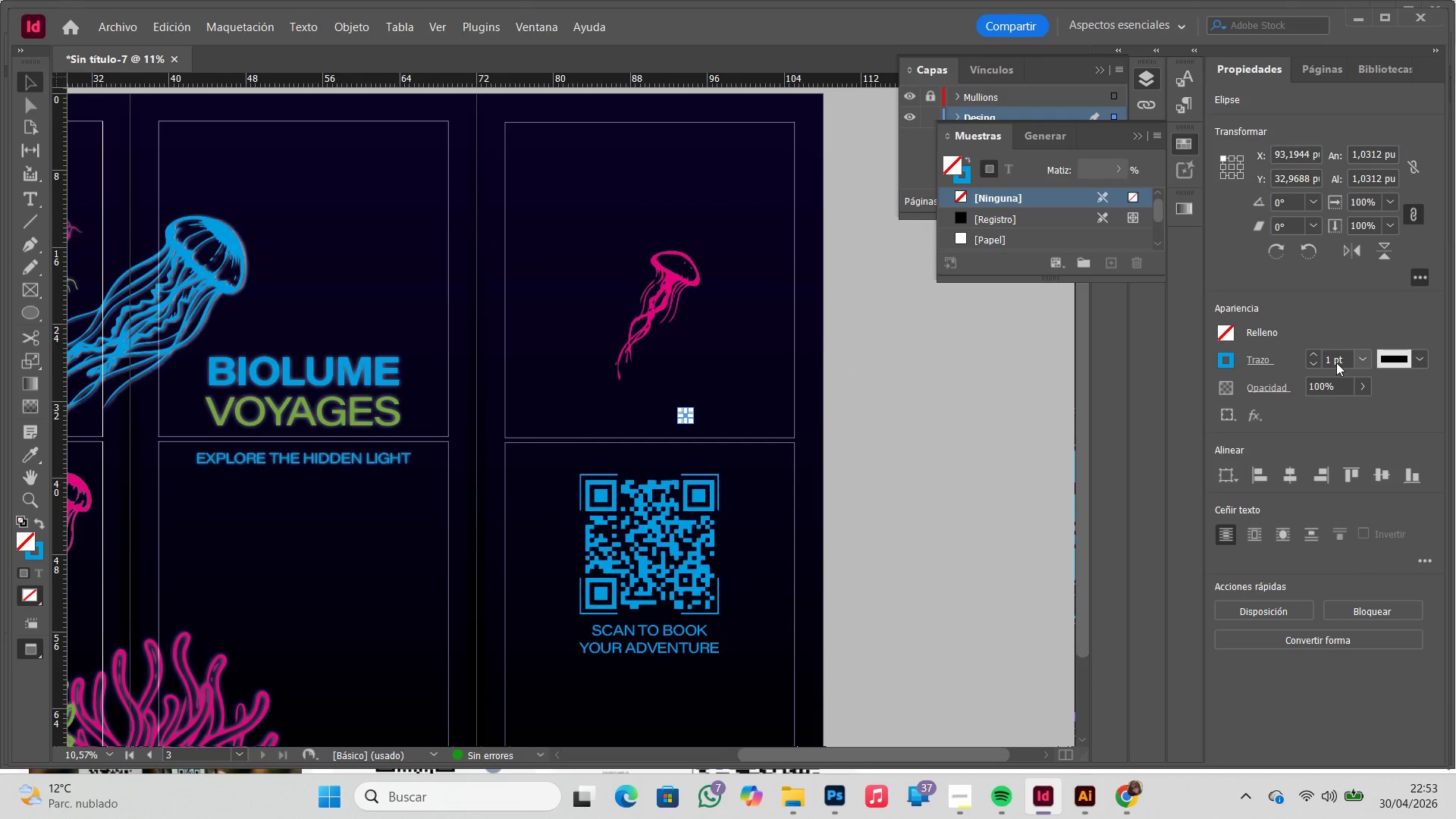 
left_click_drag(start_coordinate=[1332, 359], to_coordinate=[1312, 359])
 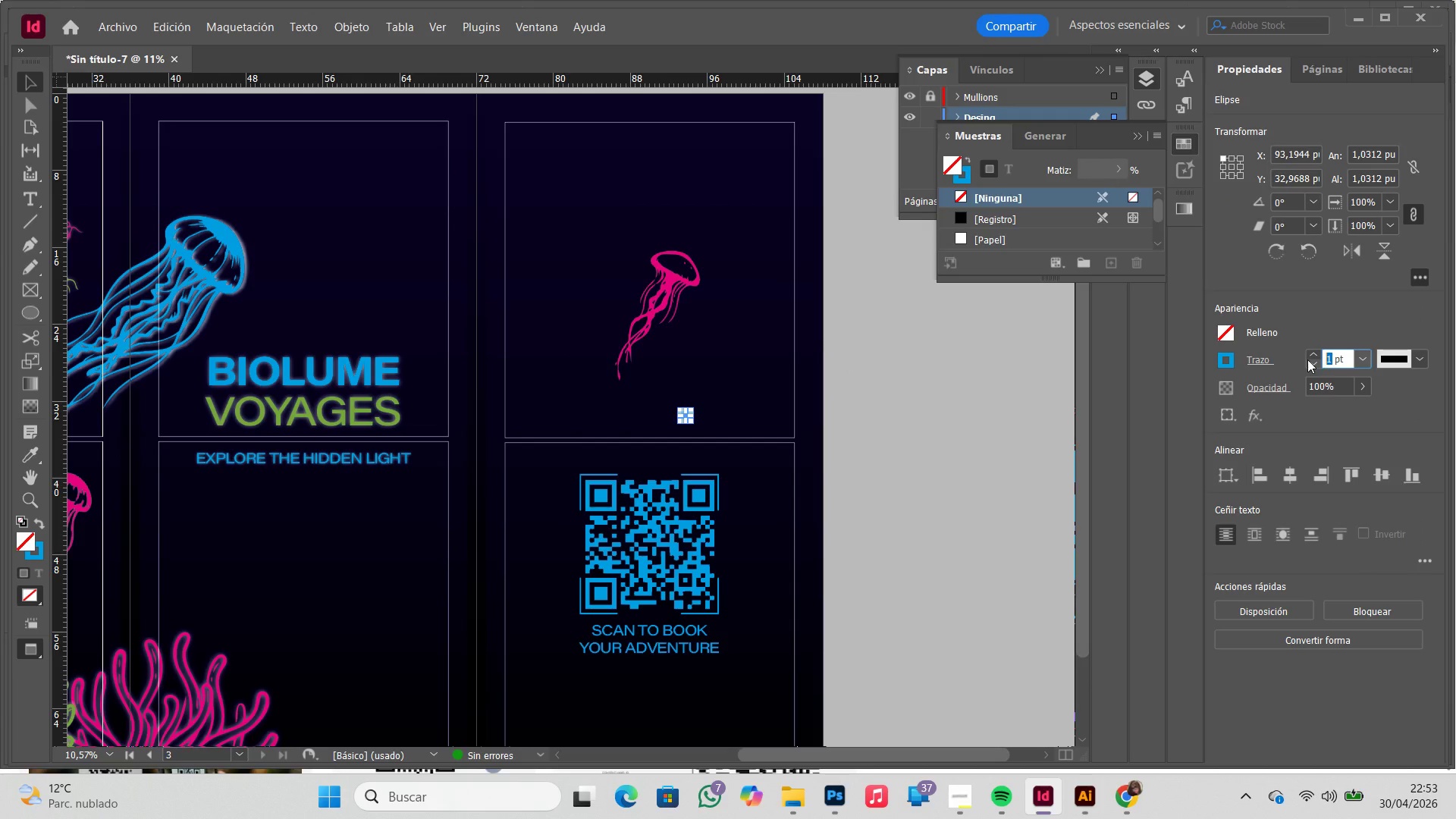 
key(Numpad8)
 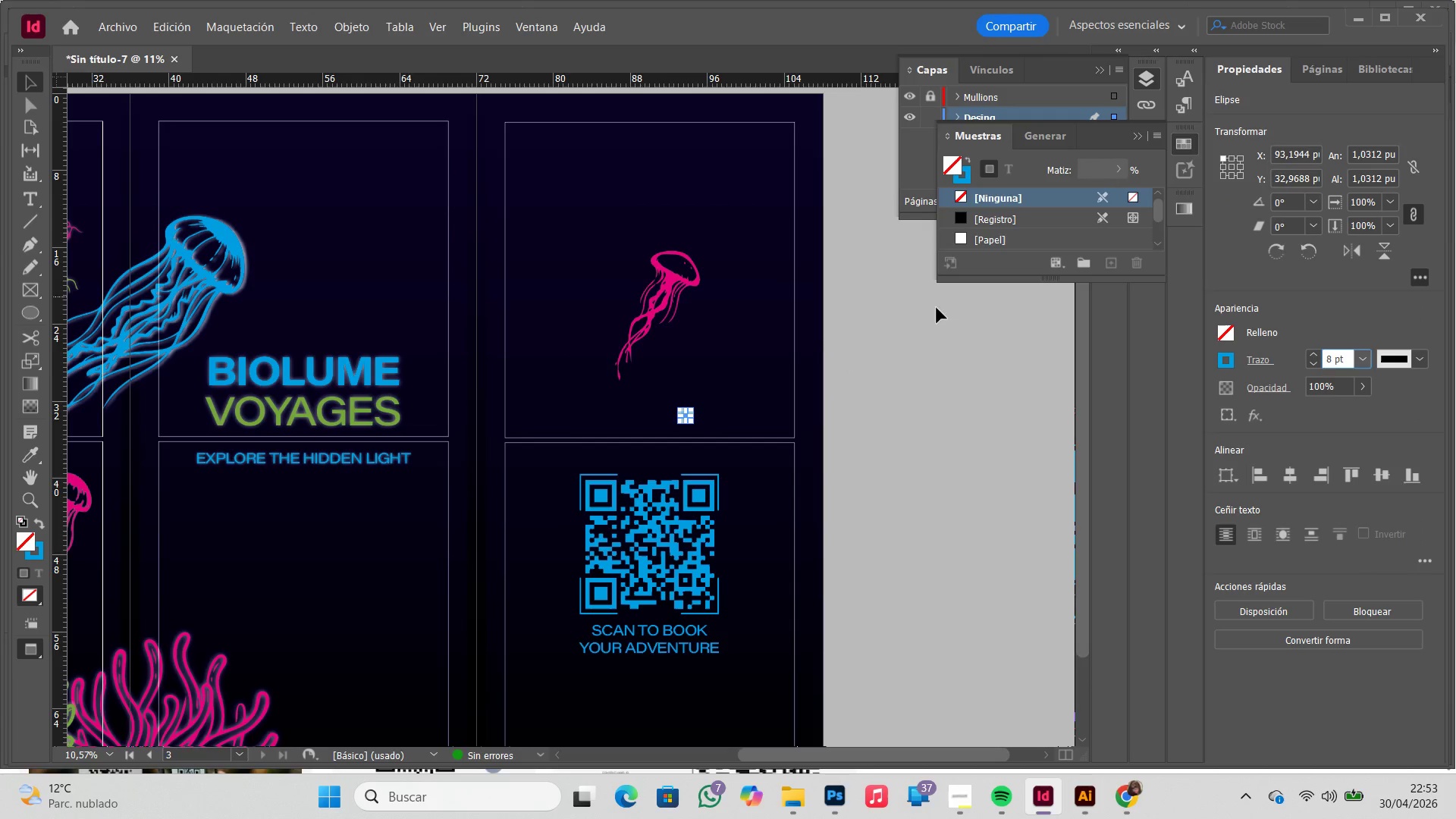 
left_click([874, 394])
 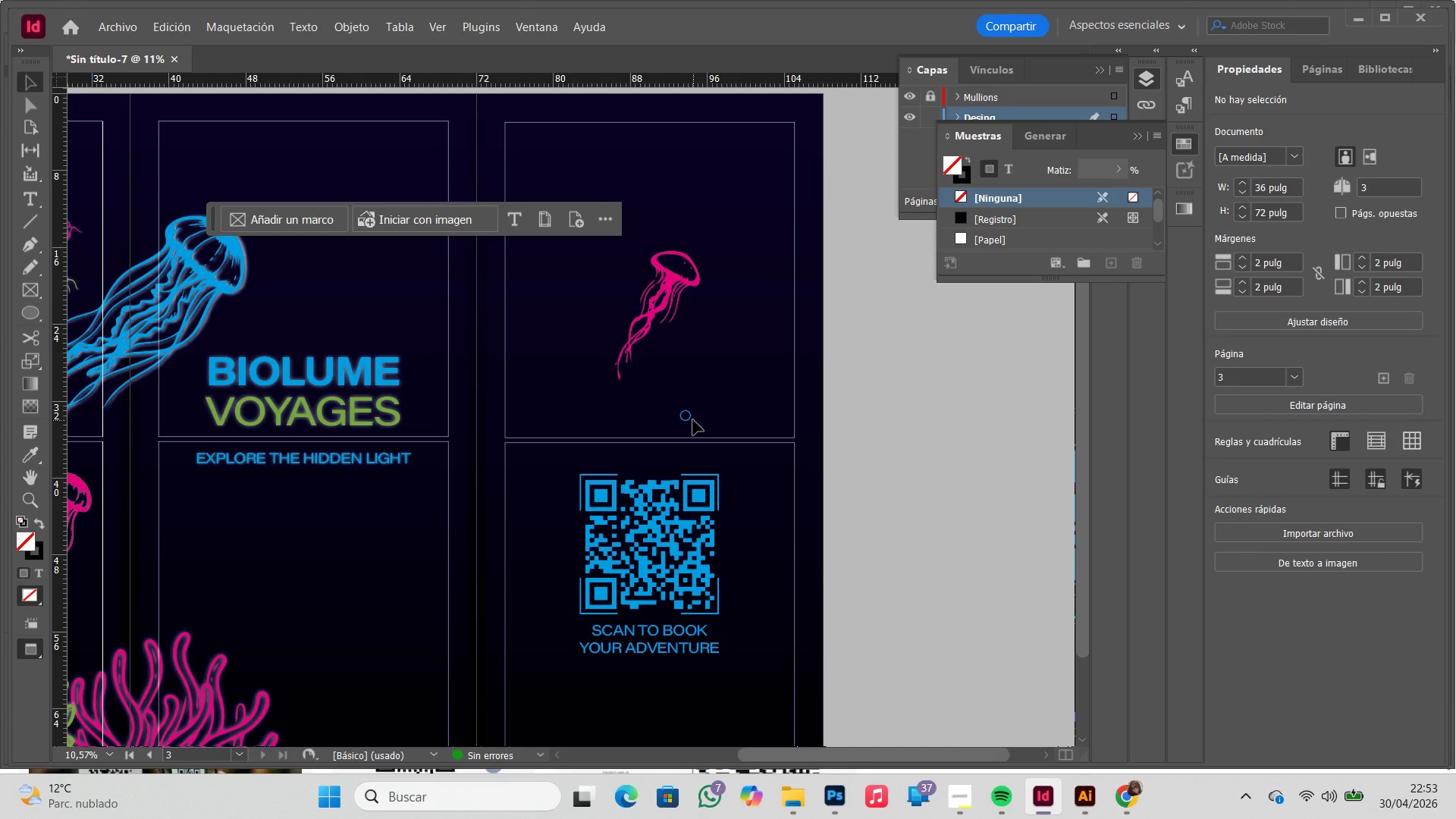 
double_click([689, 419])
 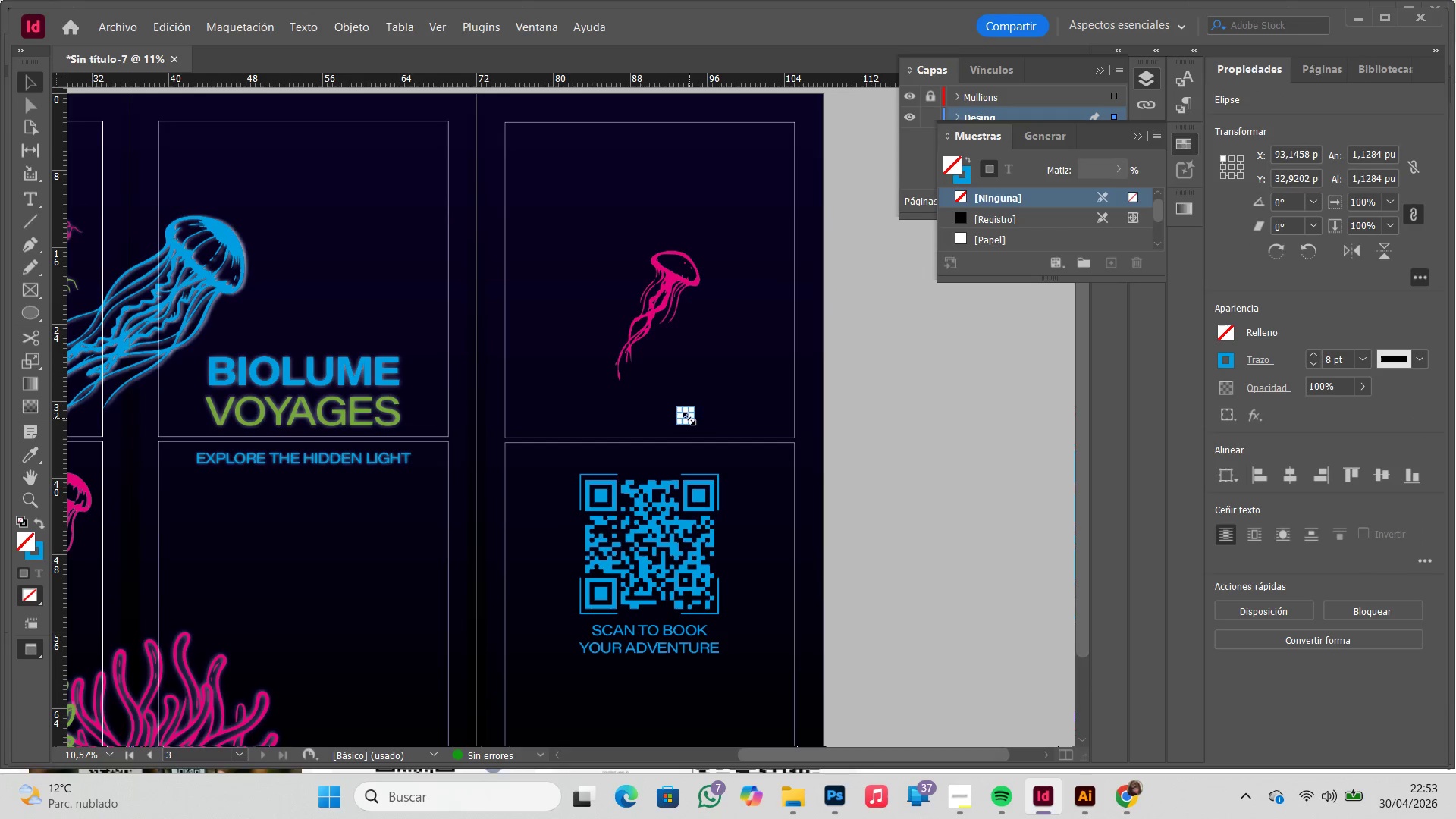 
key(Control+C)
 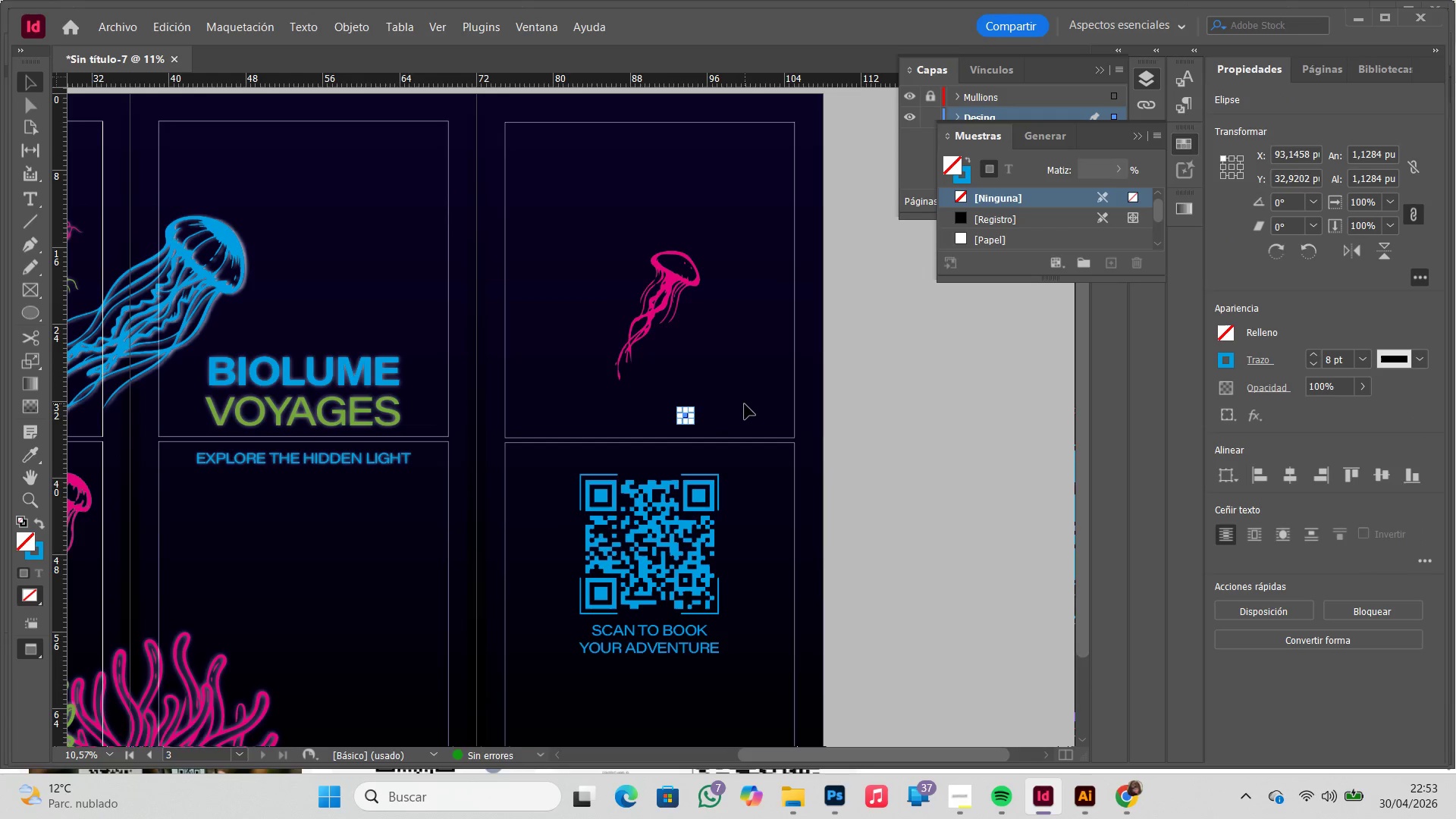 
key(Control+V)
 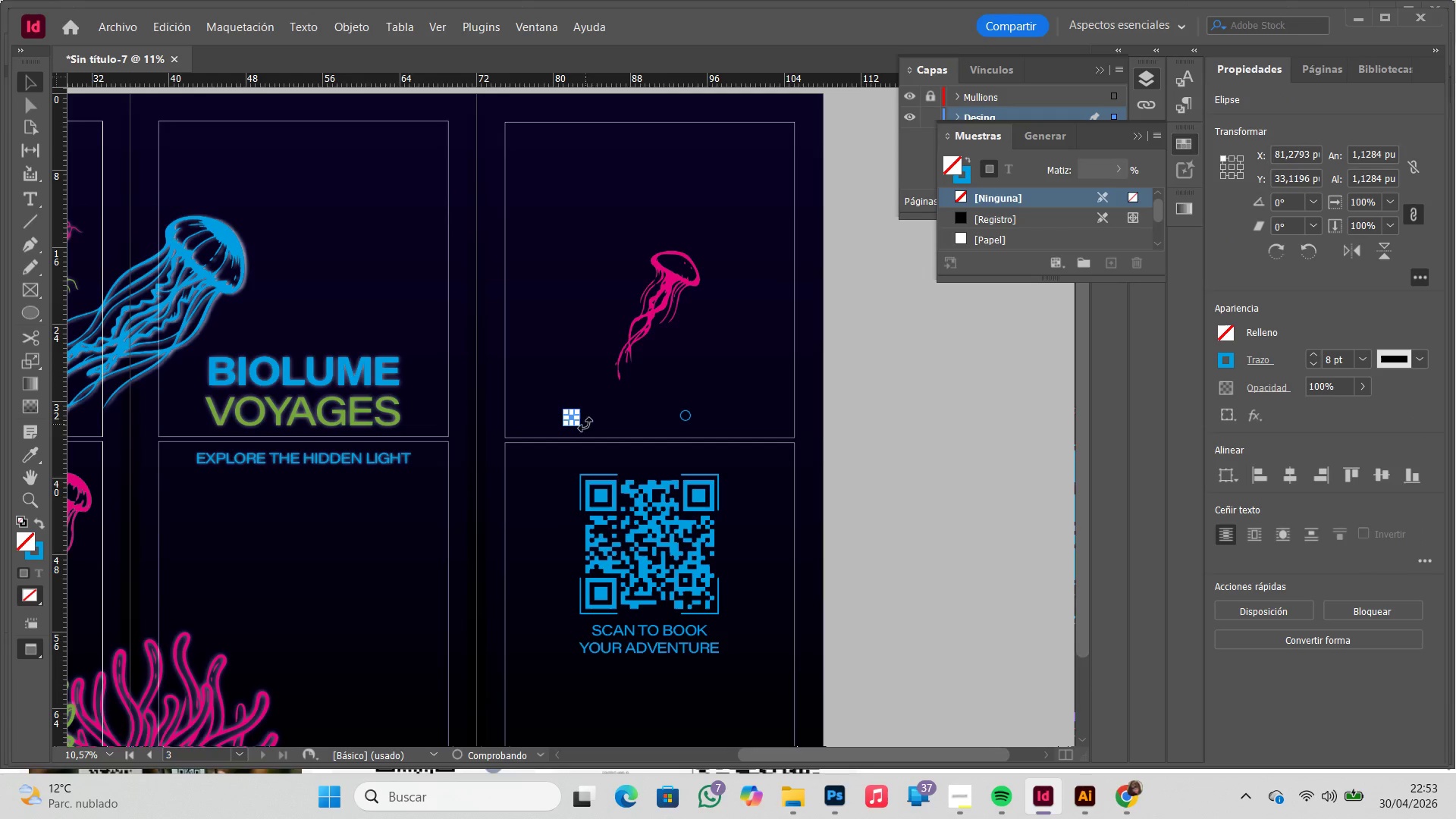 
hold_key(key=ShiftLeft, duration=0.56)
 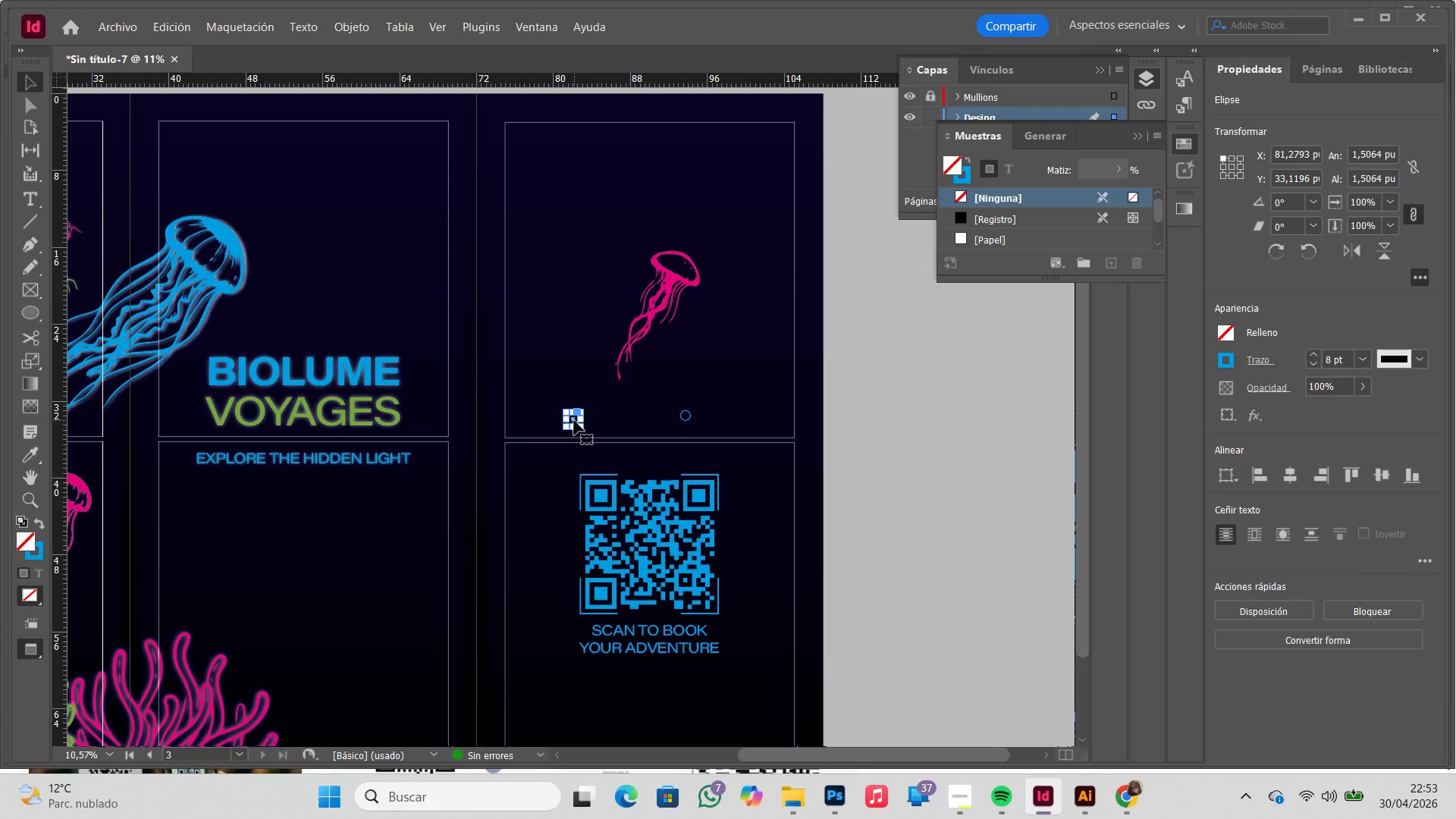 
left_click_drag(start_coordinate=[574, 420], to_coordinate=[668, 459])
 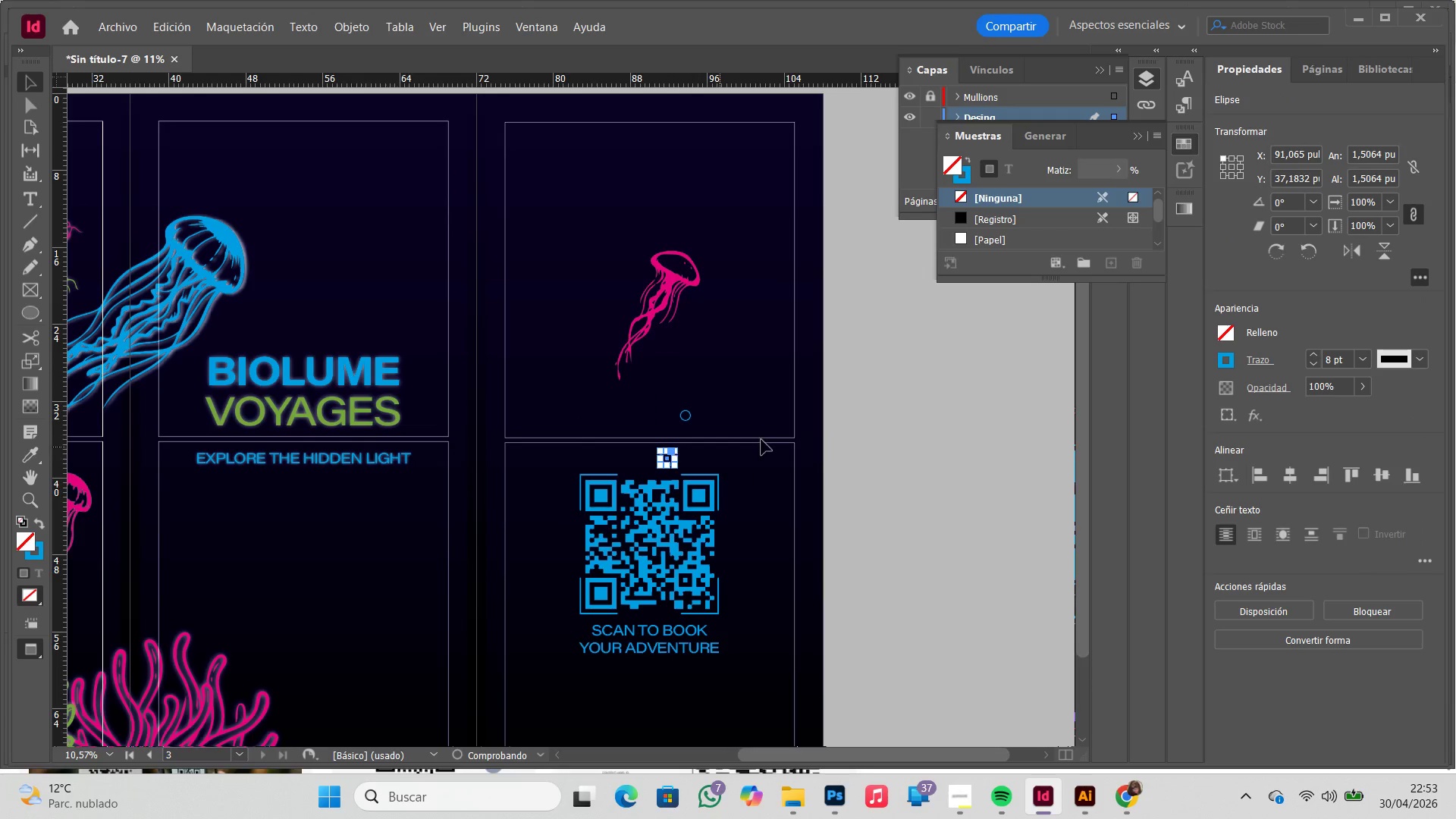 
key(Control+ControlLeft)
 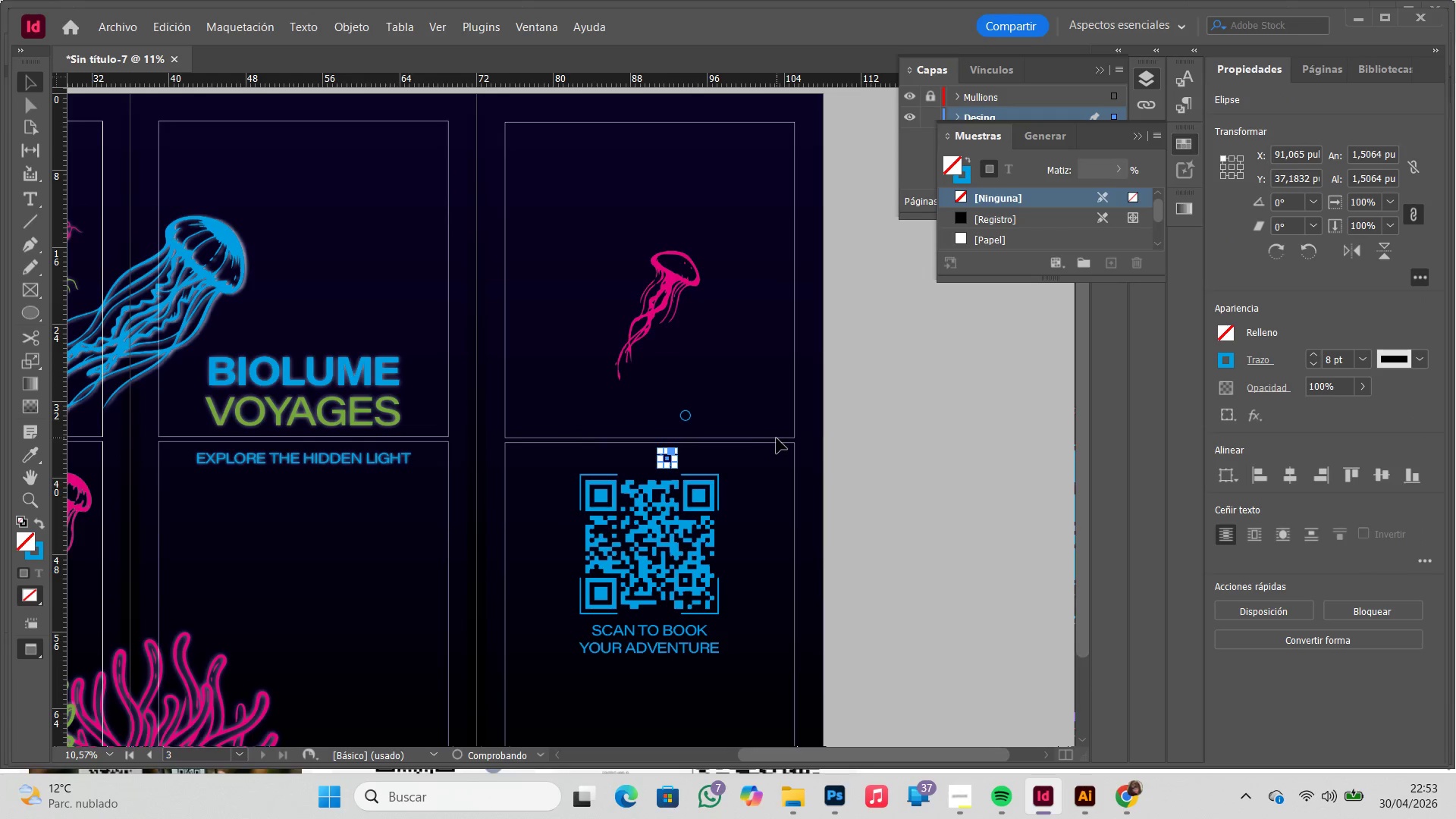 
key(Control+V)
 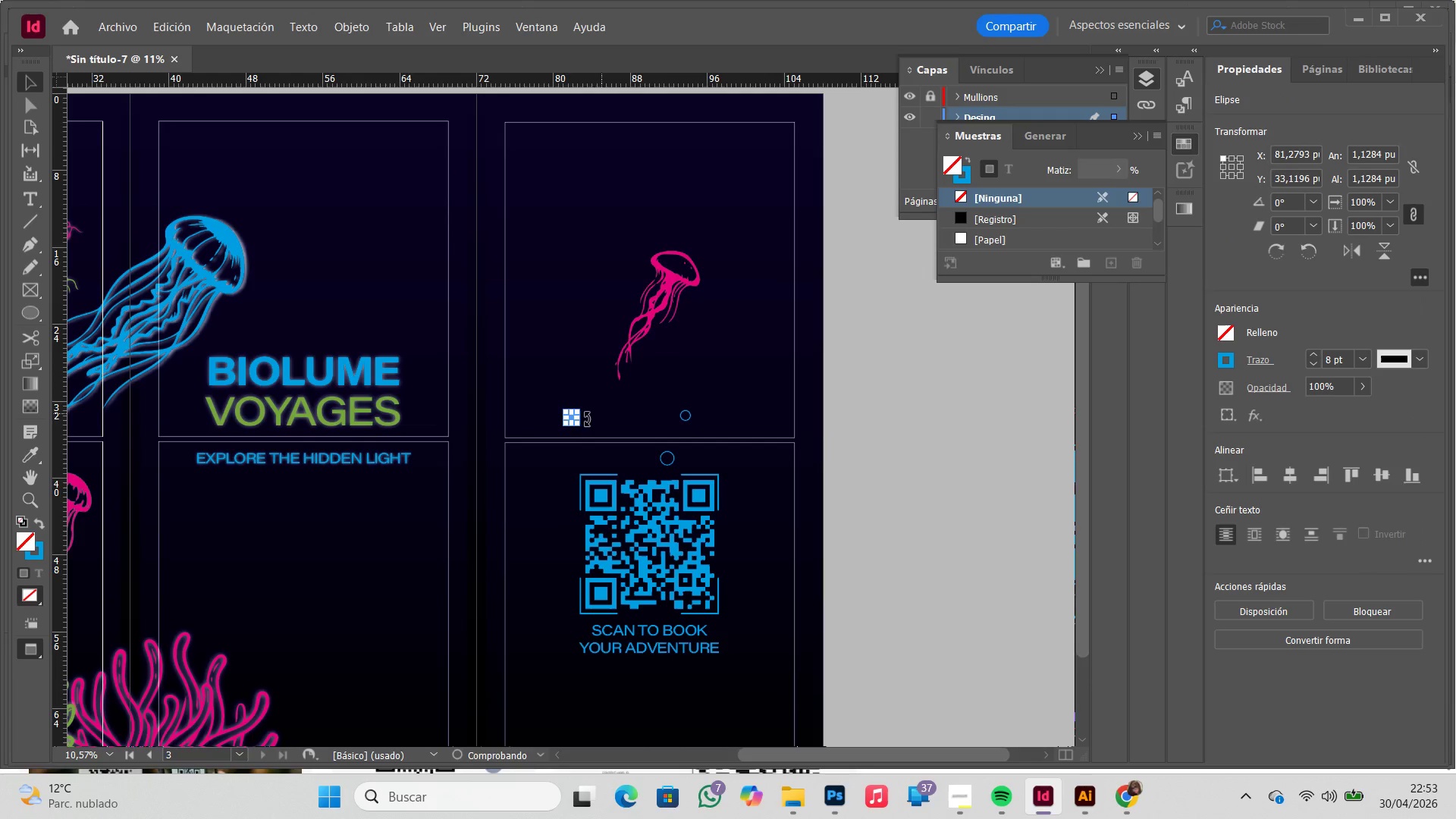 
hold_key(key=ShiftLeft, duration=0.78)
left_click_drag(start_coordinate=[578, 424], to_coordinate=[573, 422])
 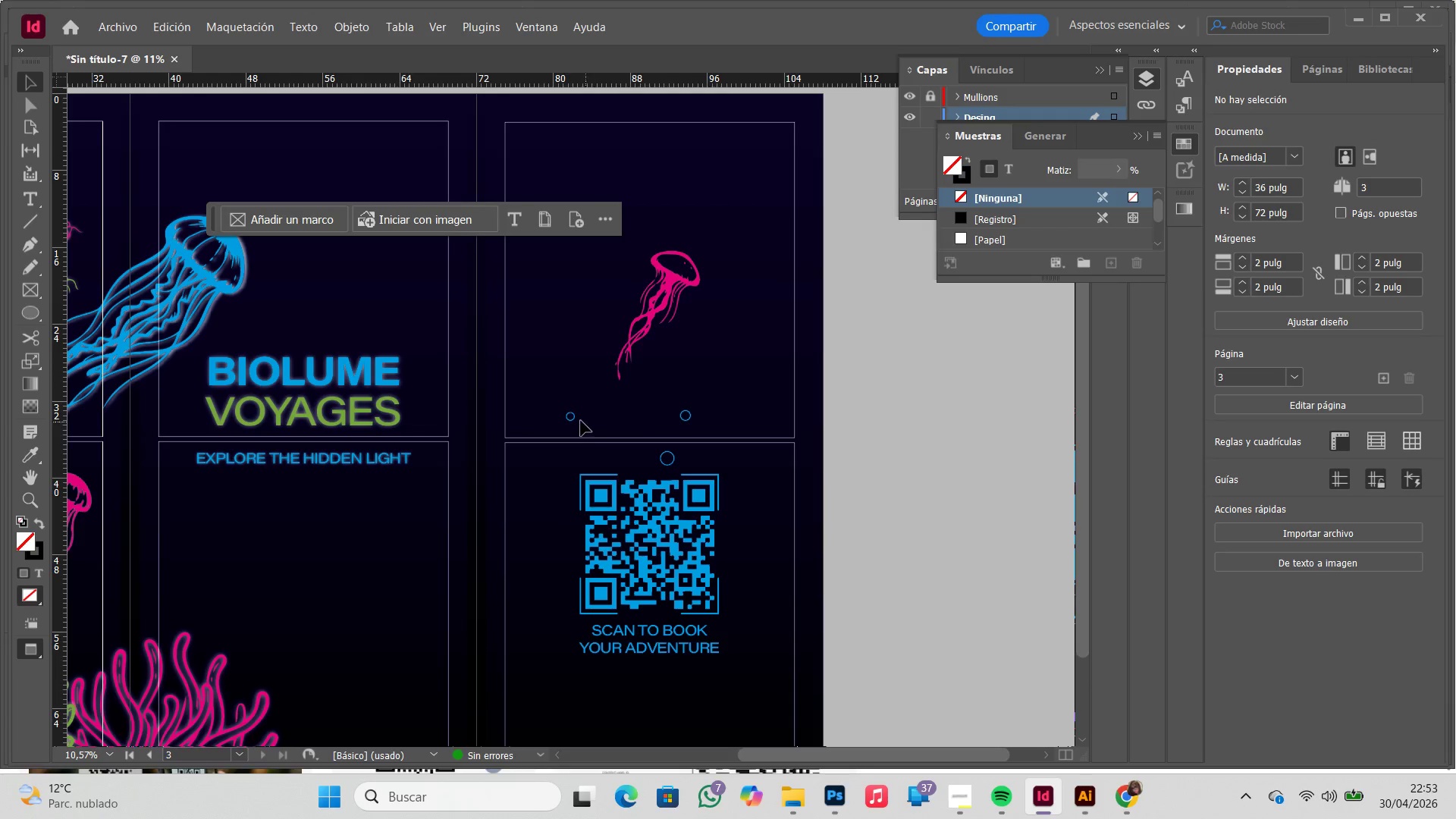 
left_click_drag(start_coordinate=[574, 419], to_coordinate=[672, 399])
 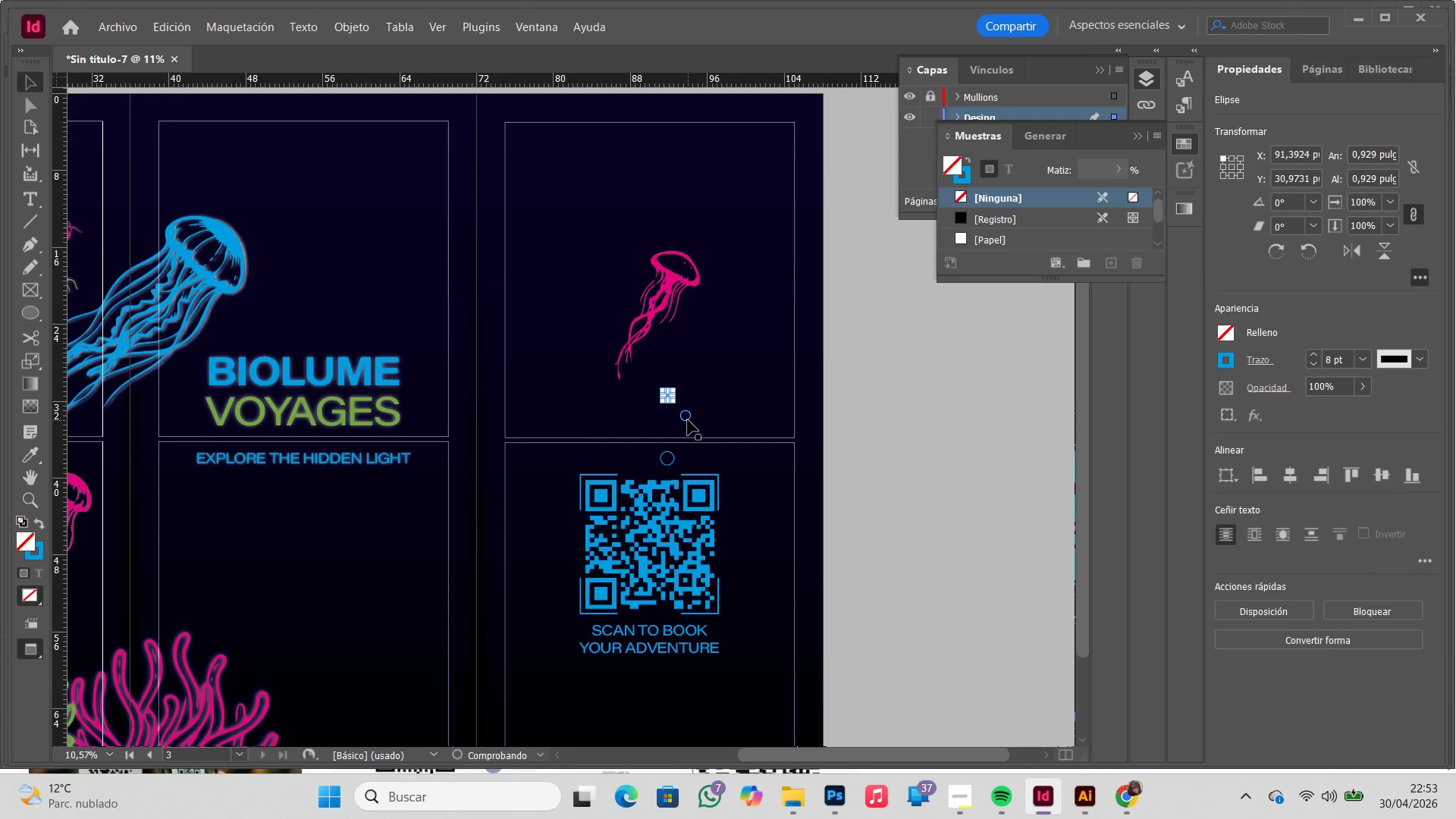 
left_click_drag(start_coordinate=[688, 420], to_coordinate=[685, 424])
 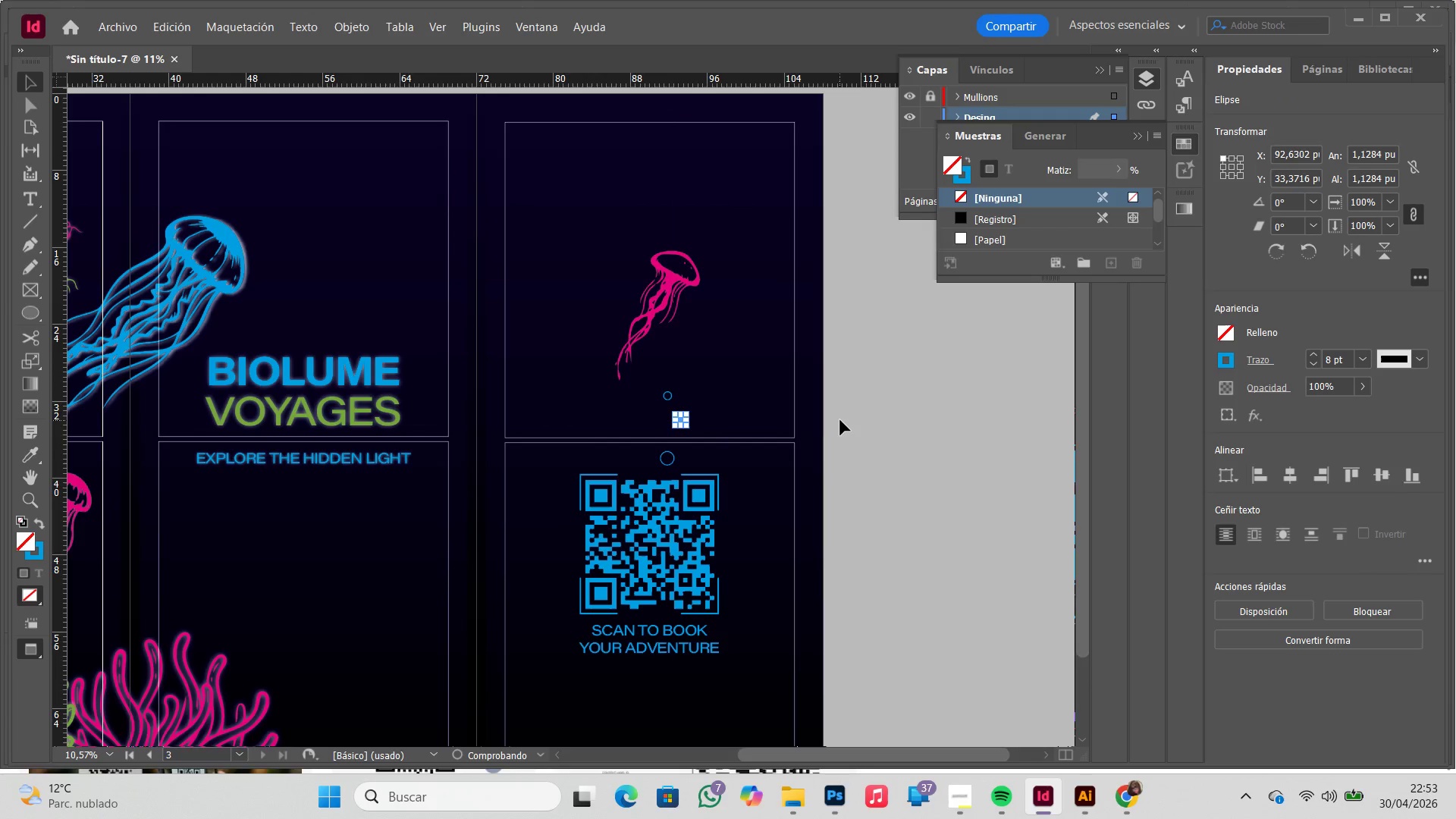 
left_click([840, 420])
 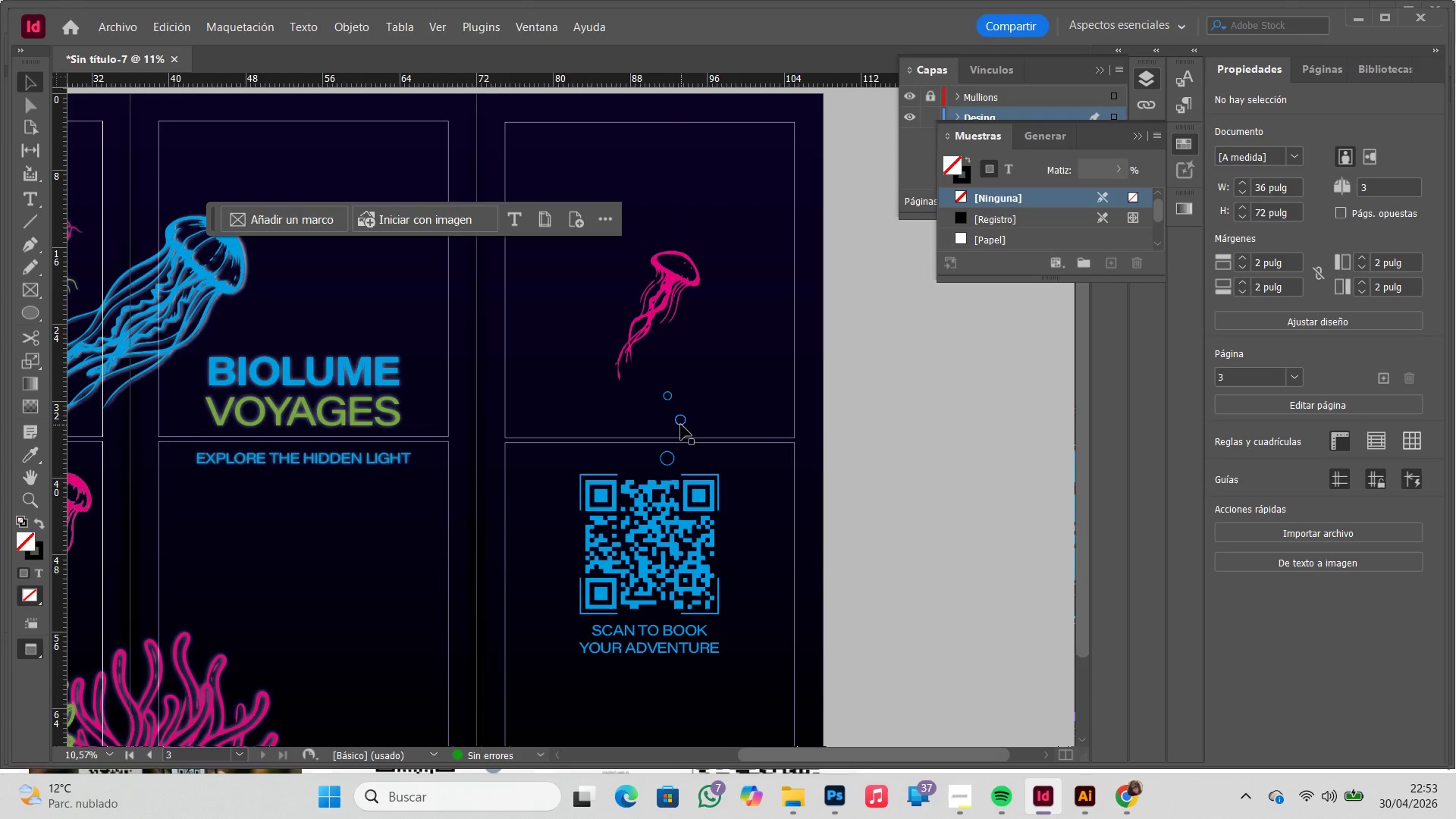 
left_click_drag(start_coordinate=[681, 422], to_coordinate=[686, 426])
 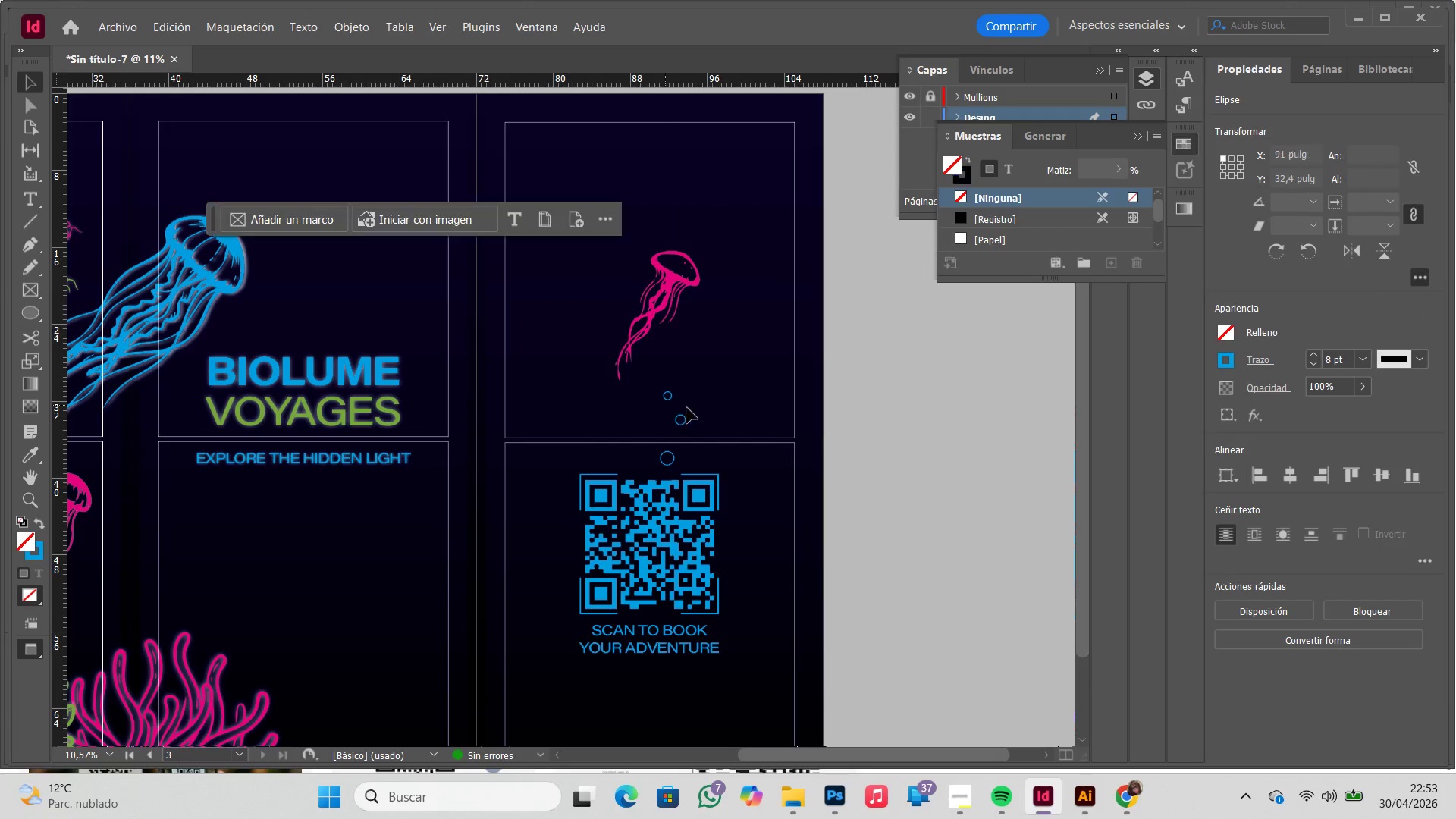 
left_click_drag(start_coordinate=[684, 423], to_coordinate=[689, 429])
 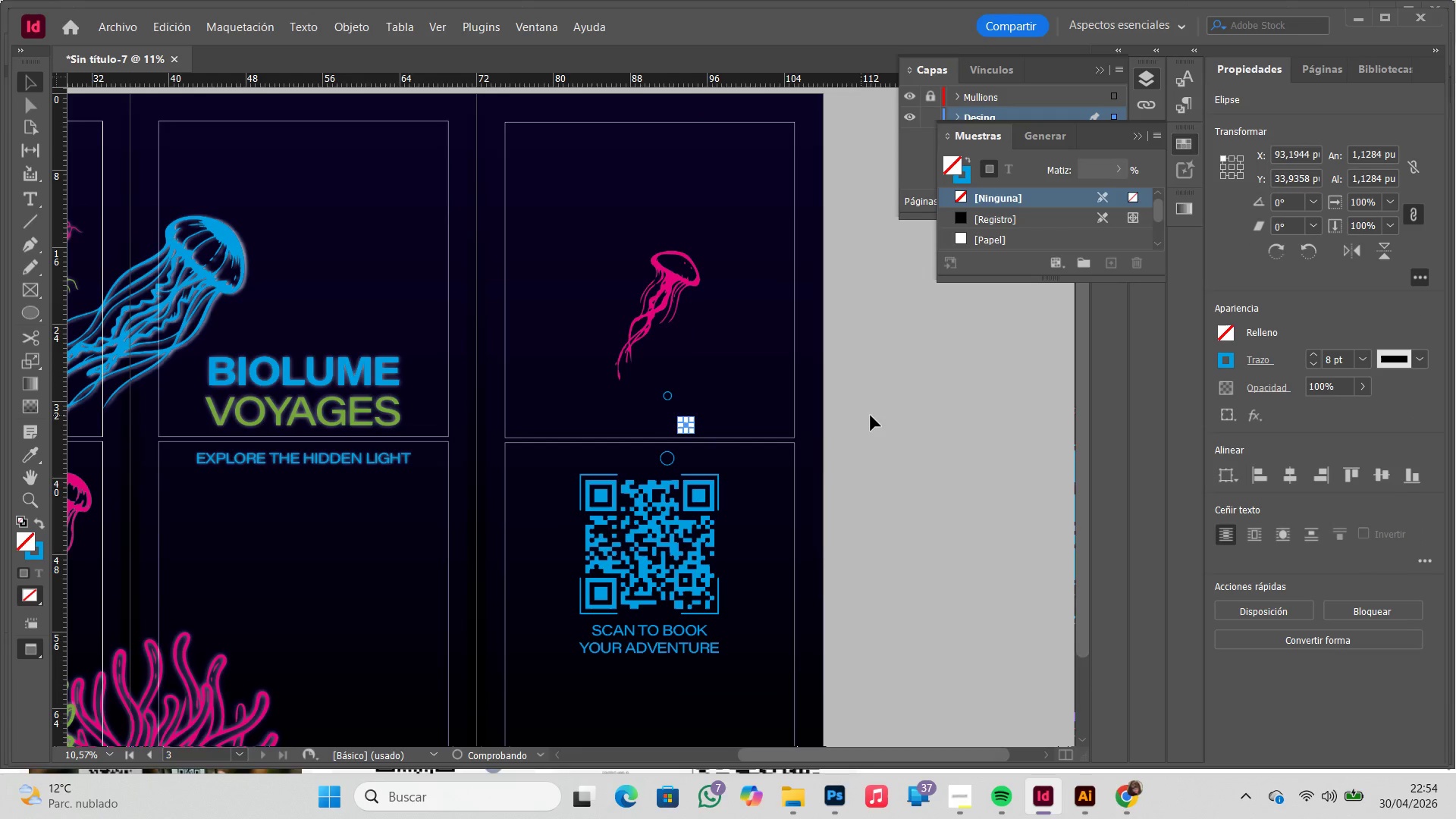 
left_click([871, 416])
 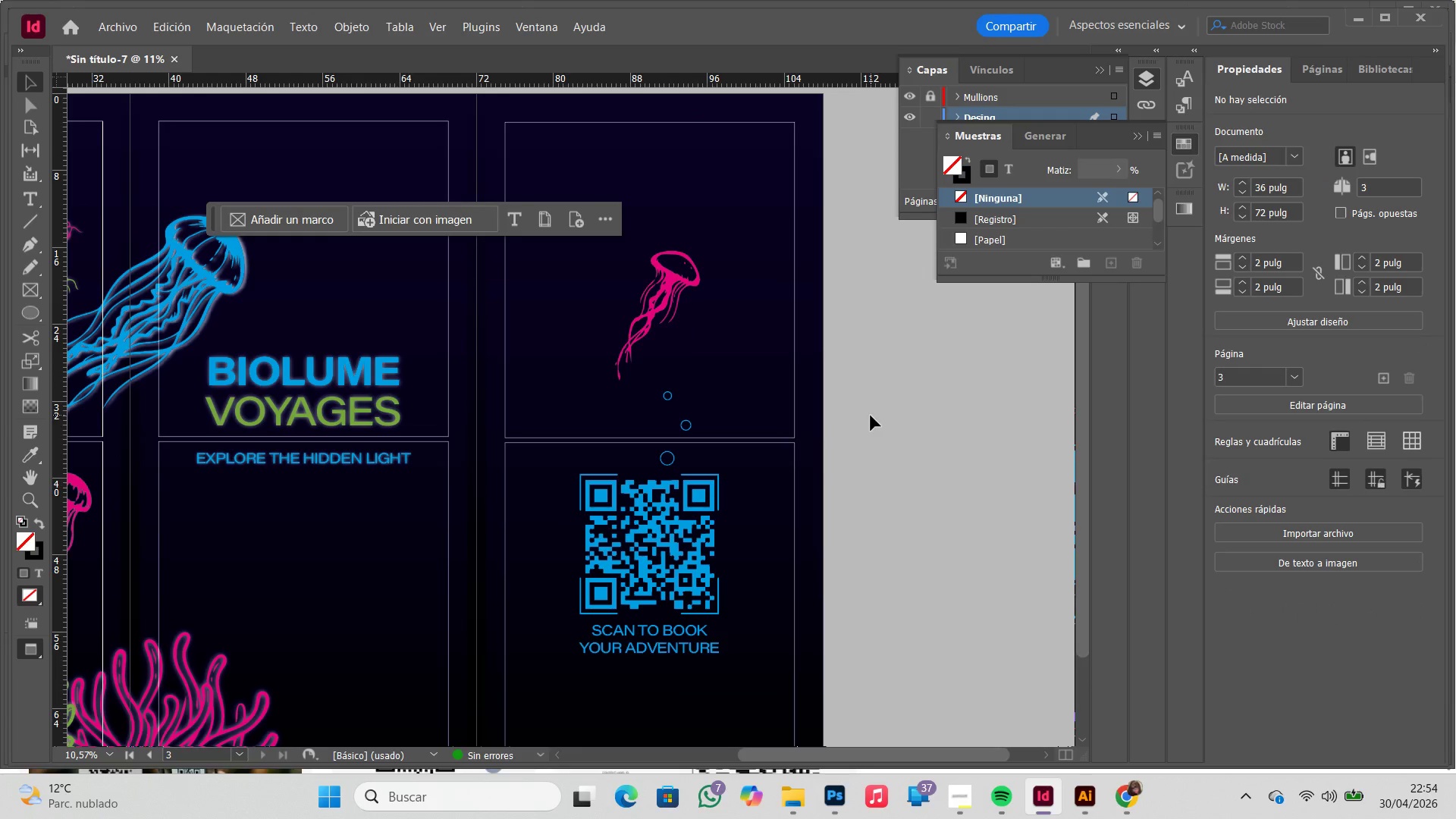 
key(Control+C)
 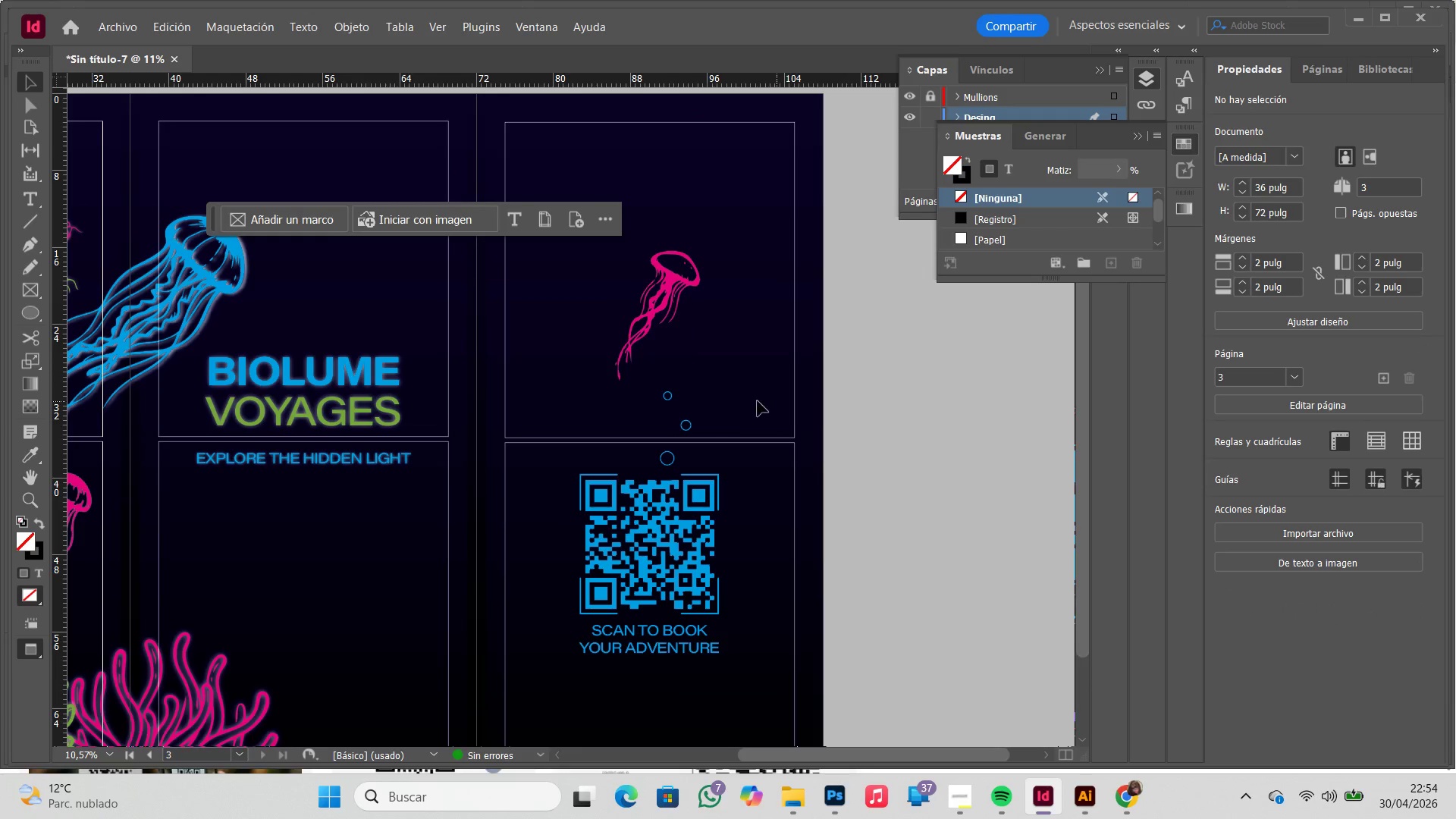 
key(Control+ControlLeft)
 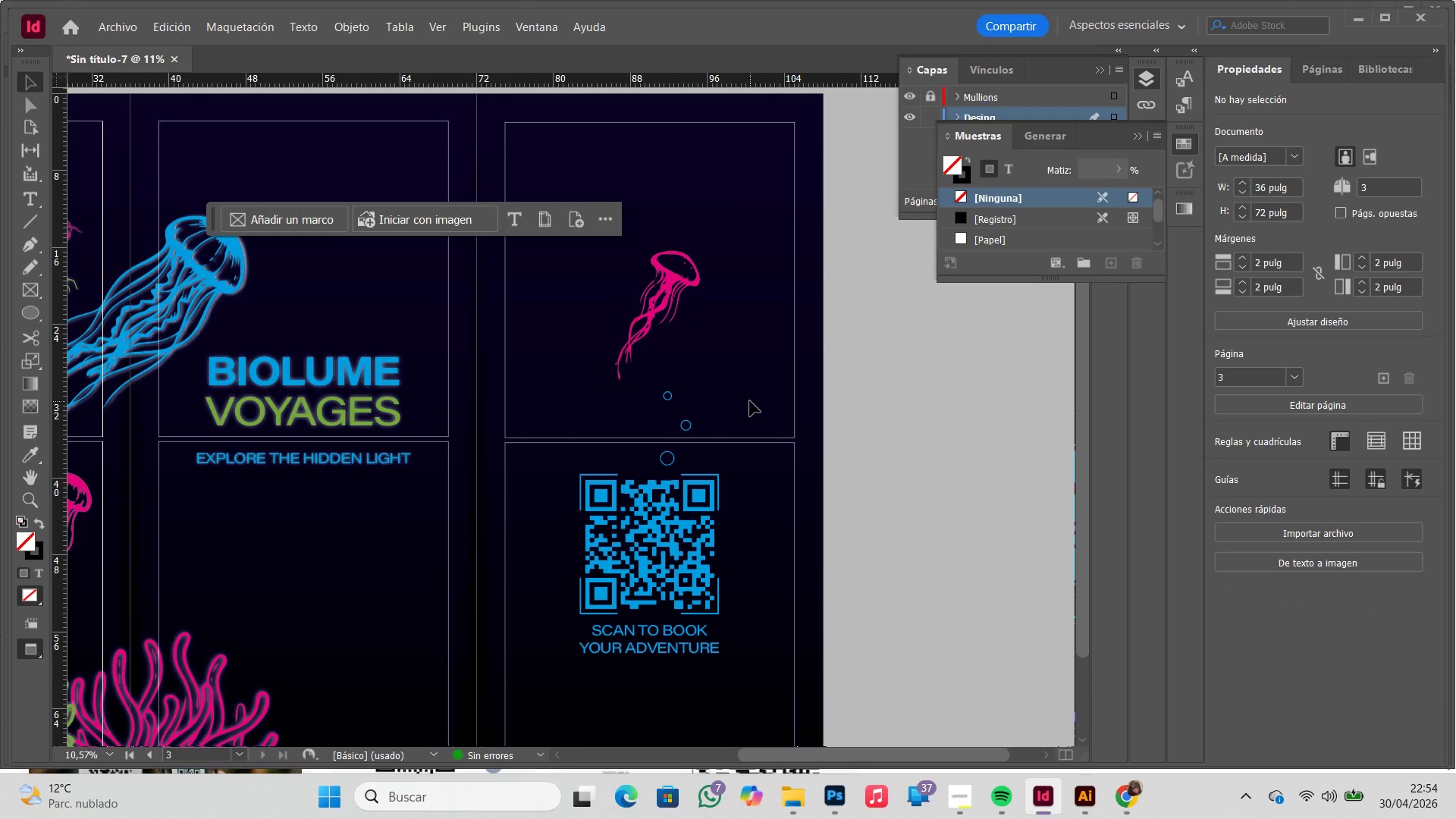 
key(Control+V)
 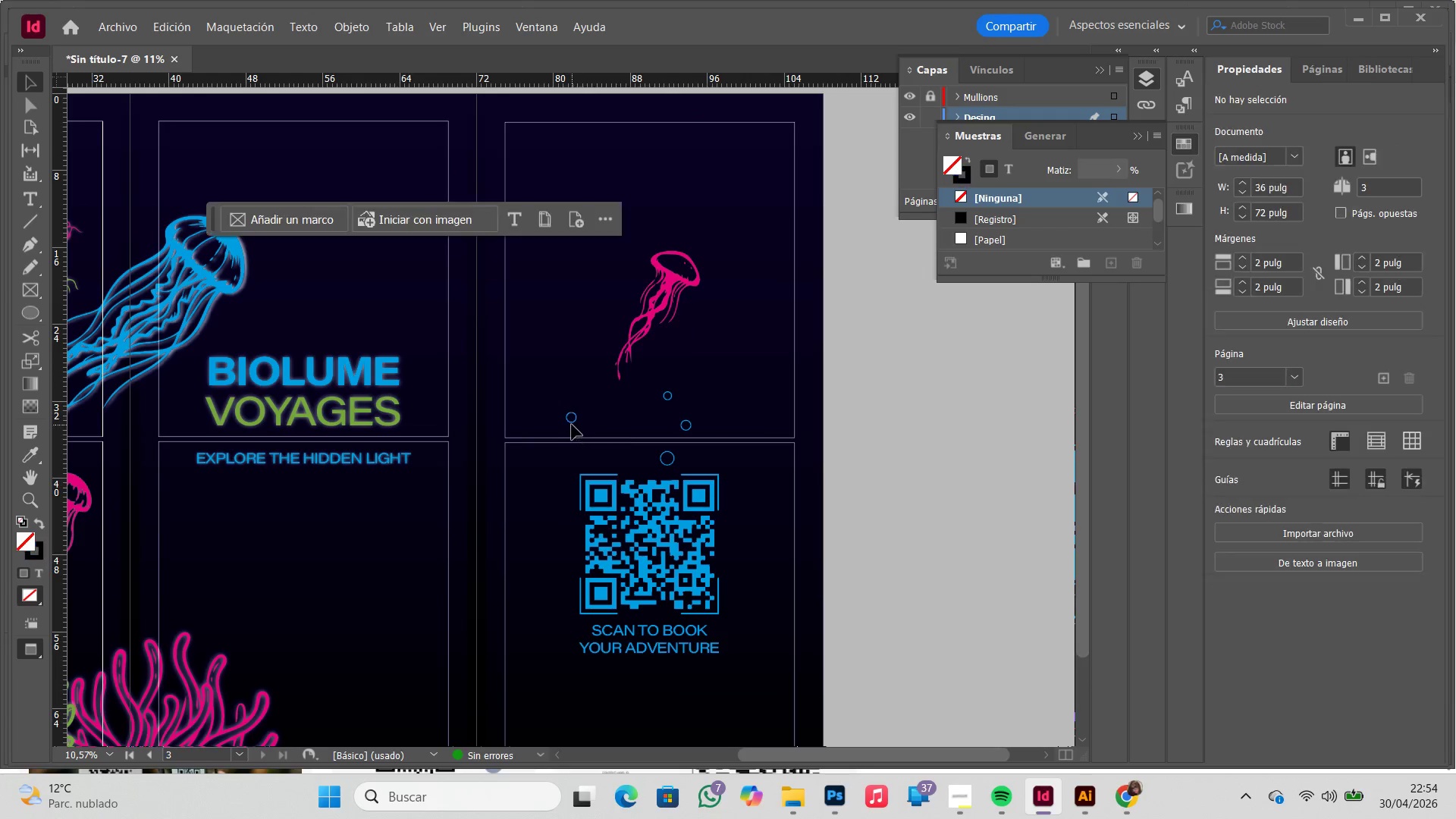 
left_click_drag(start_coordinate=[576, 423], to_coordinate=[601, 366])
 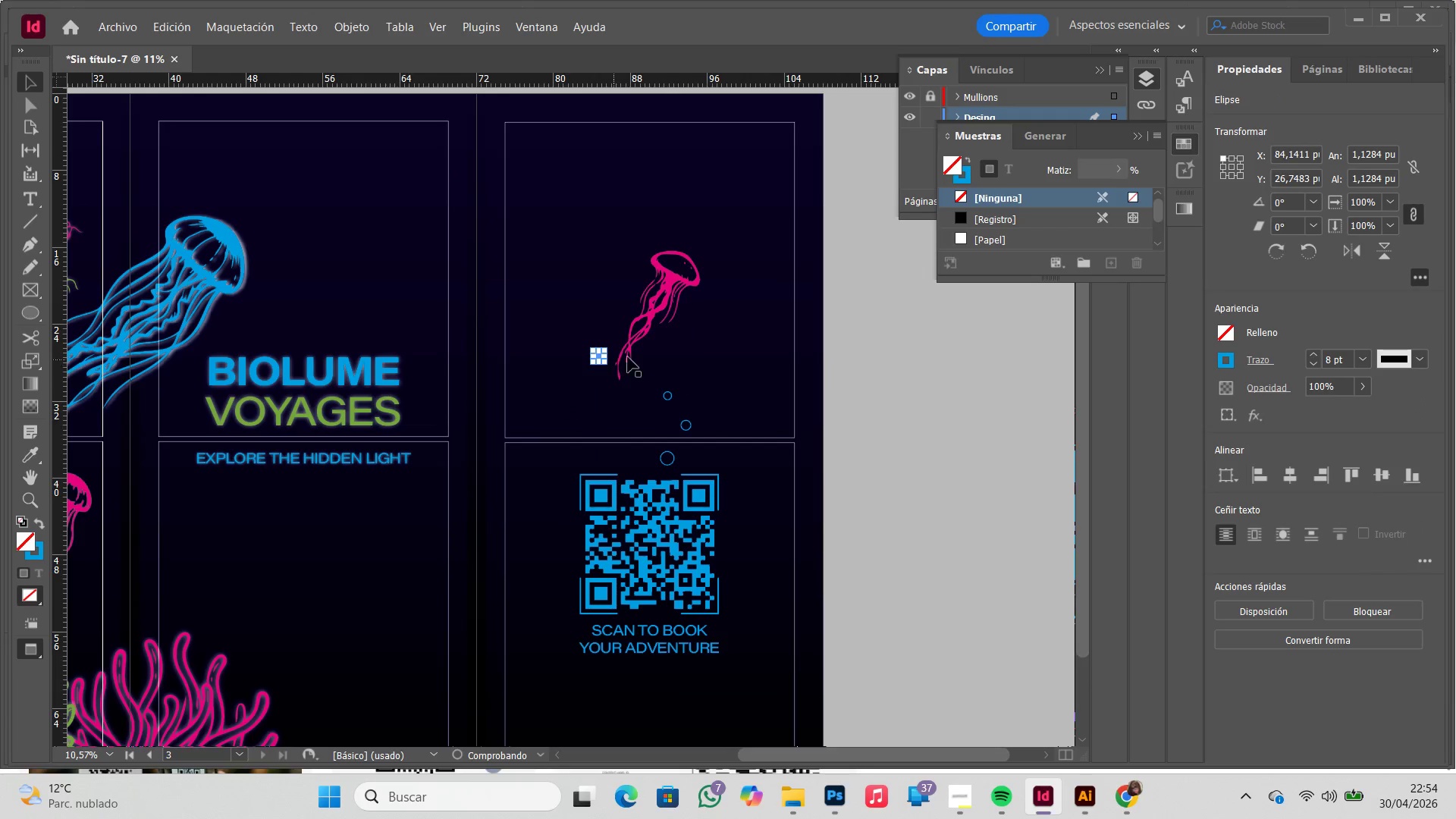 
key(Control+ControlLeft)
 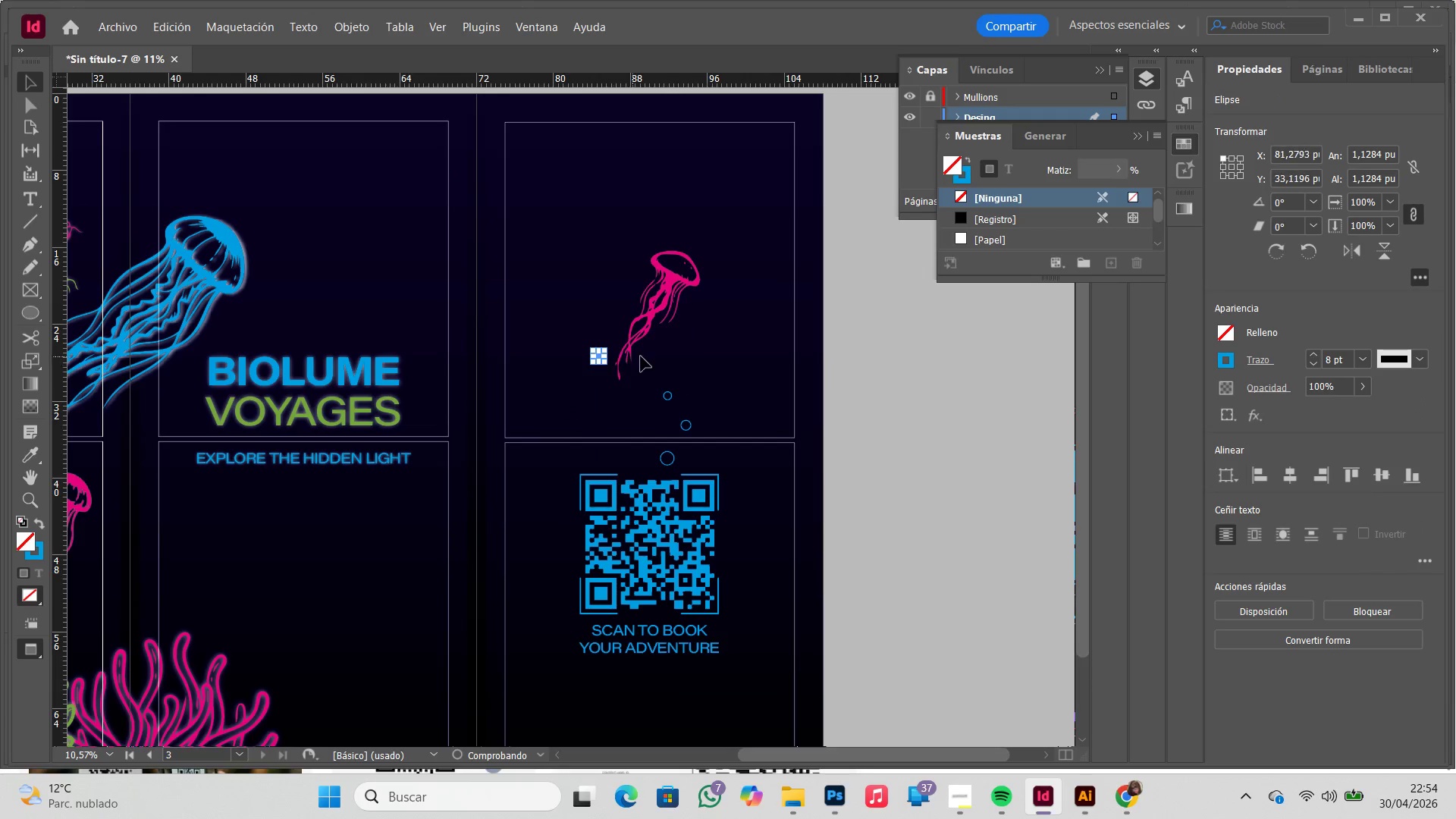 
key(Control+V)
 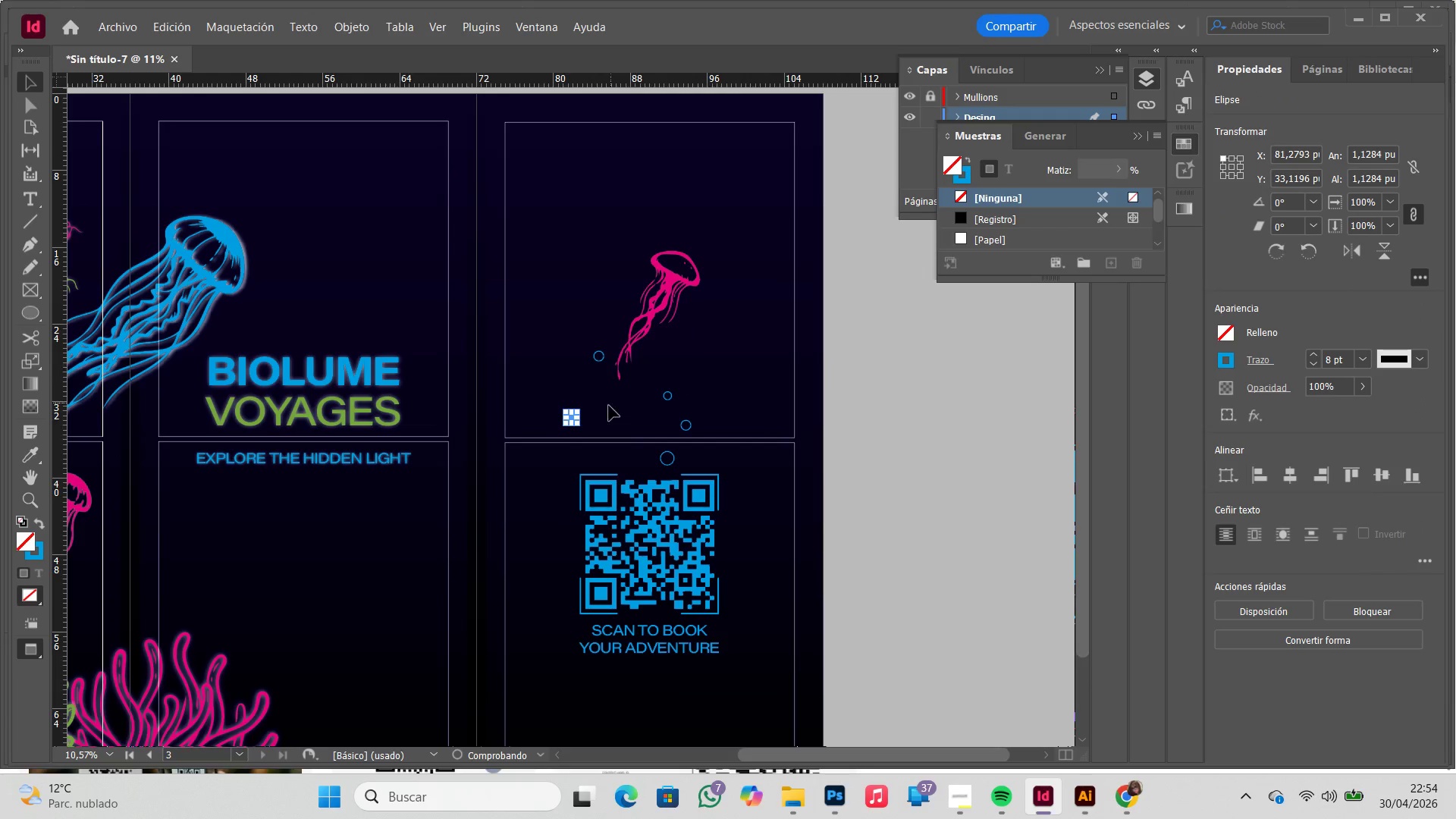 
left_click([609, 406])
 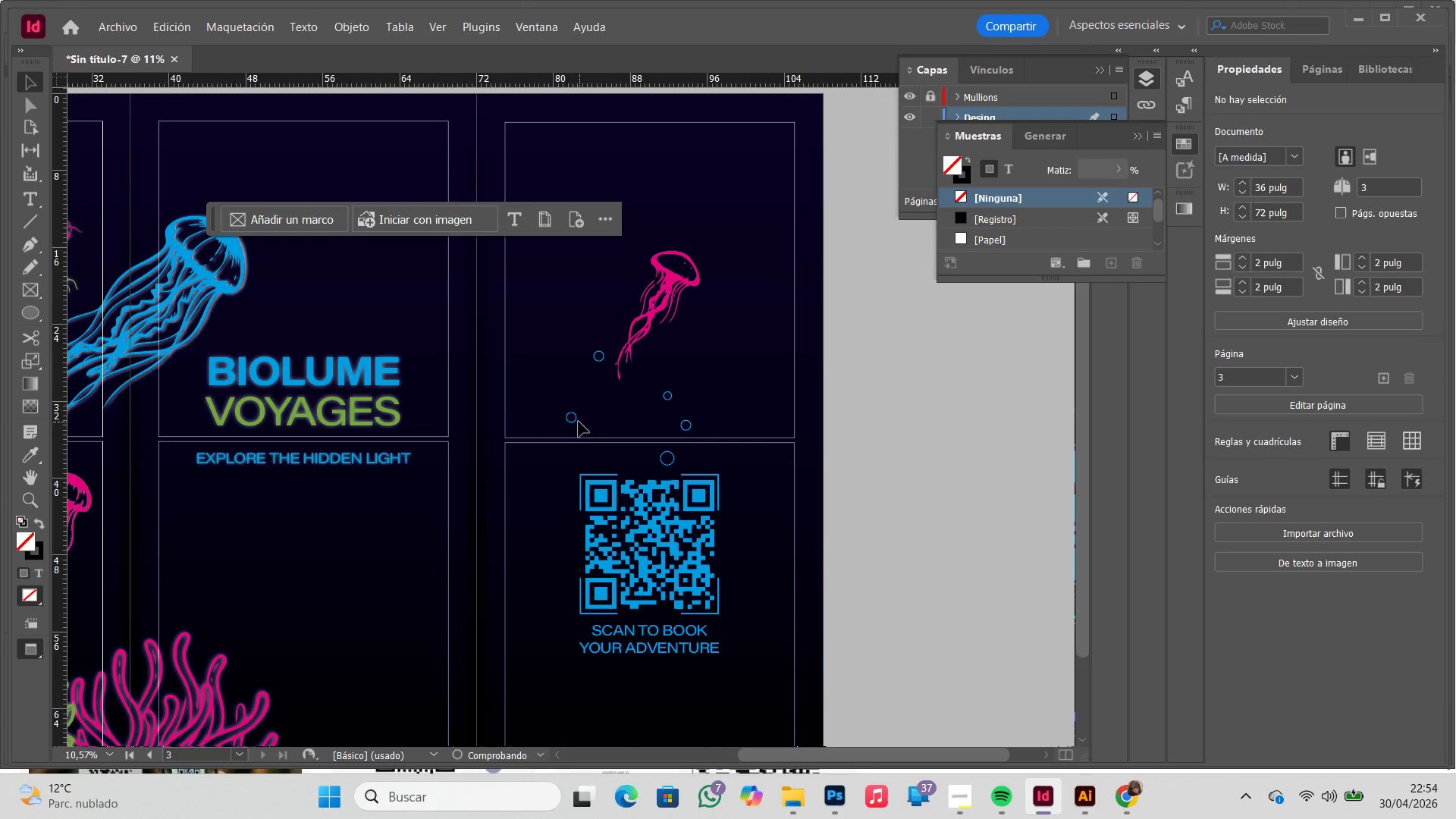 
left_click_drag(start_coordinate=[576, 420], to_coordinate=[620, 327])
 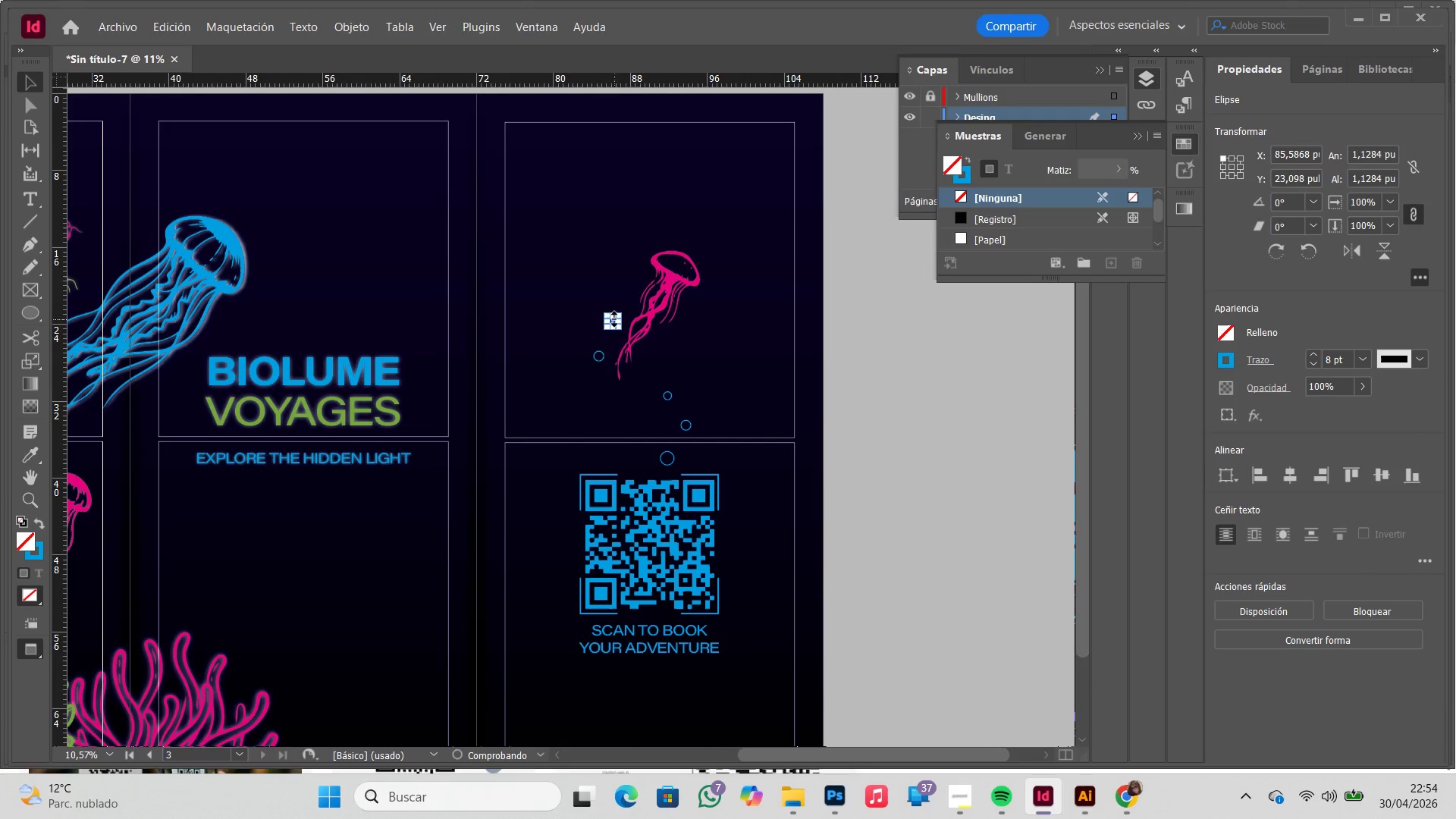 
hold_key(key=ShiftLeft, duration=1.84)
left_click_drag(start_coordinate=[611, 316], to_coordinate=[607, 312])
 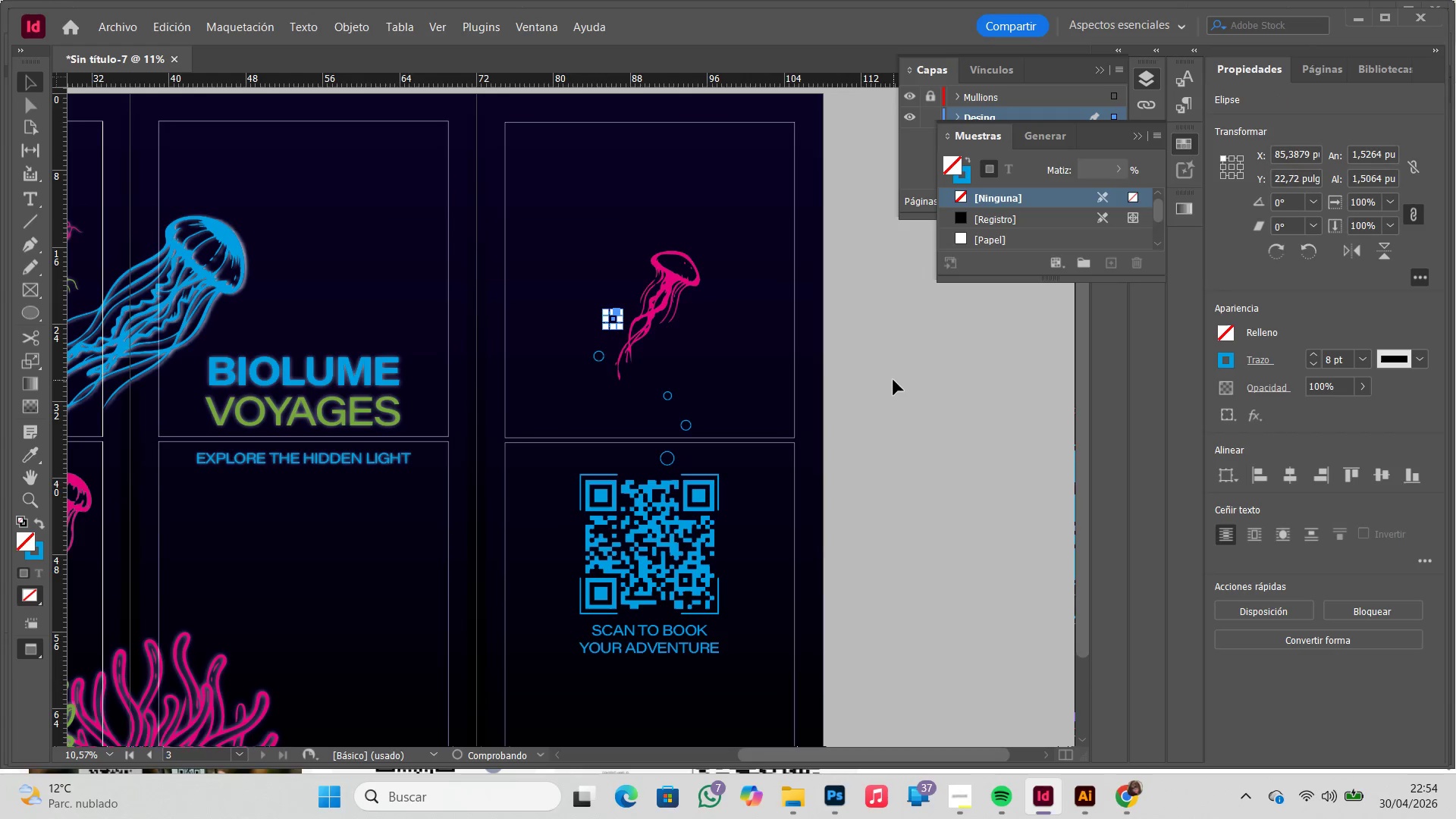 
left_click([893, 380])
 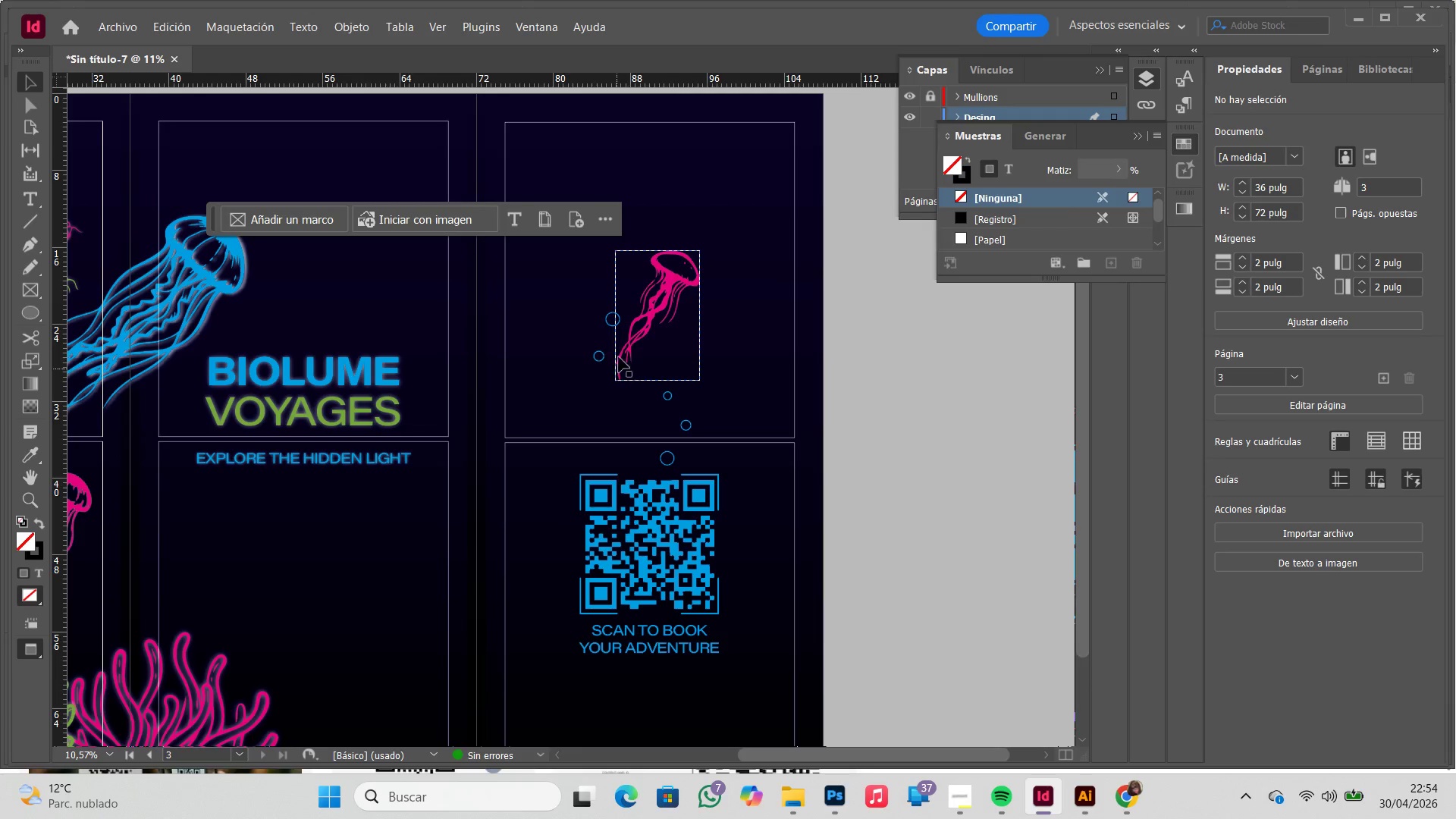 
left_click_drag(start_coordinate=[617, 326], to_coordinate=[615, 338])
 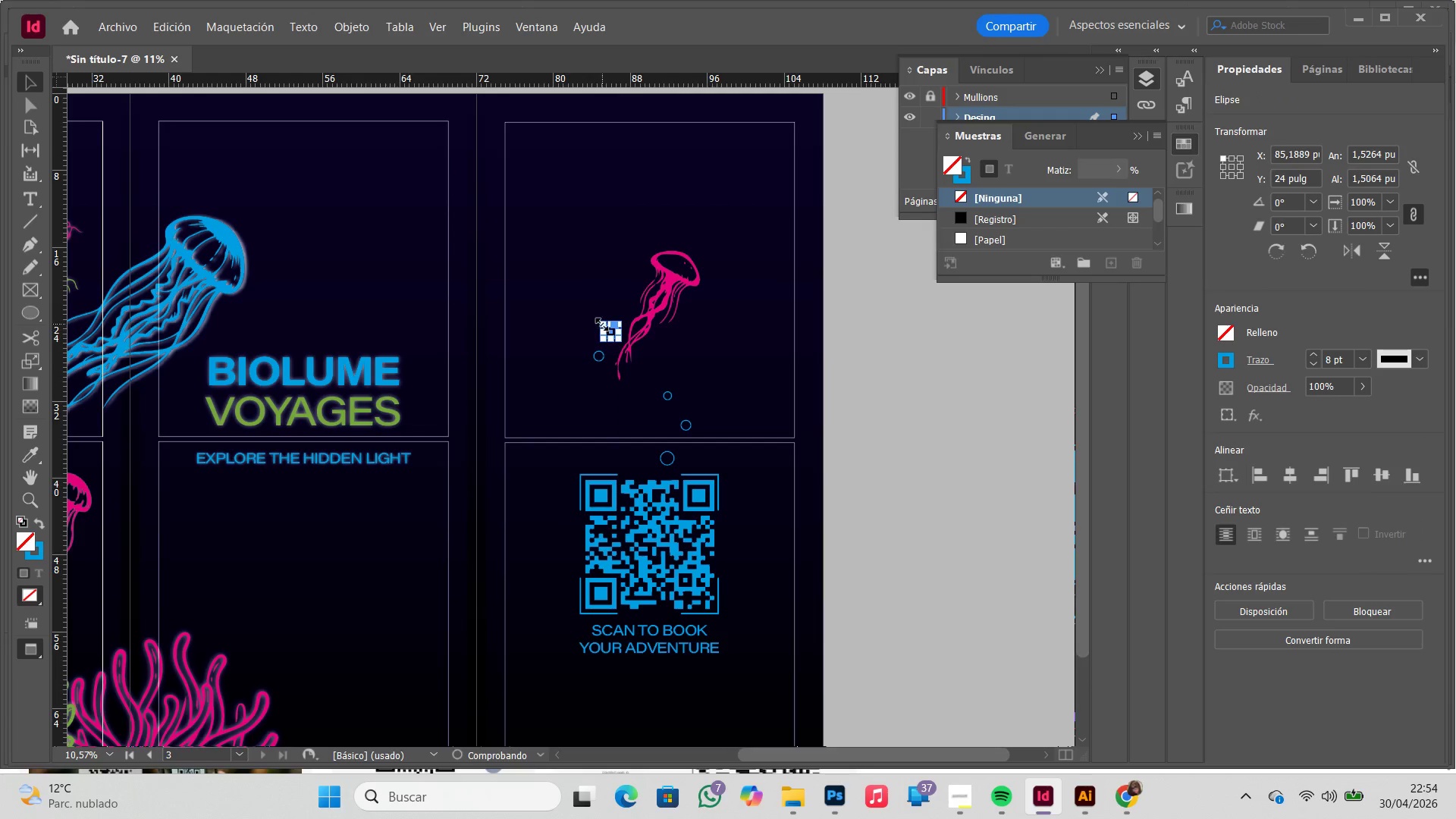 
hold_key(key=ShiftLeft, duration=2.14)
left_click_drag(start_coordinate=[603, 322], to_coordinate=[615, 330])
 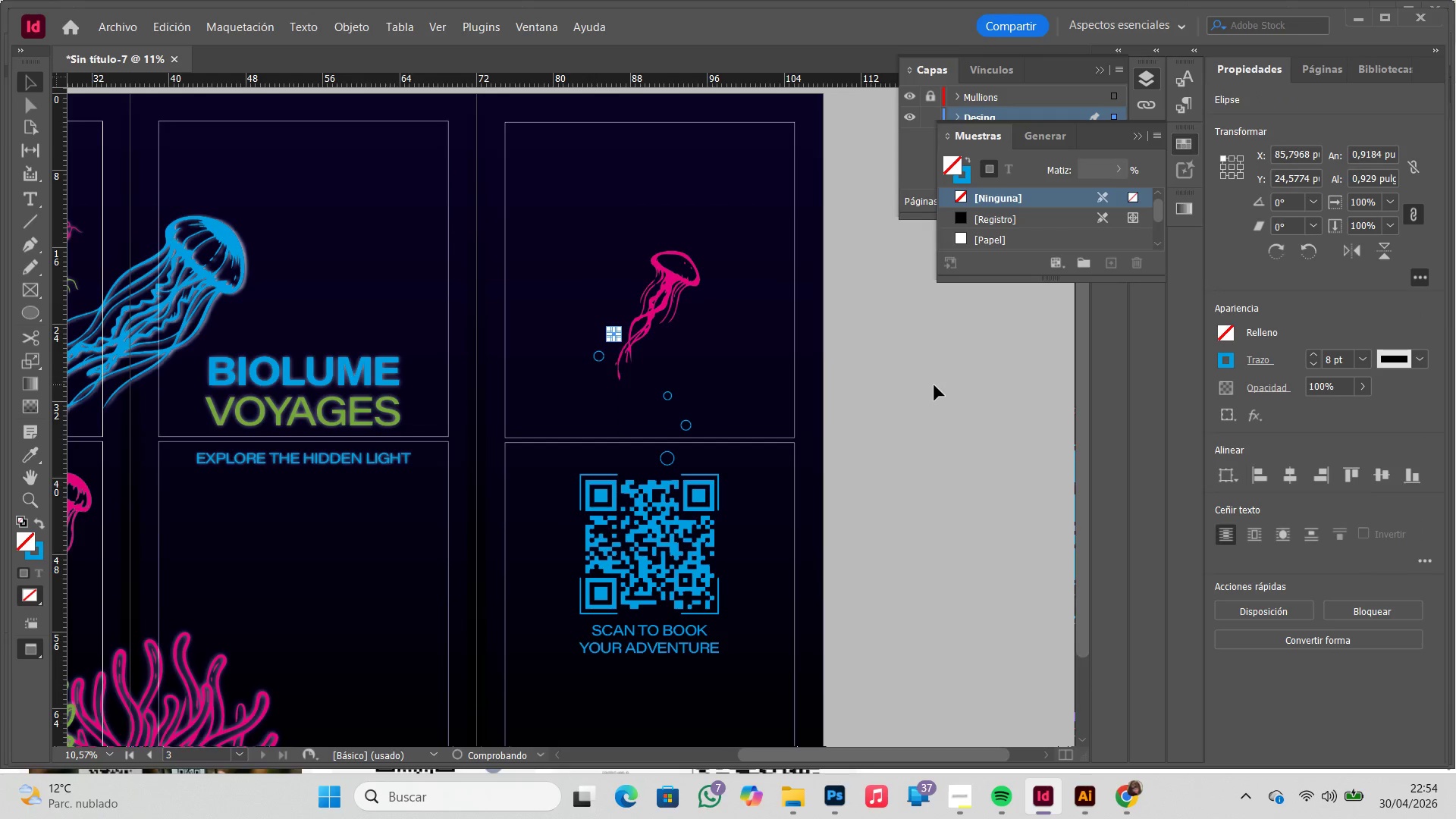 
left_click([934, 385])
 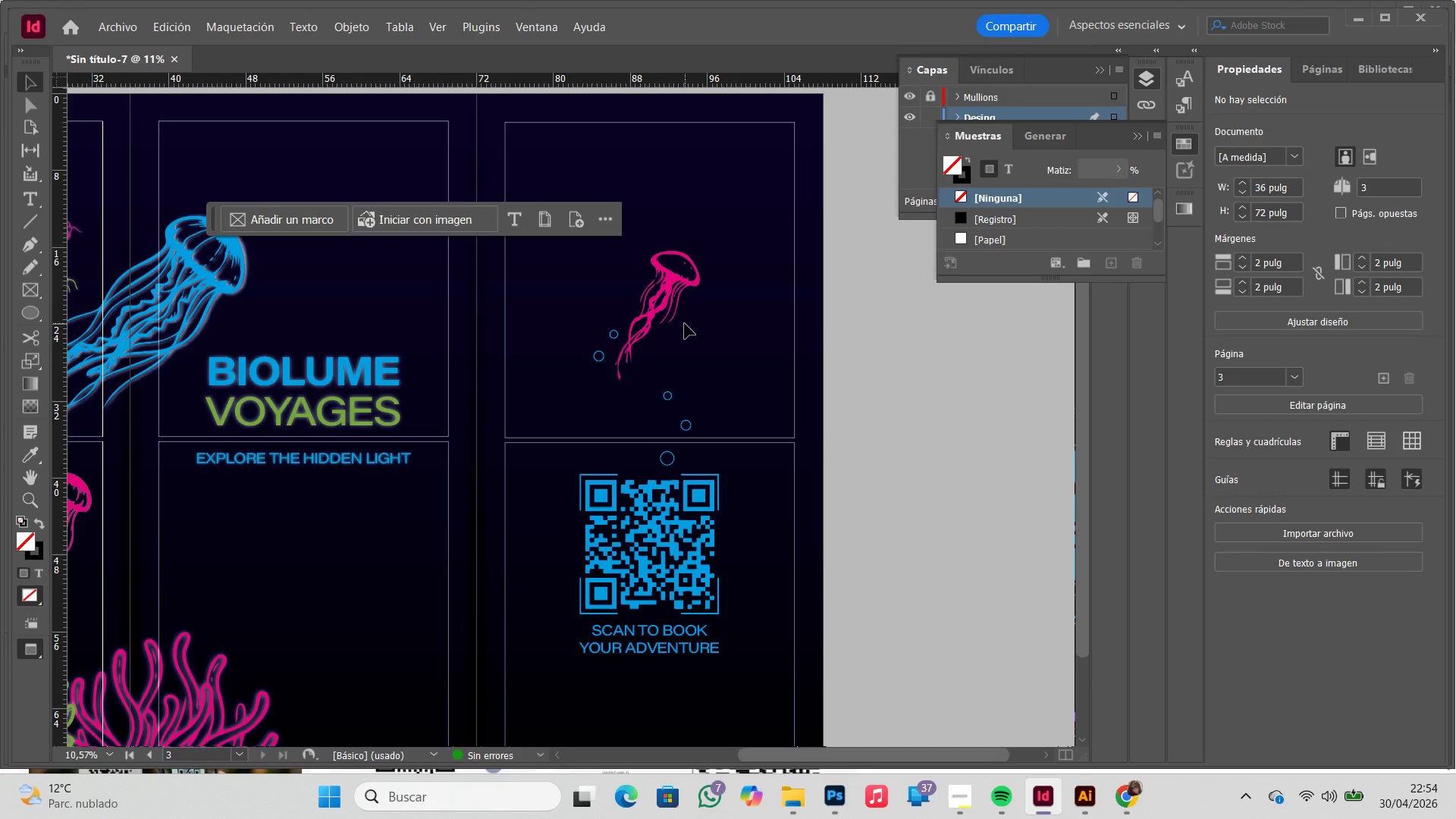 
left_click_drag(start_coordinate=[662, 306], to_coordinate=[669, 314])
 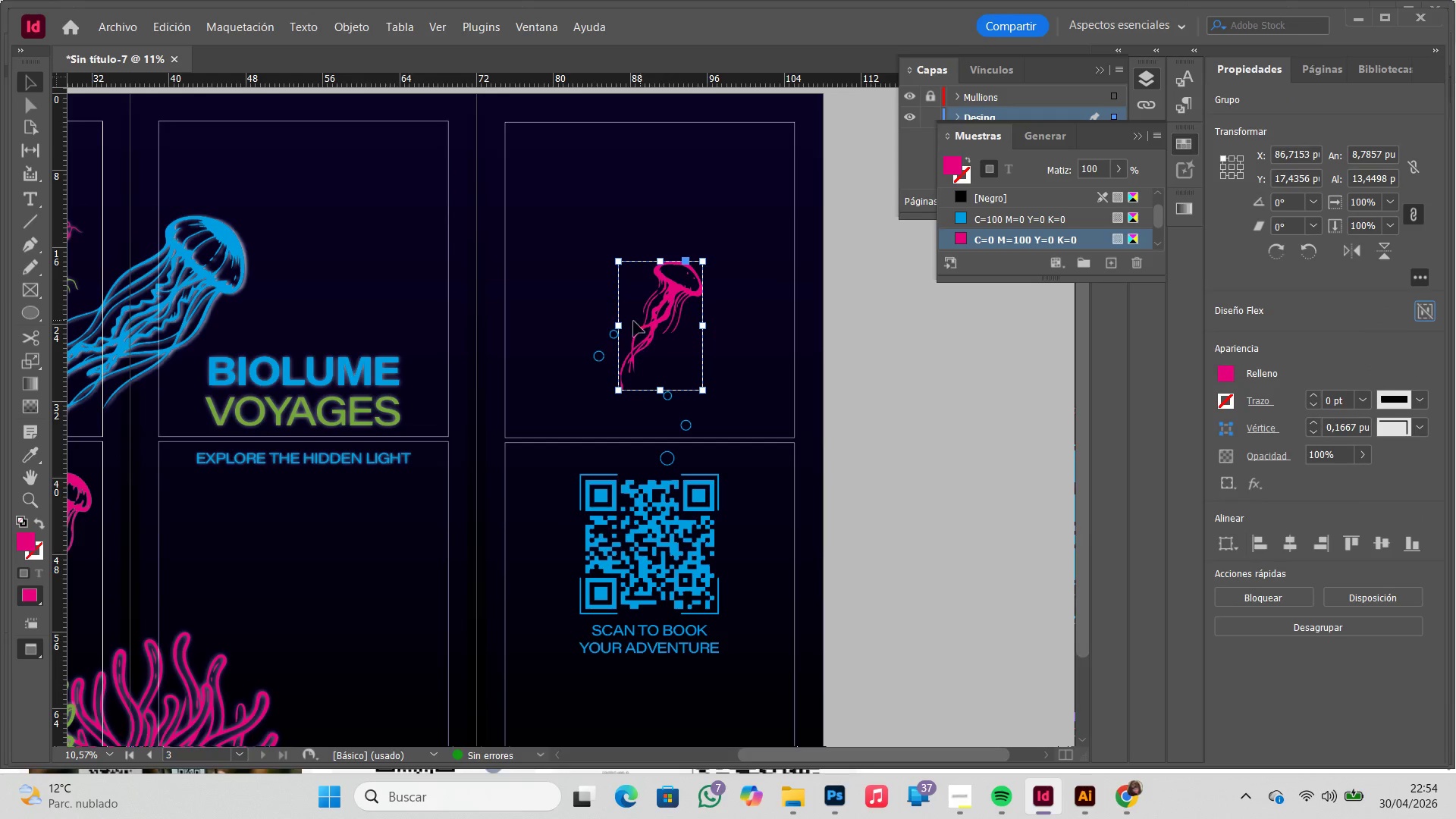 
left_click([523, 344])
 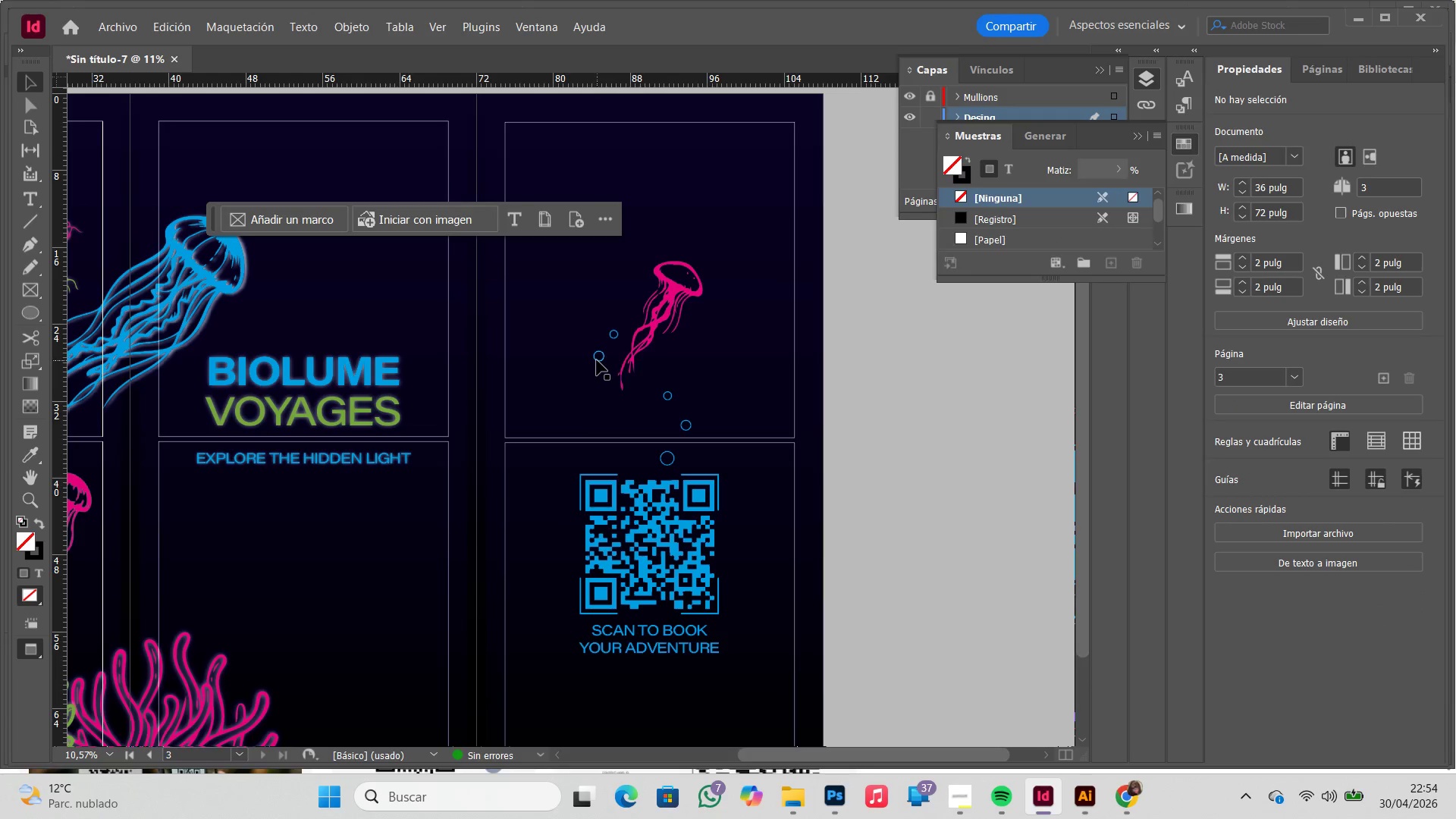 
left_click_drag(start_coordinate=[597, 360], to_coordinate=[595, 369])
 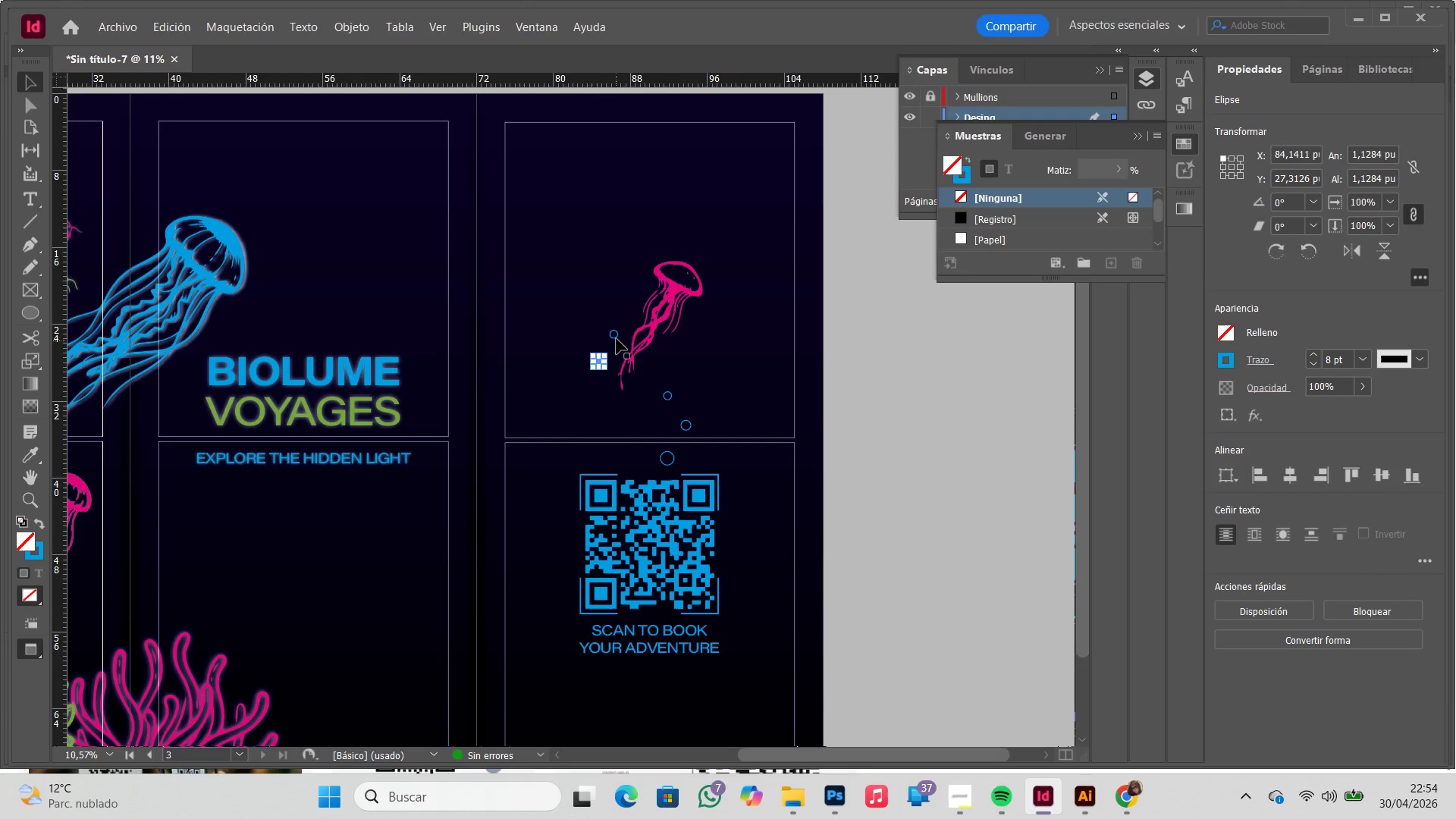 
left_click_drag(start_coordinate=[617, 338], to_coordinate=[613, 334])
 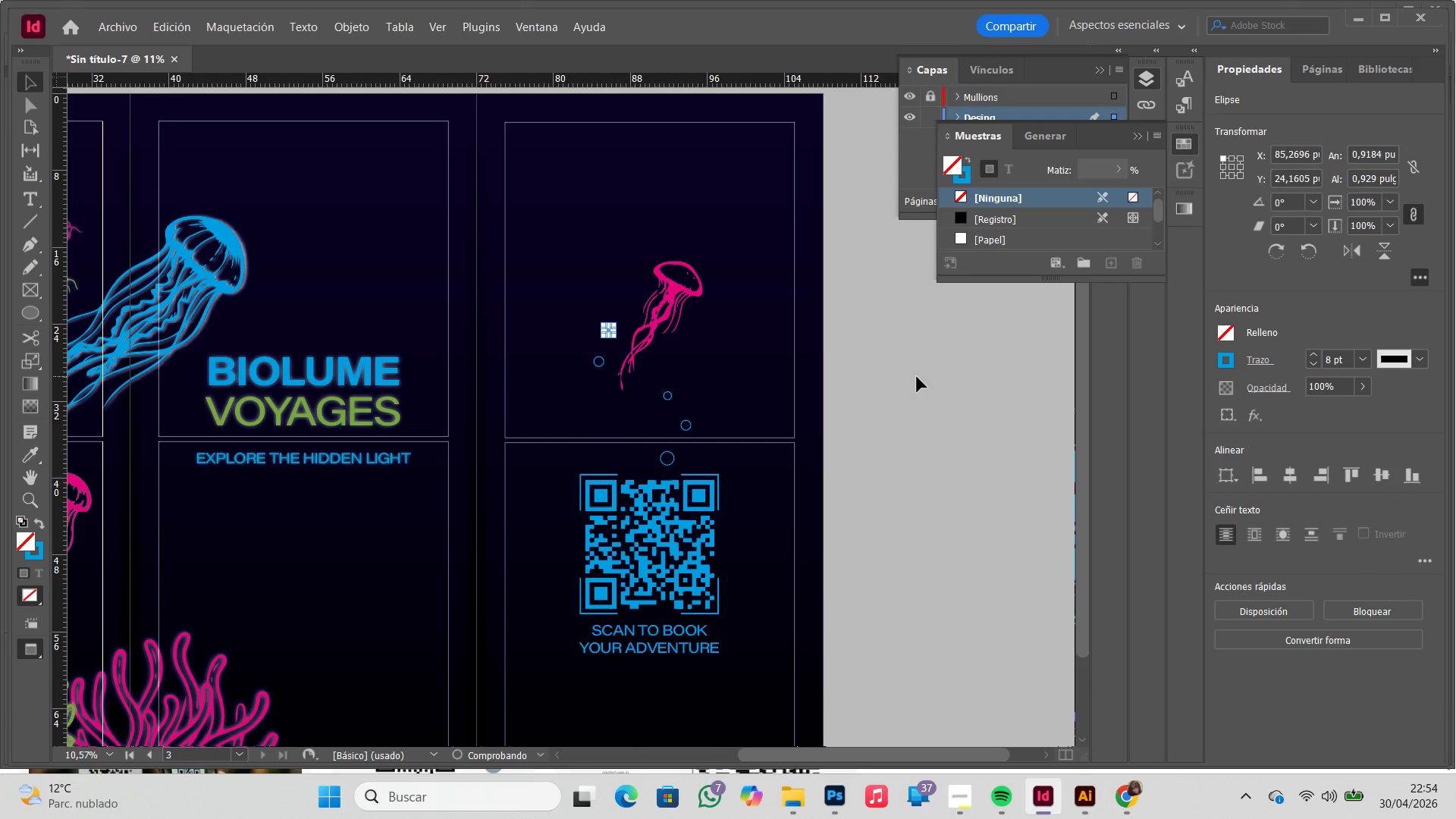 
left_click([928, 378])
 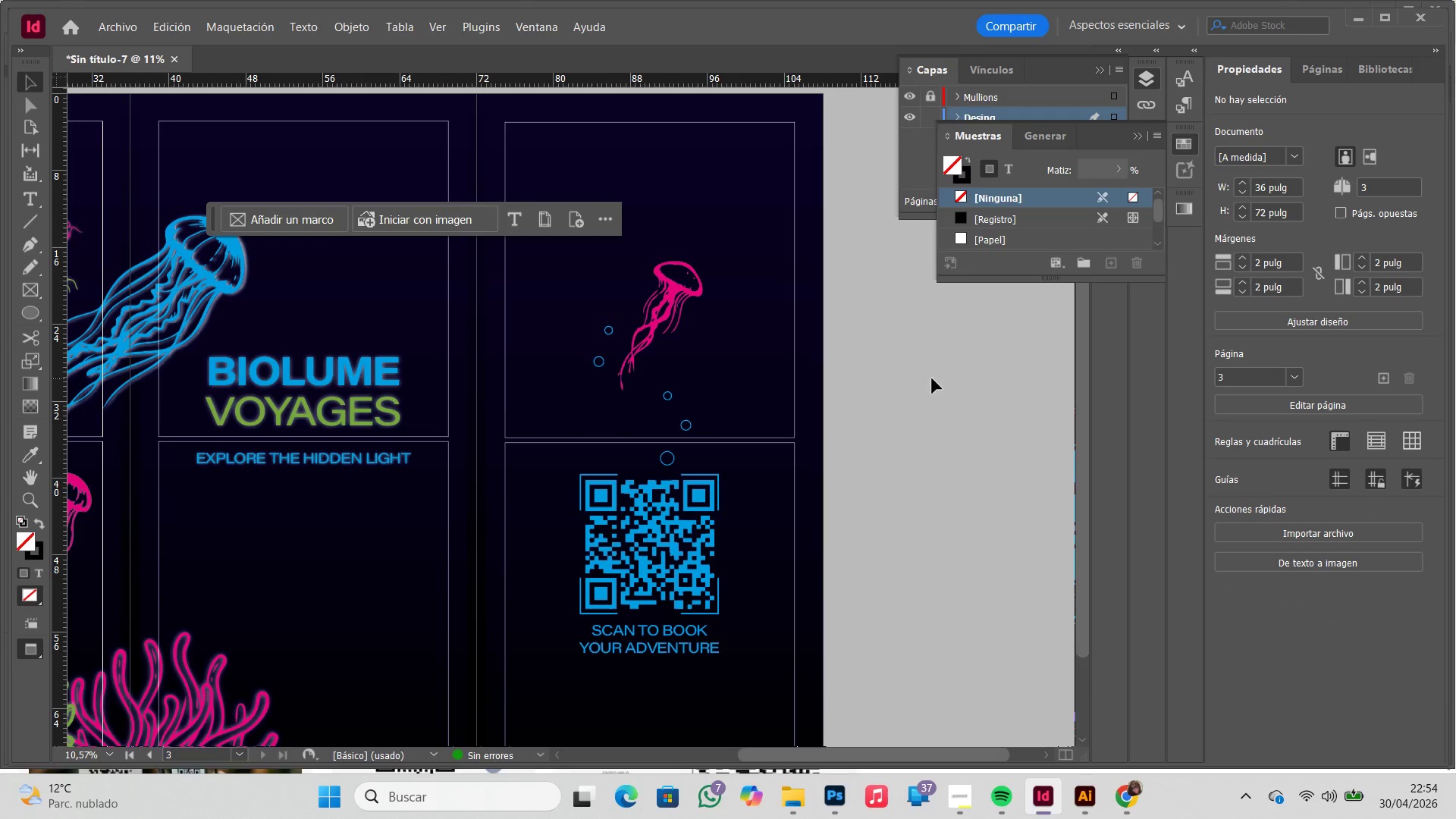 
key(Control+V)
 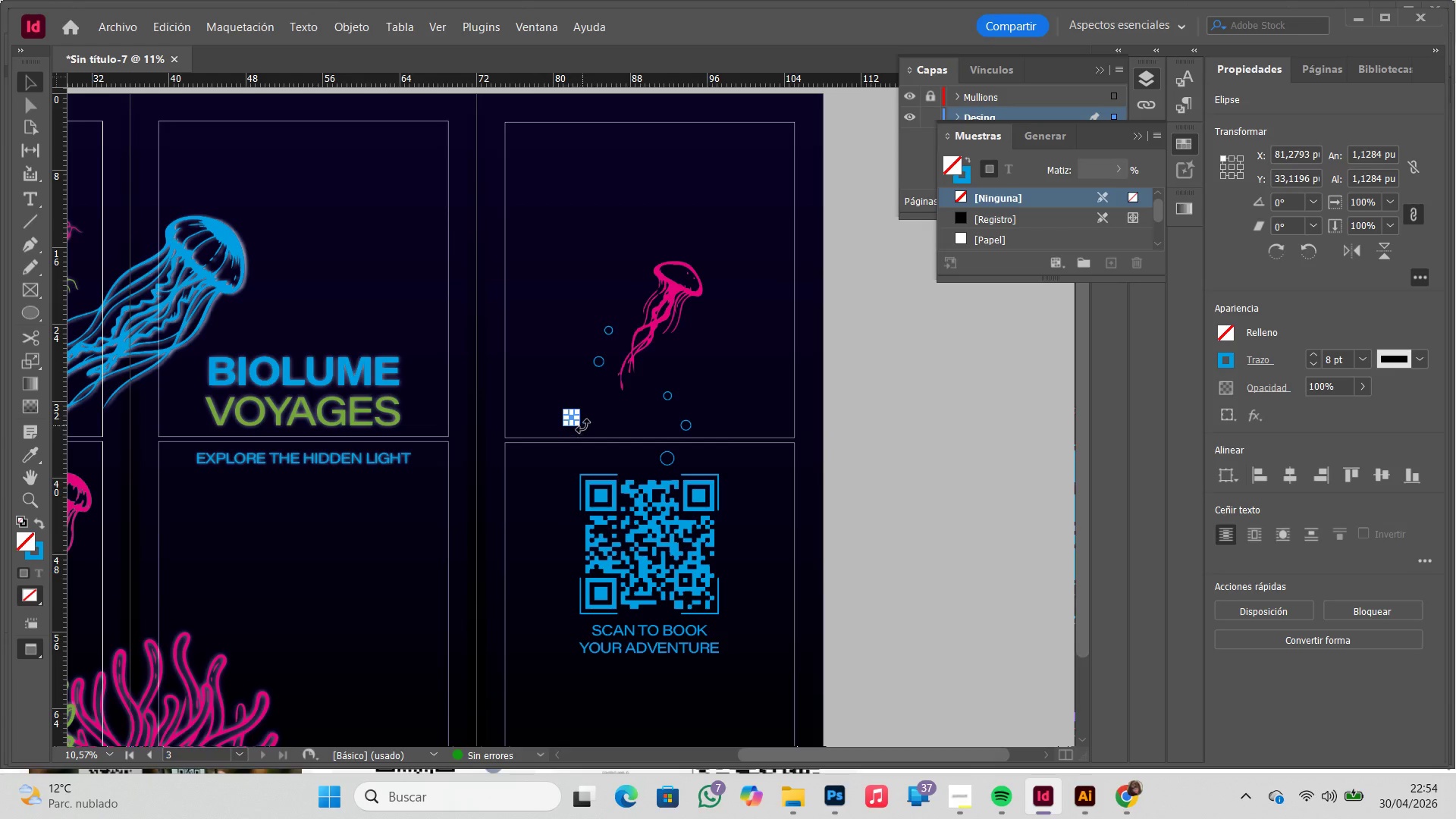 
hold_key(key=ShiftLeft, duration=1.41)
left_click_drag(start_coordinate=[578, 422], to_coordinate=[570, 418])
 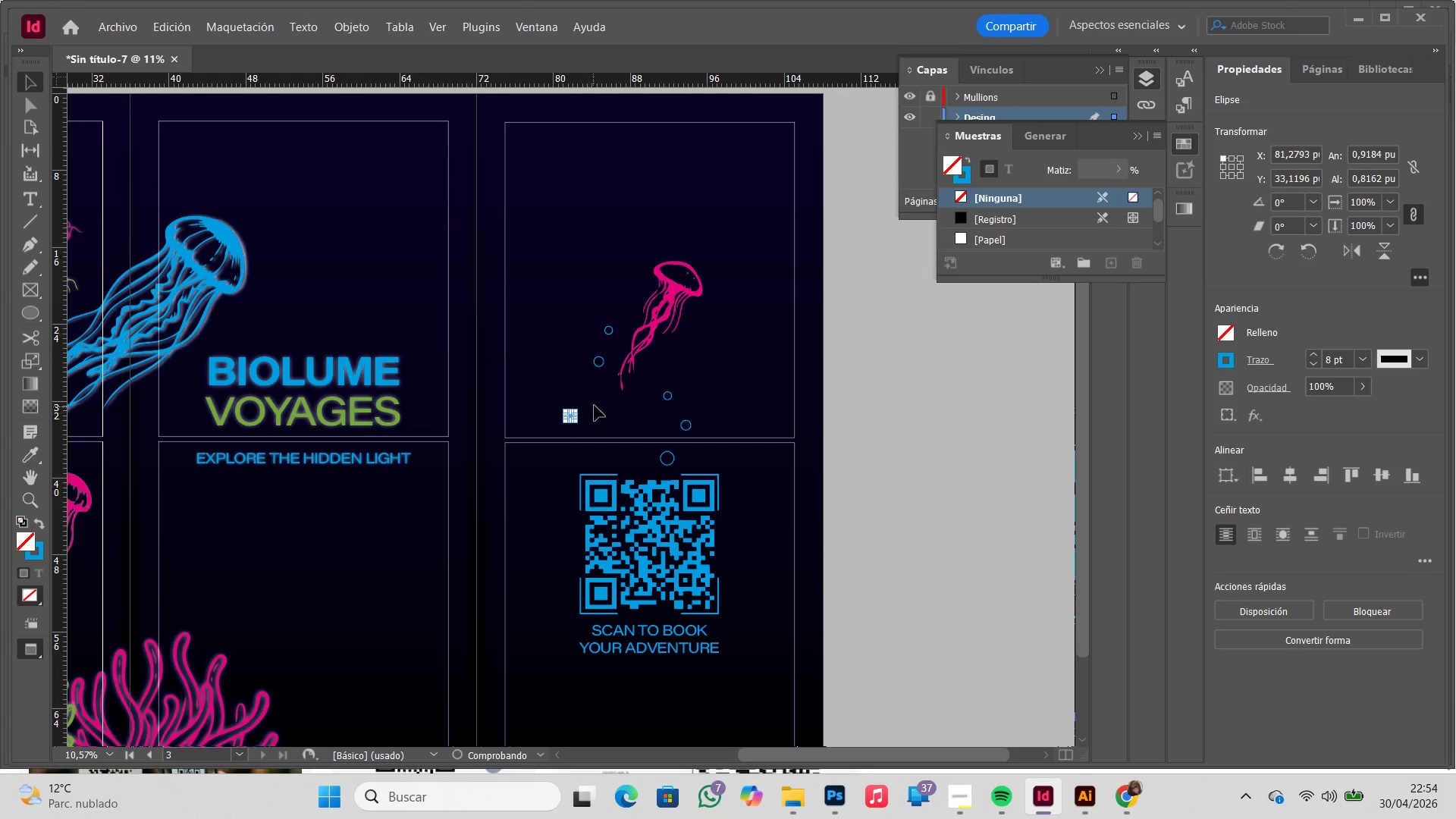 
left_click([595, 406])
 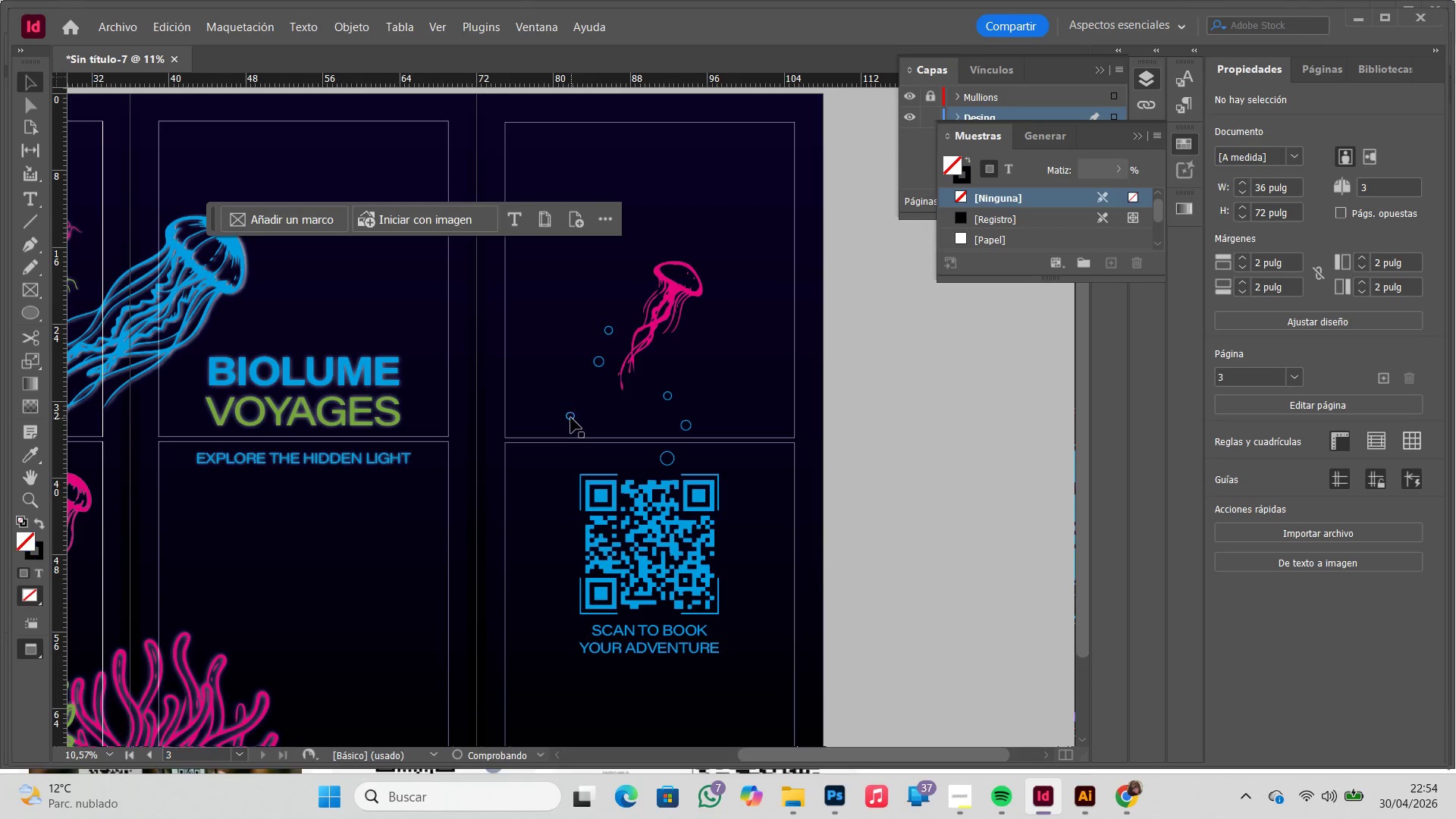 
key(Control+ControlLeft)
 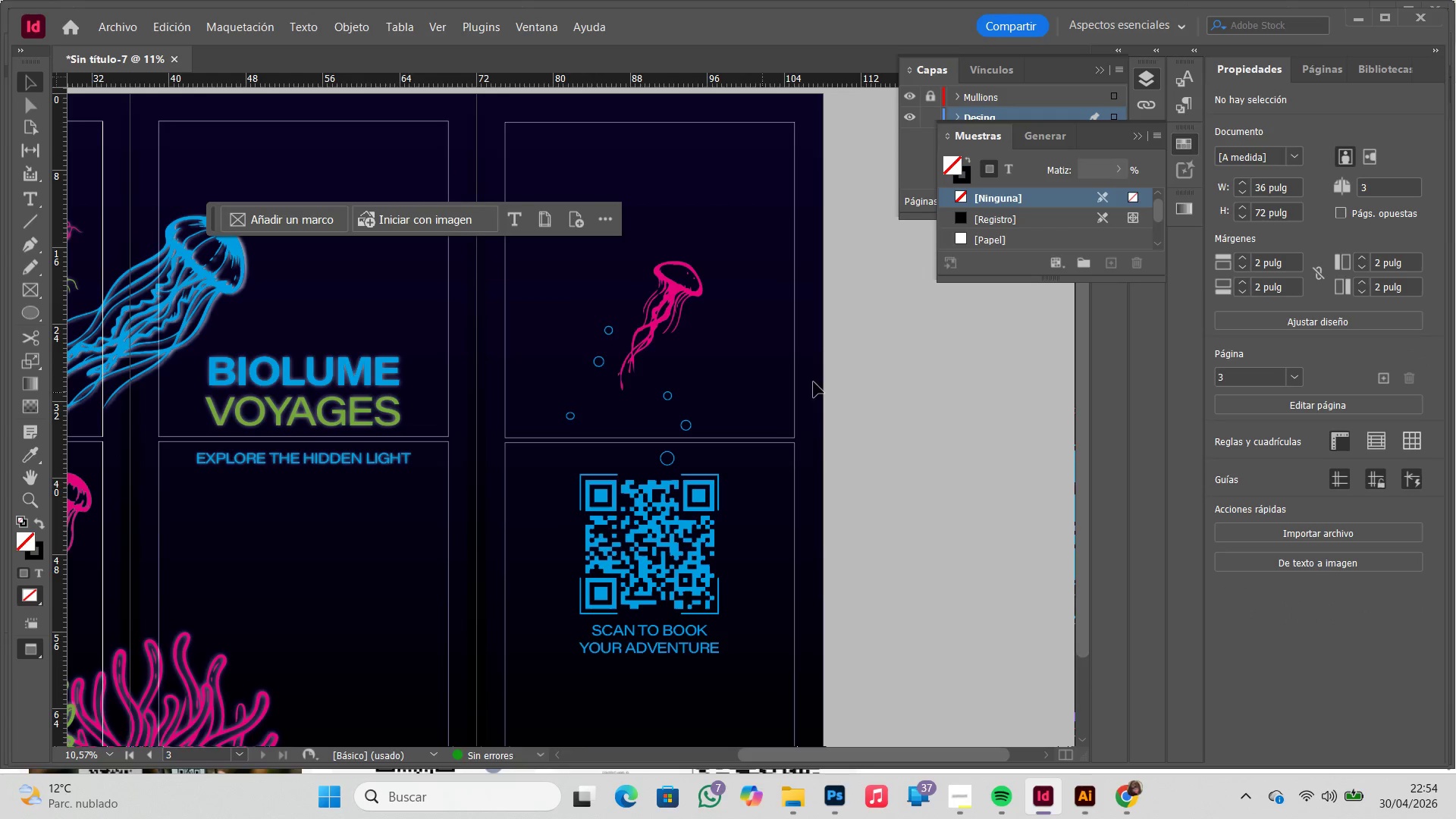 
key(Control+Z)
 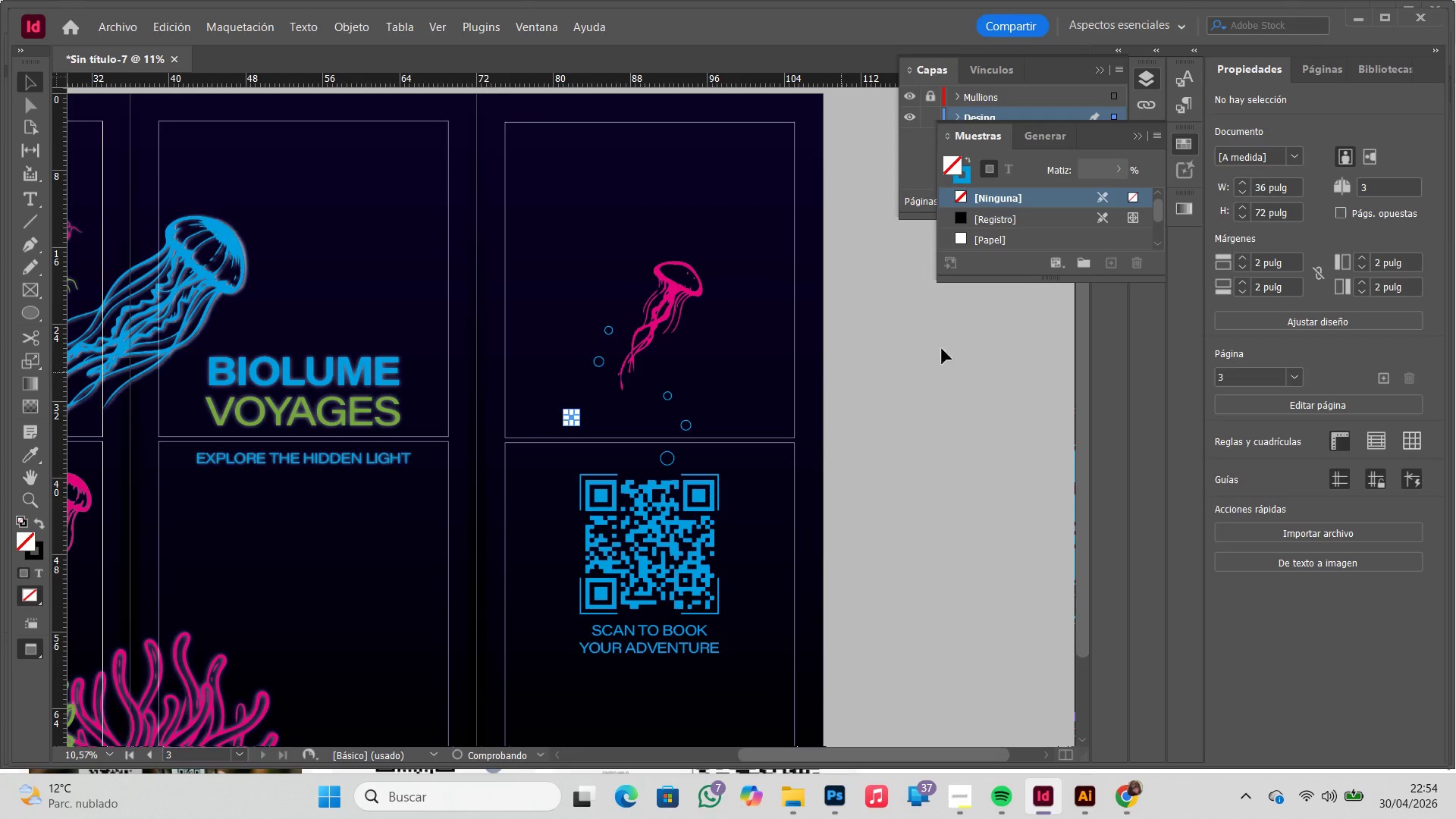 
key(Control+ControlLeft)
 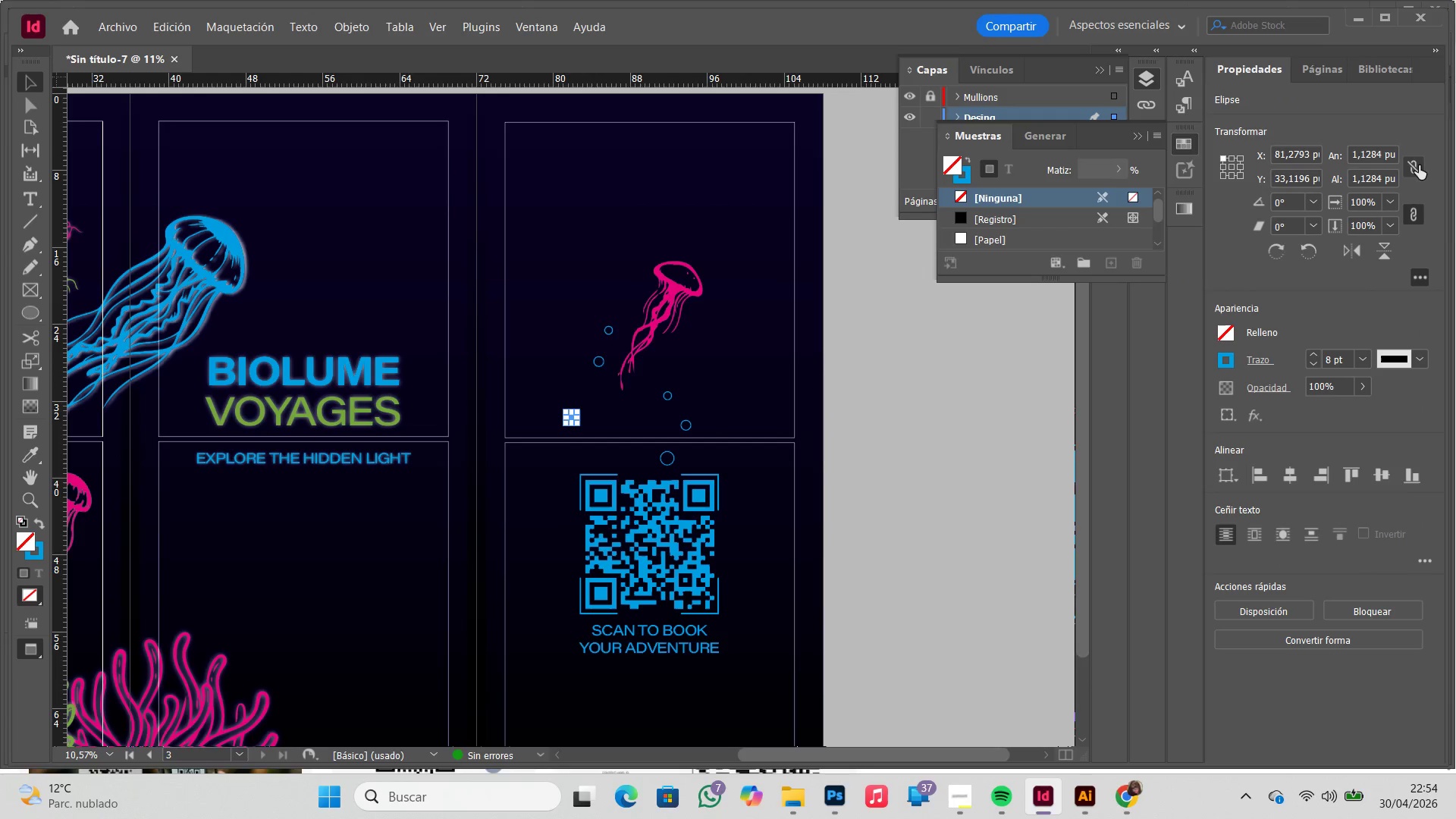 
left_click([1417, 165])
 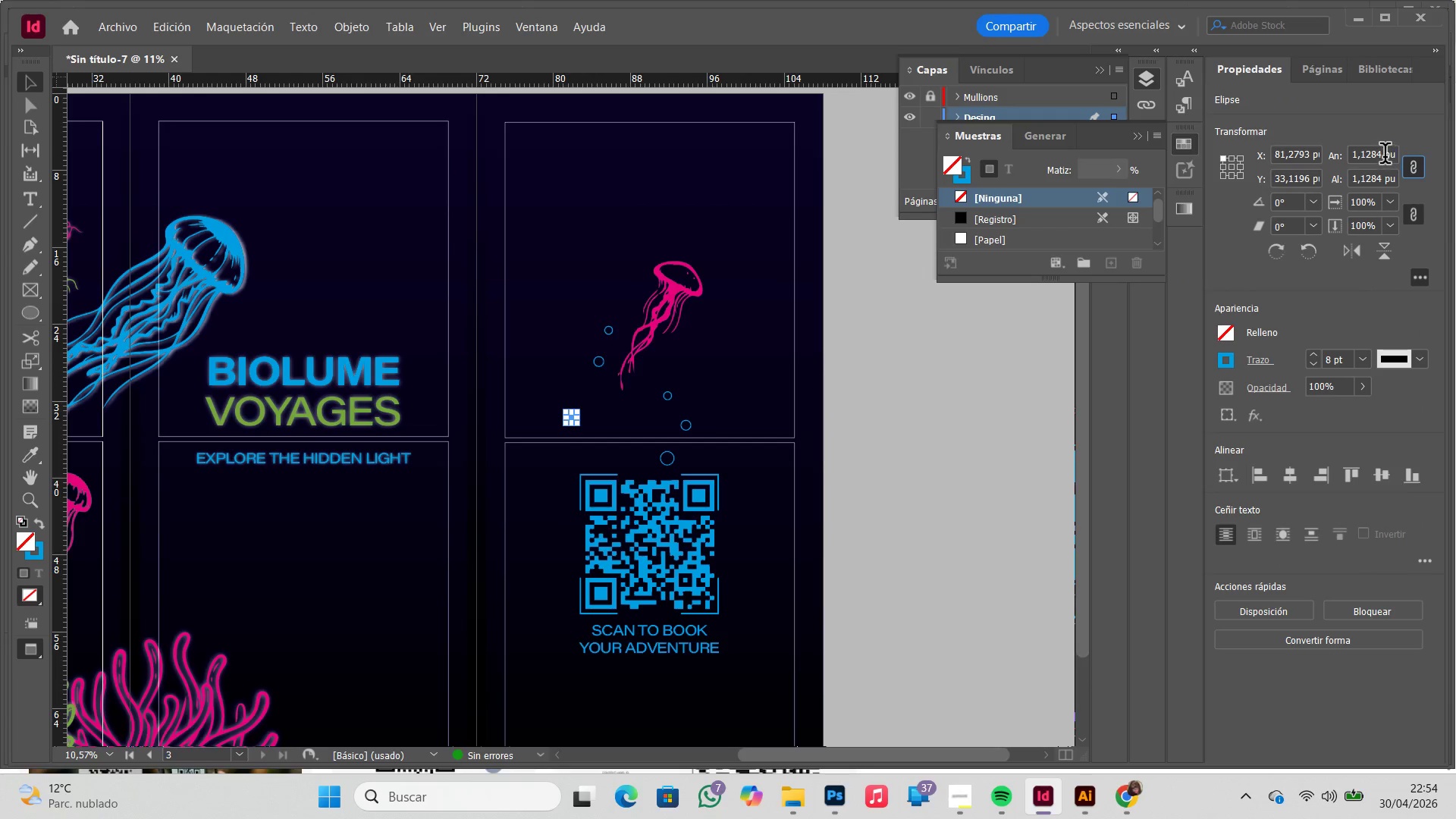 
left_click_drag(start_coordinate=[1385, 156], to_coordinate=[1225, 165])
 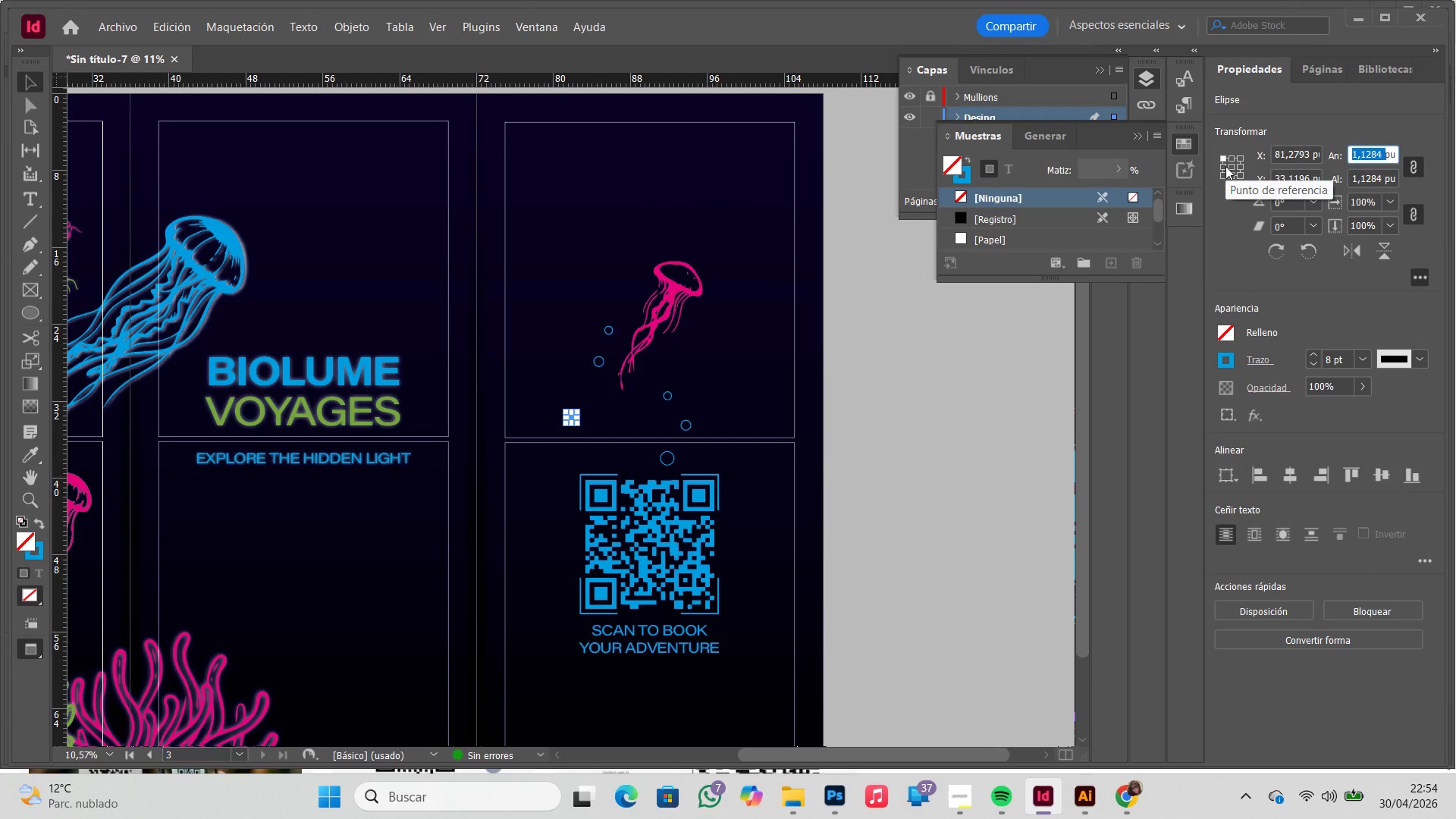 
key(Numpad1)
 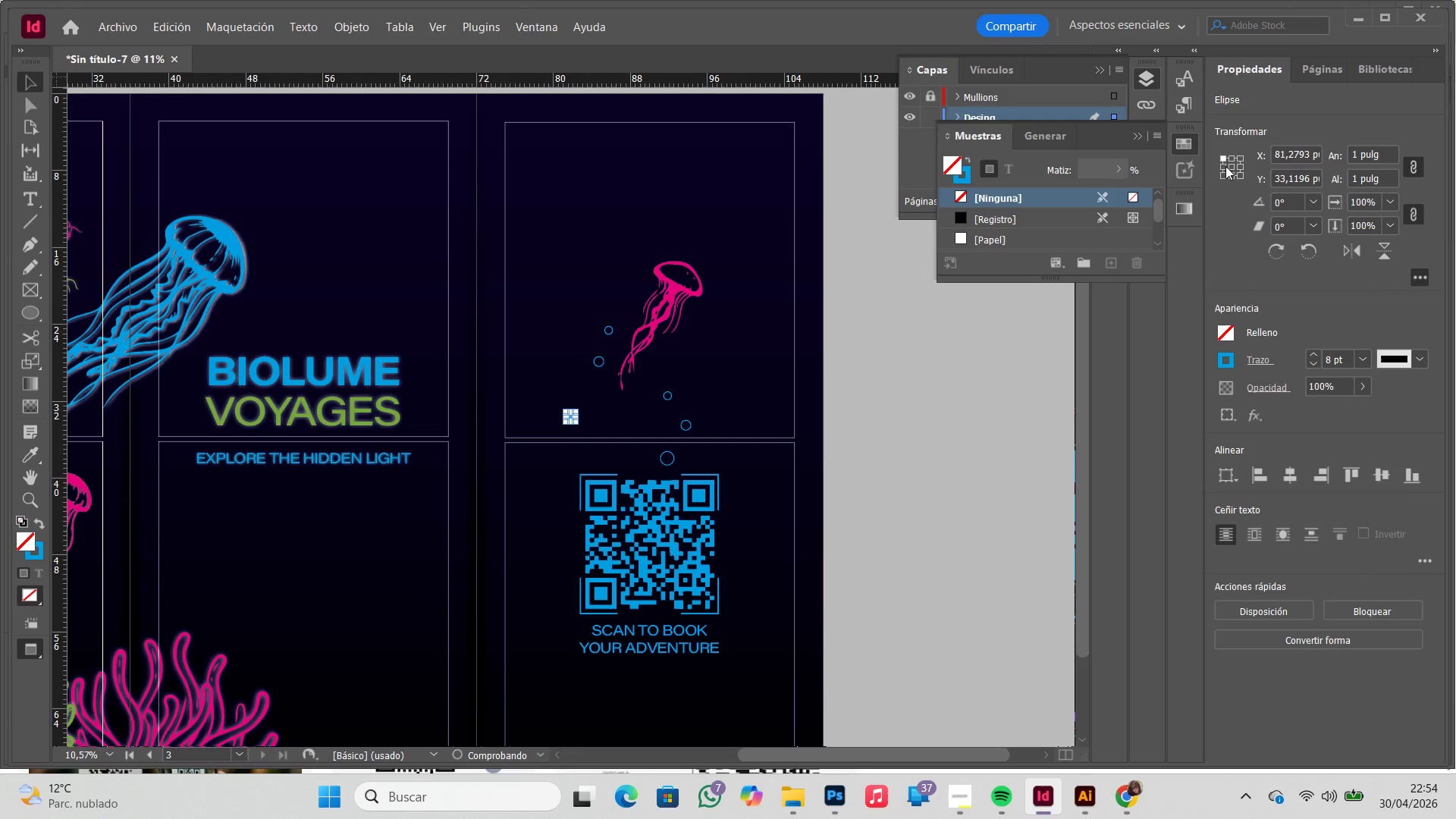 
key(Enter)
 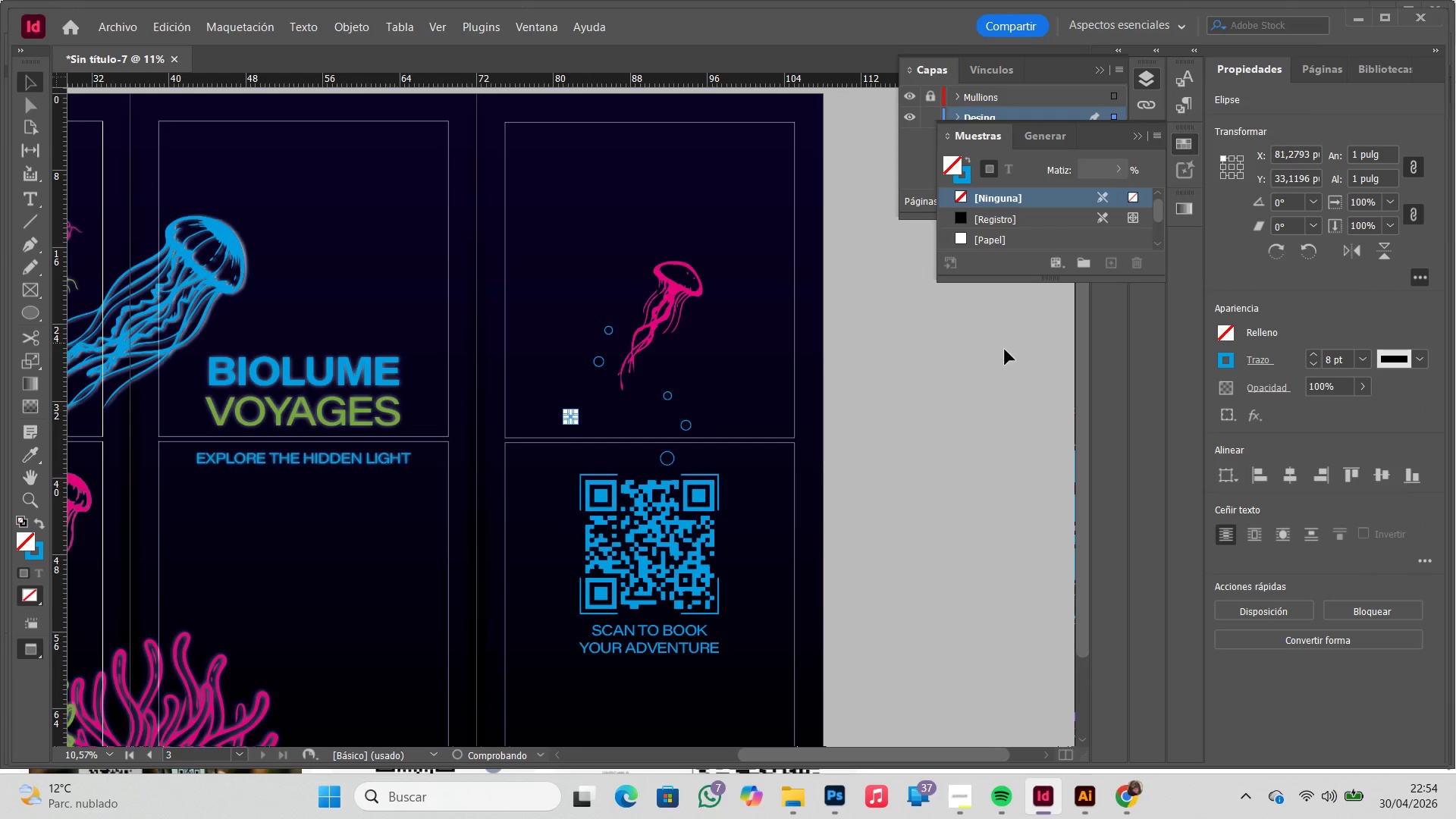 
left_click_drag(start_coordinate=[993, 359], to_coordinate=[985, 357])
 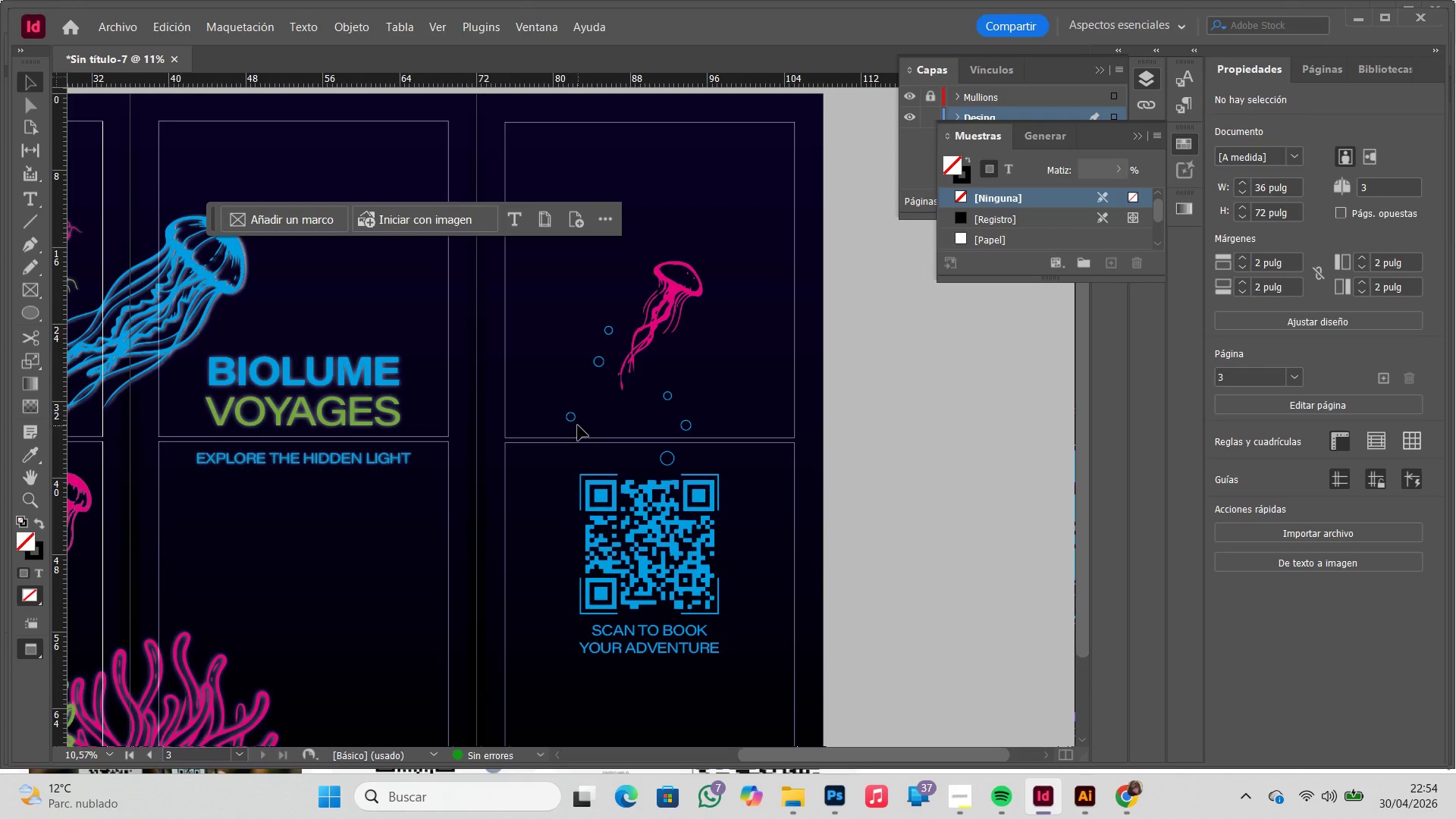 
left_click([572, 421])
 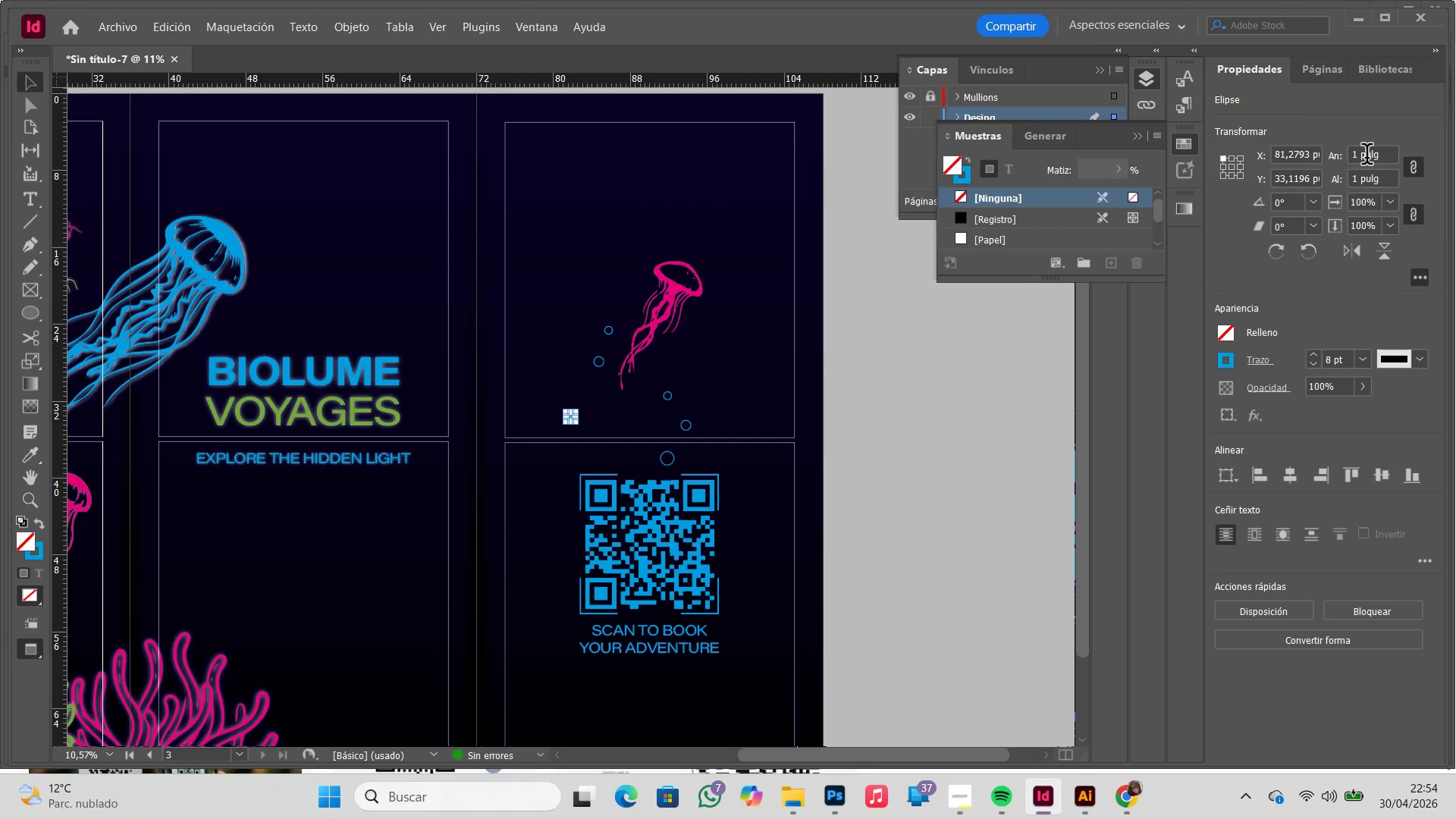 
left_click_drag(start_coordinate=[1360, 157], to_coordinate=[1329, 159])
 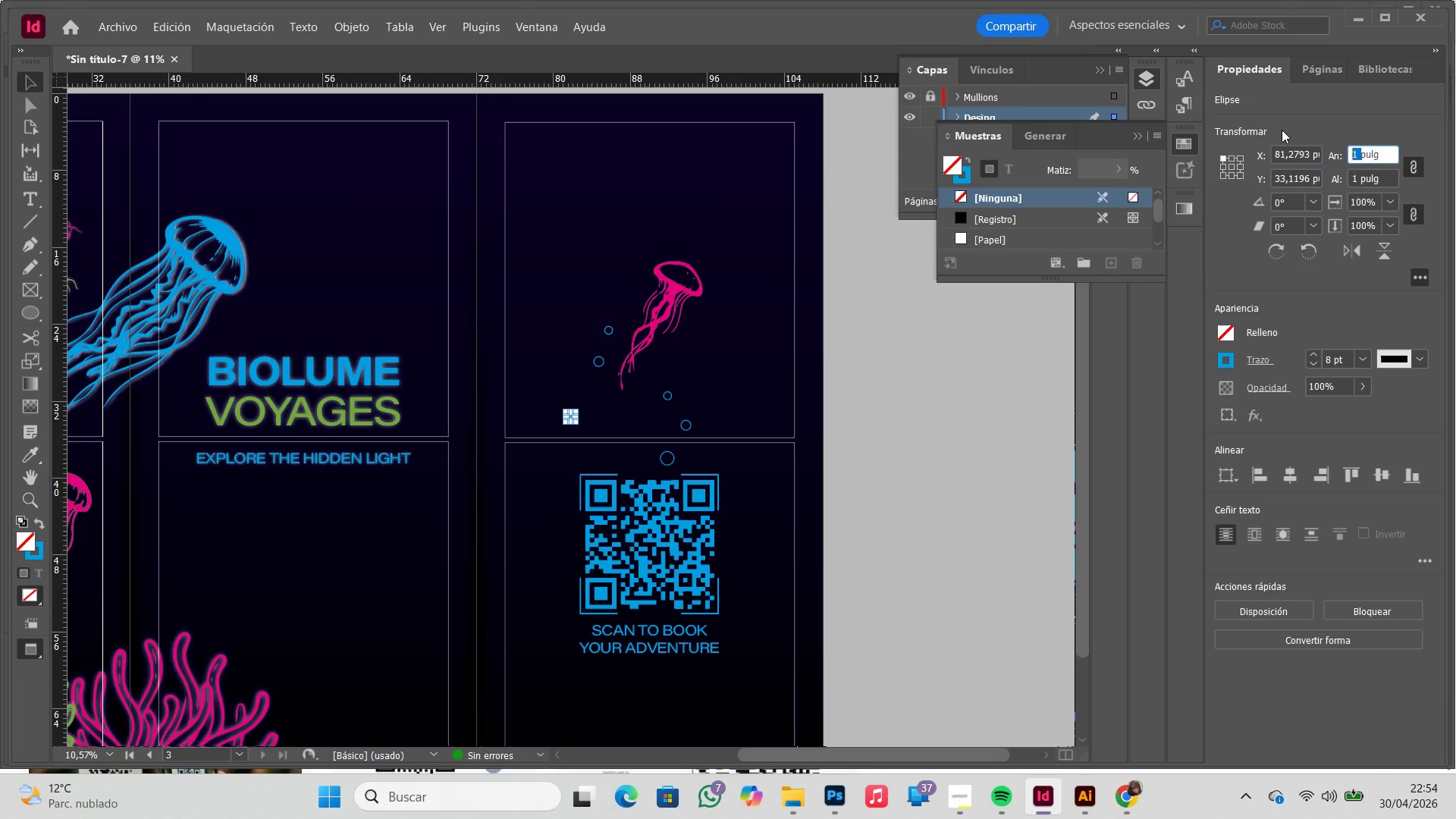 
key(Numpad0)
 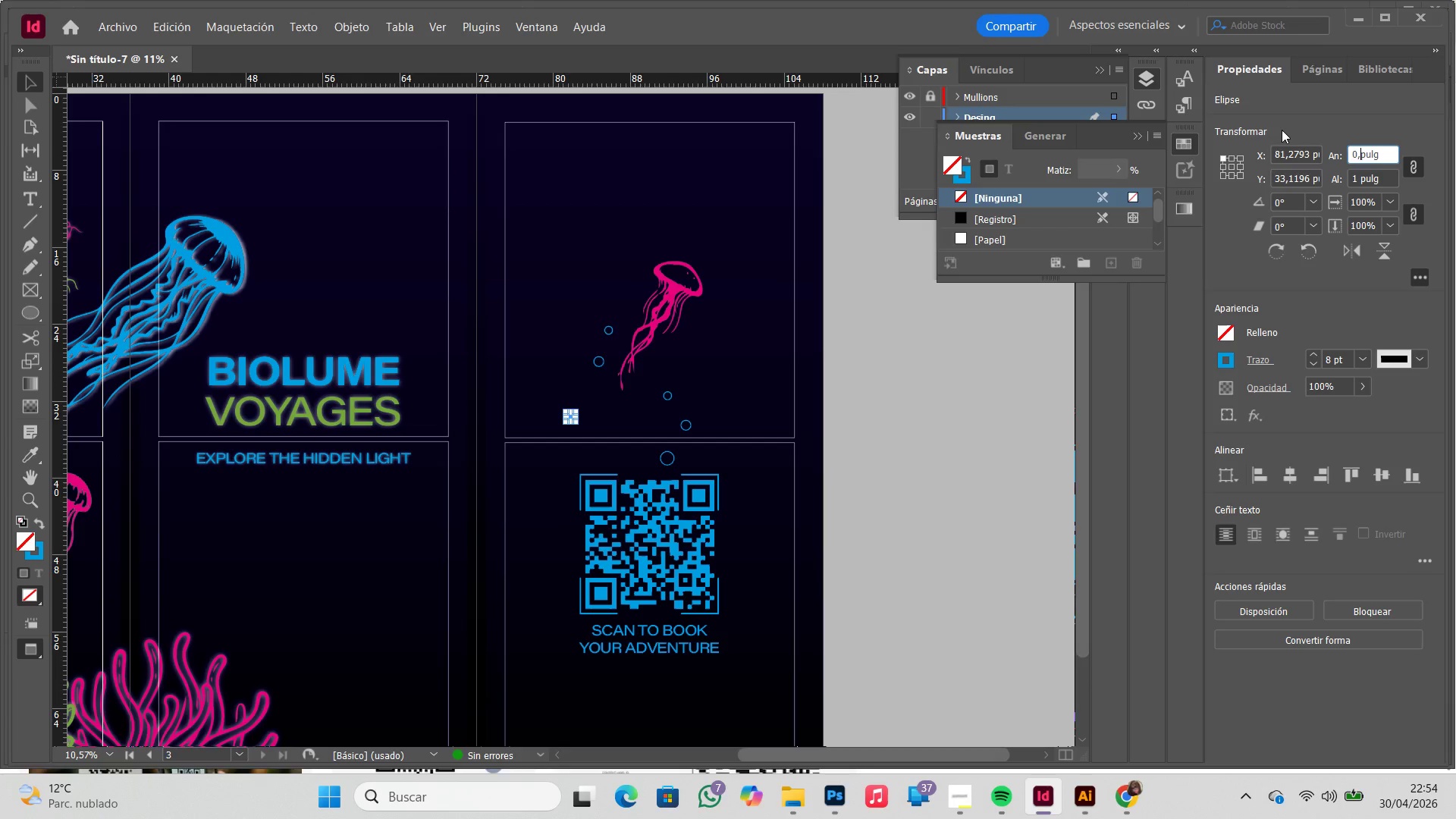 
key(Comma)
 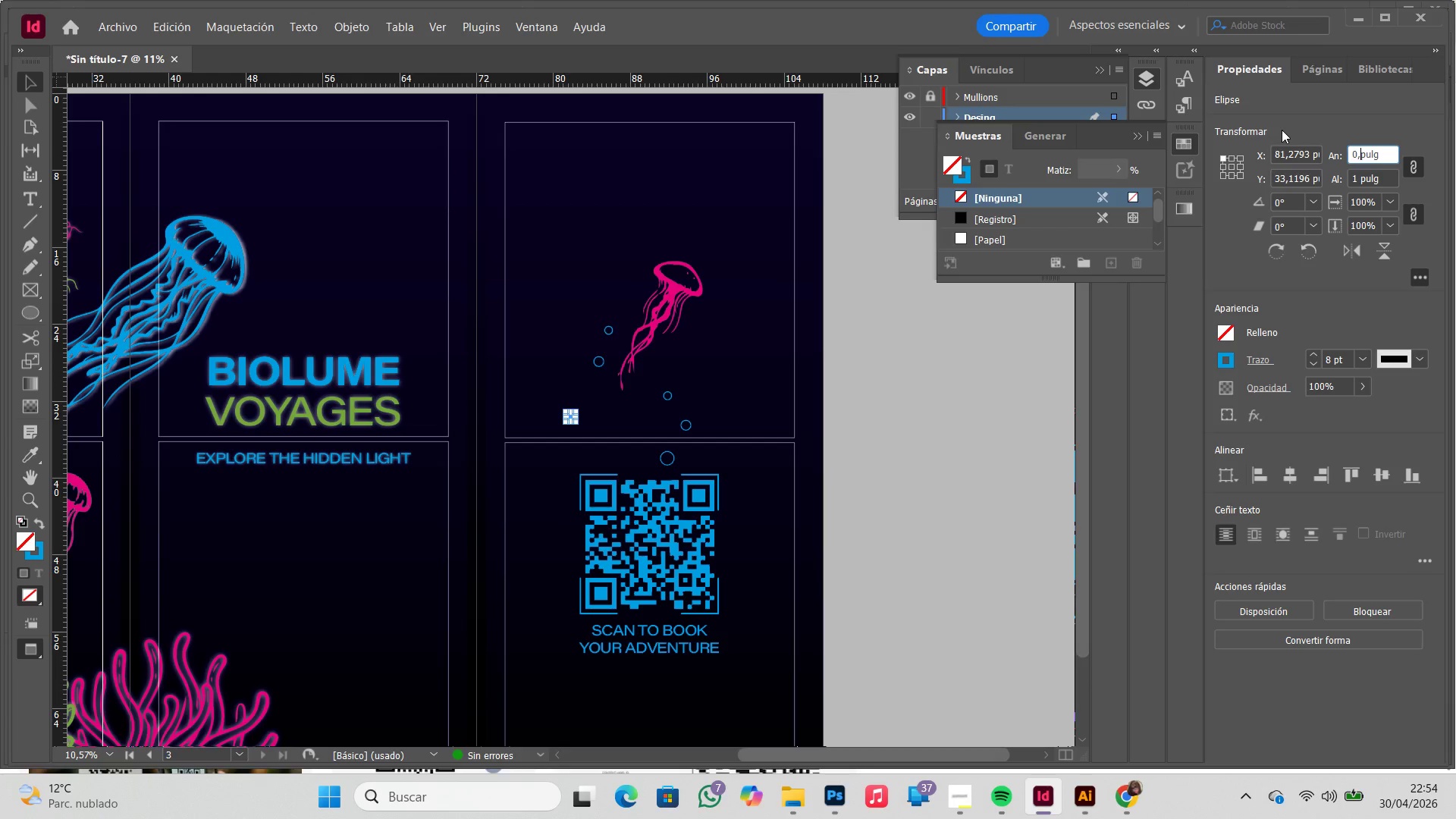 
key(Numpad5)
 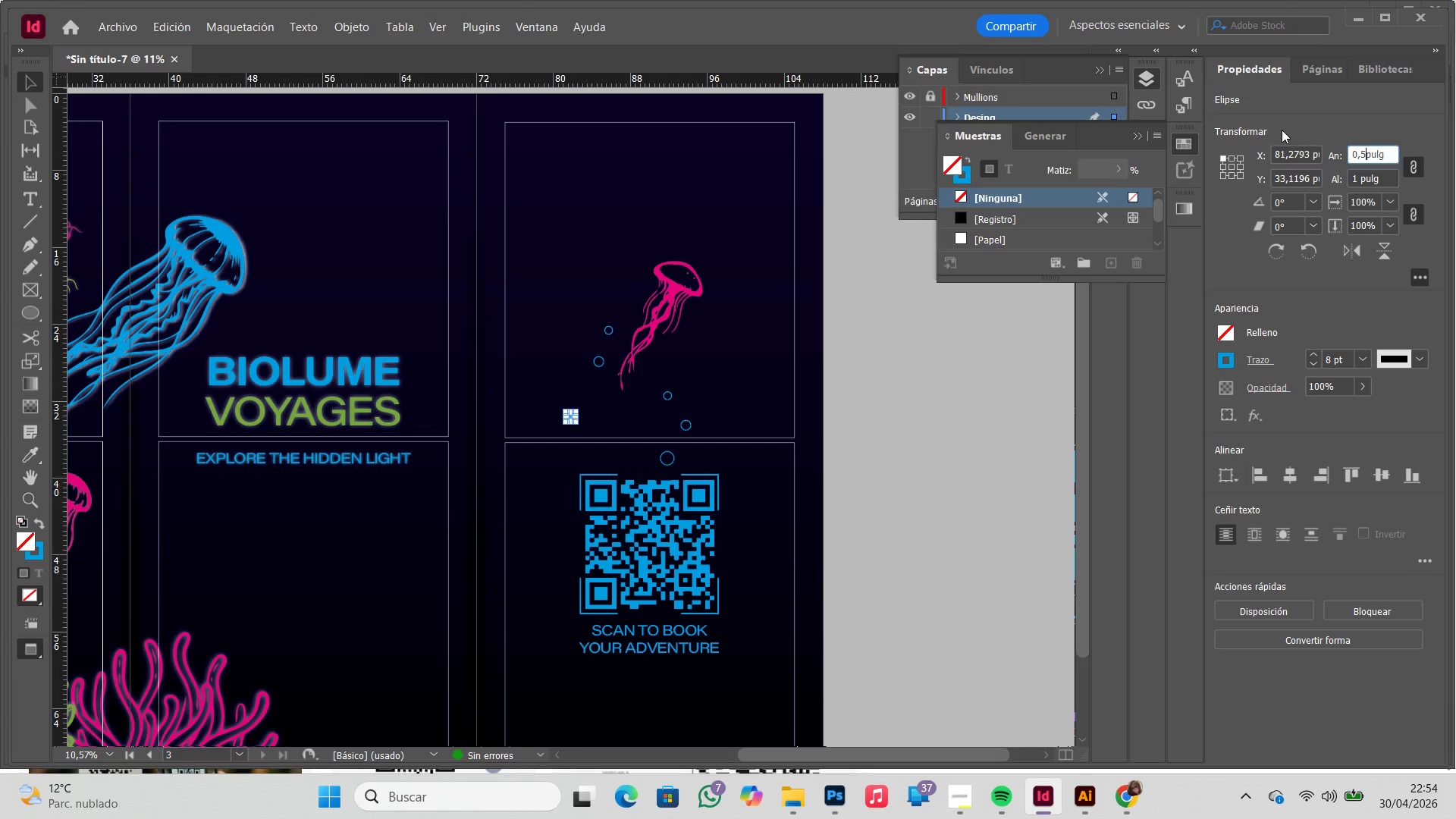 
key(Enter)
 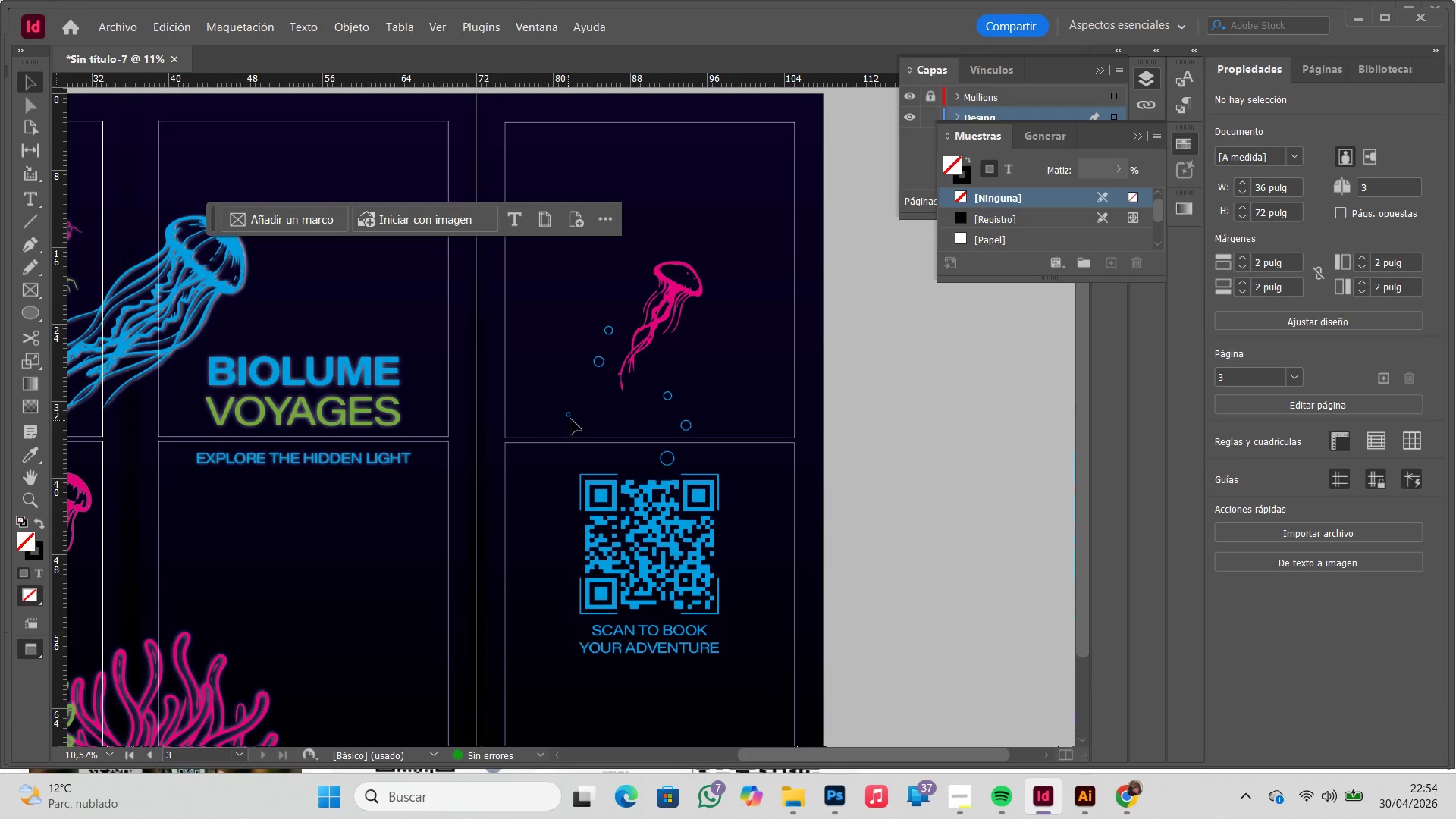 
left_click_drag(start_coordinate=[572, 416], to_coordinate=[619, 351])
 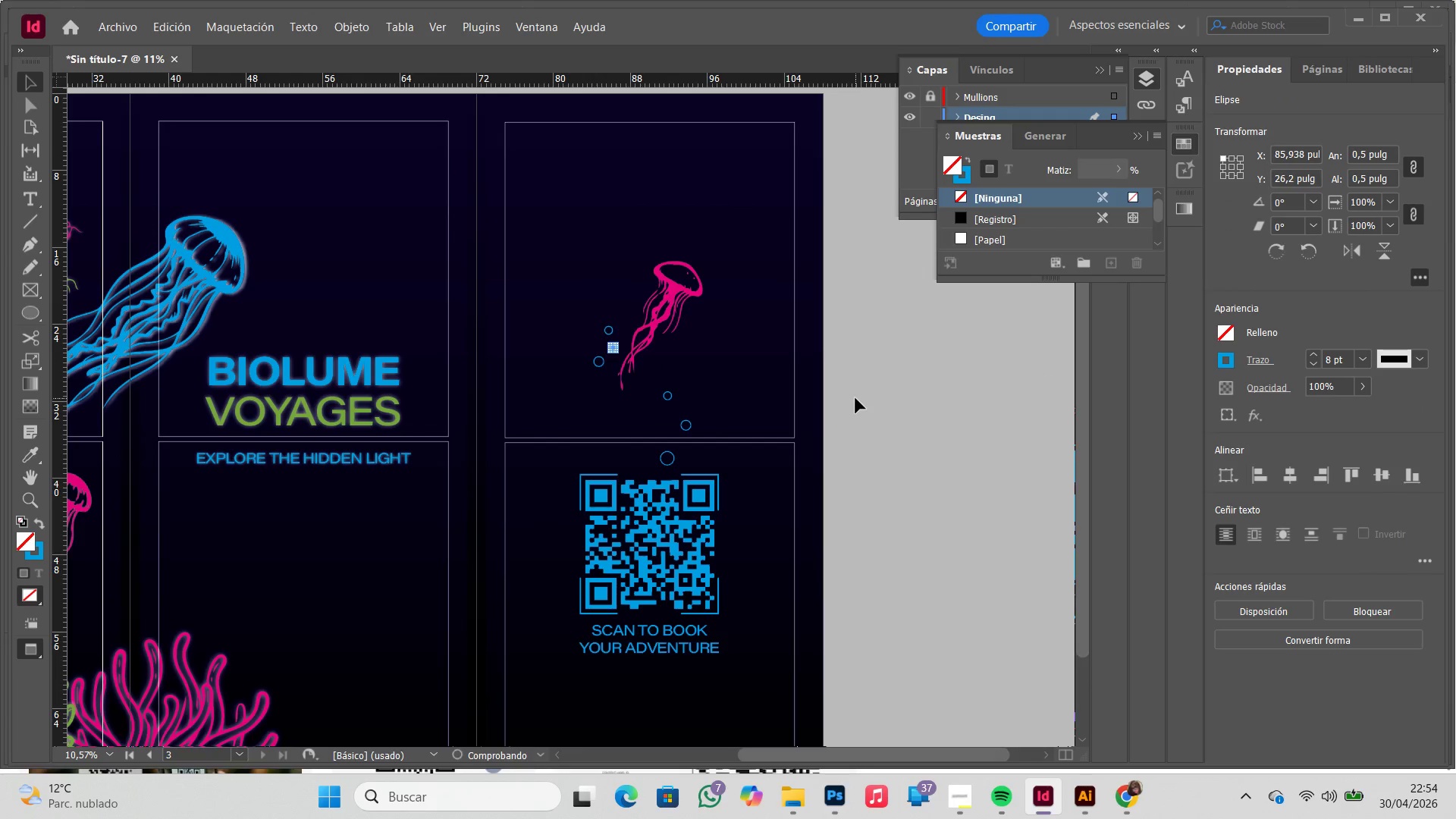 
key(Control+V)
 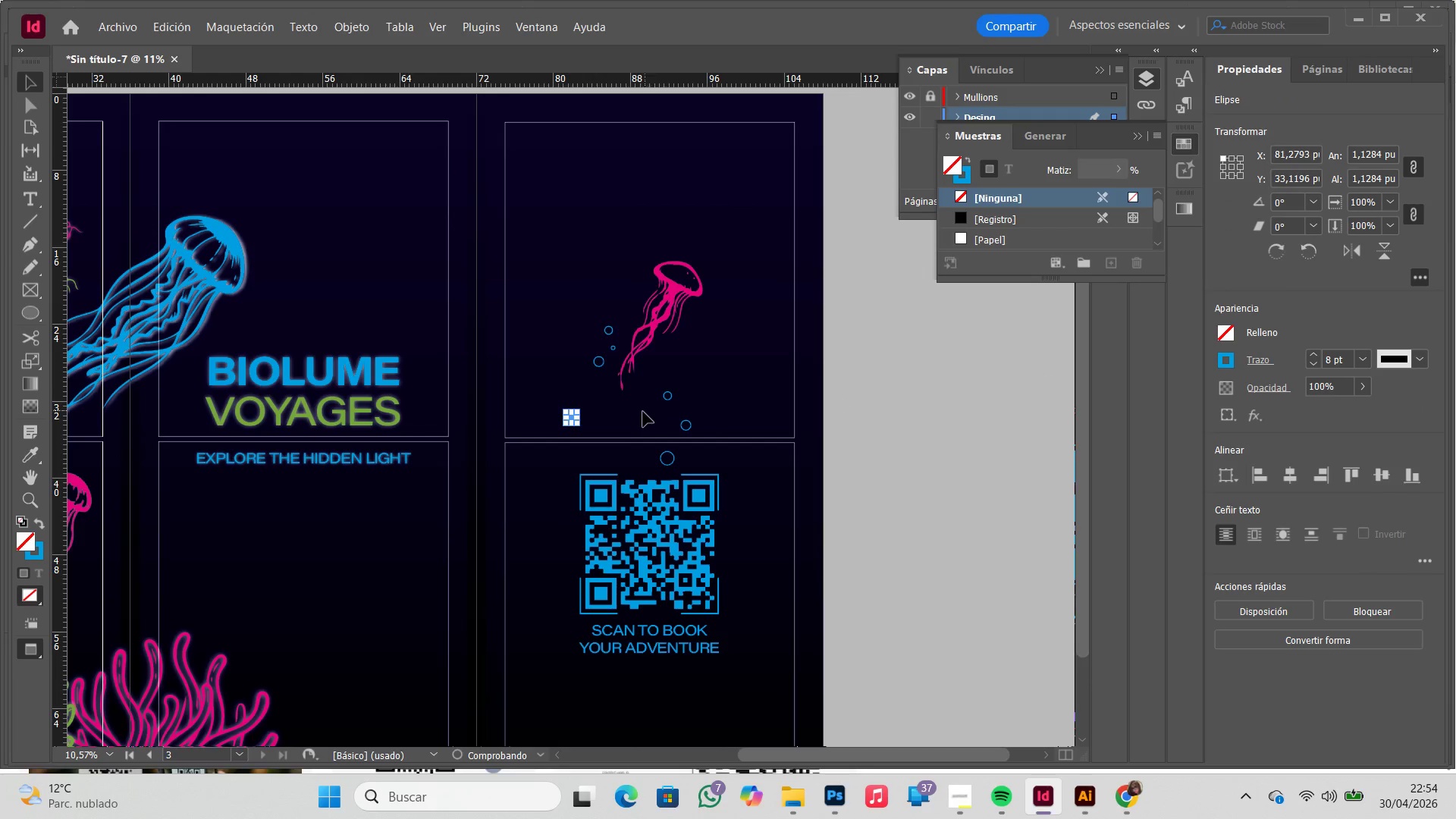 
key(Control+ControlLeft)
 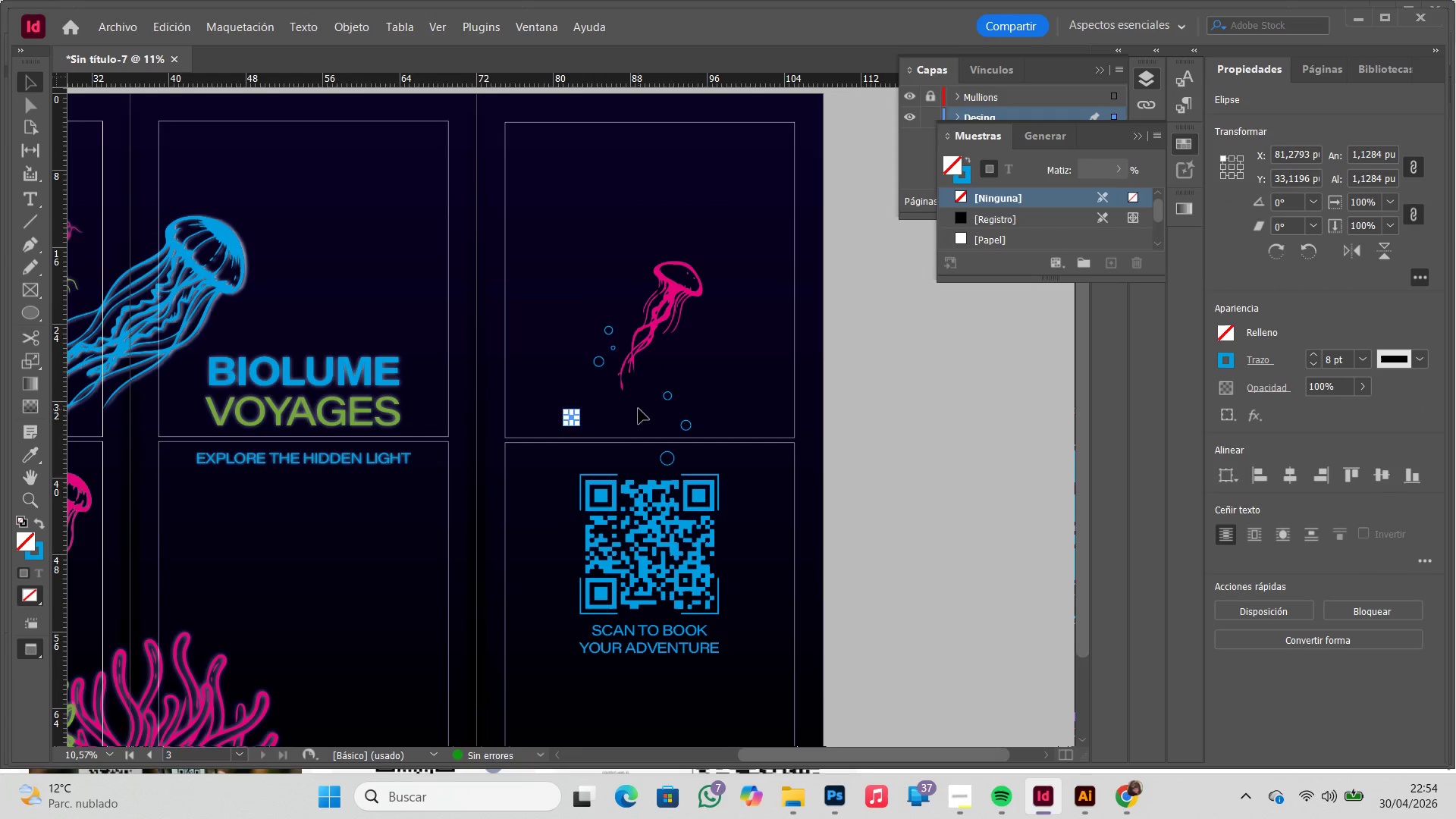 
key(Control+Z)
 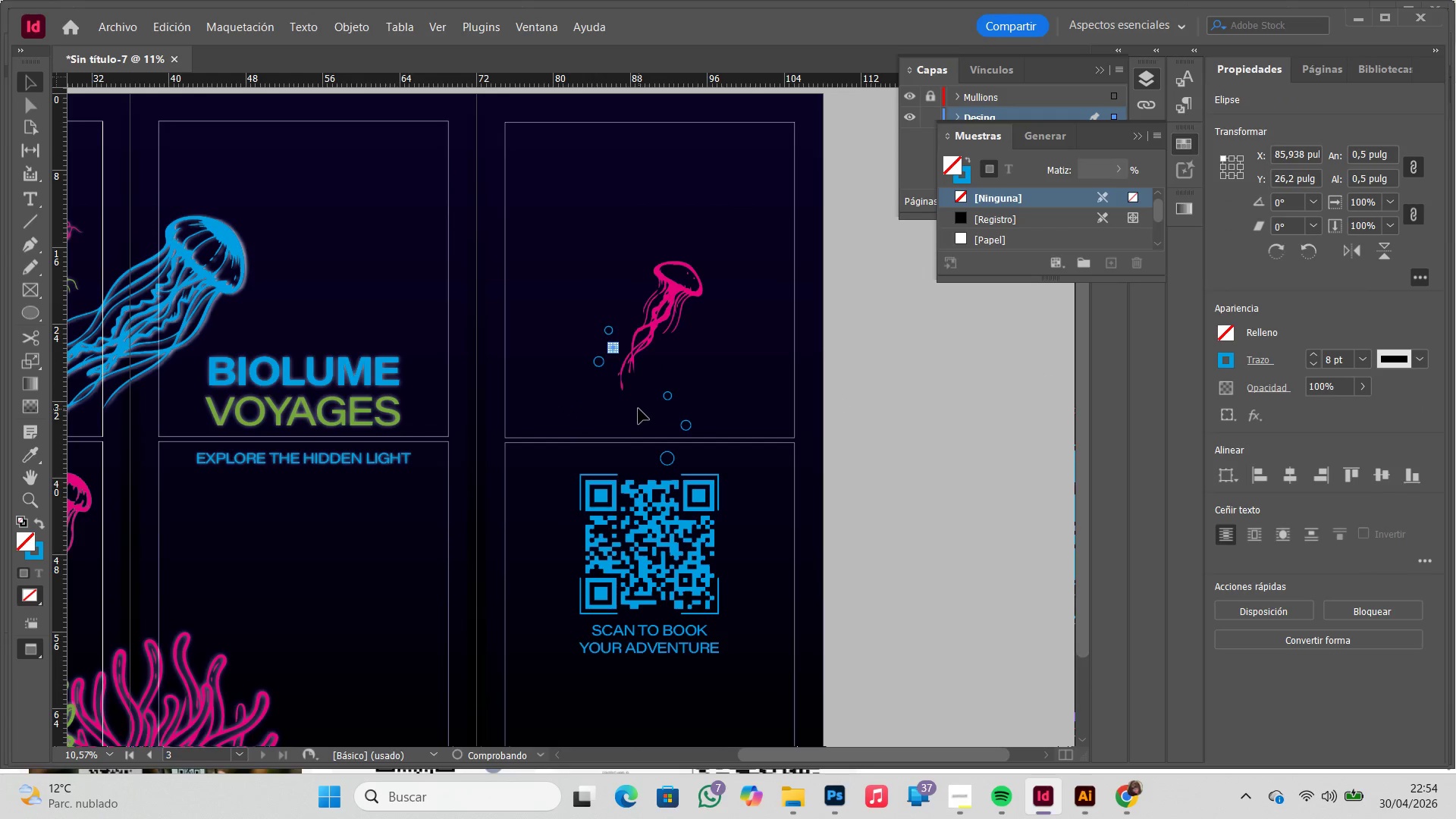 
key(Control+C)
 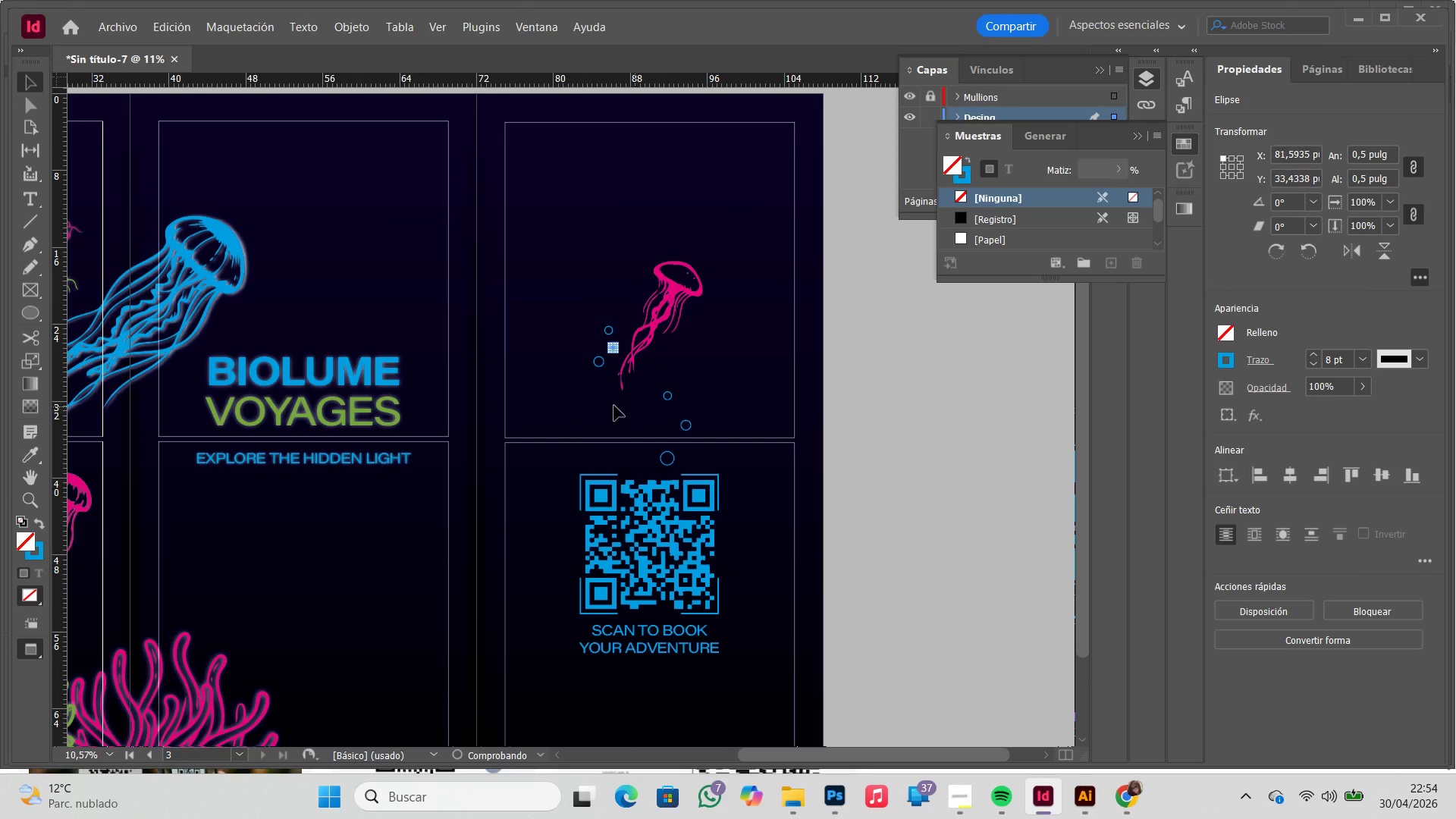 
key(Control+V)
 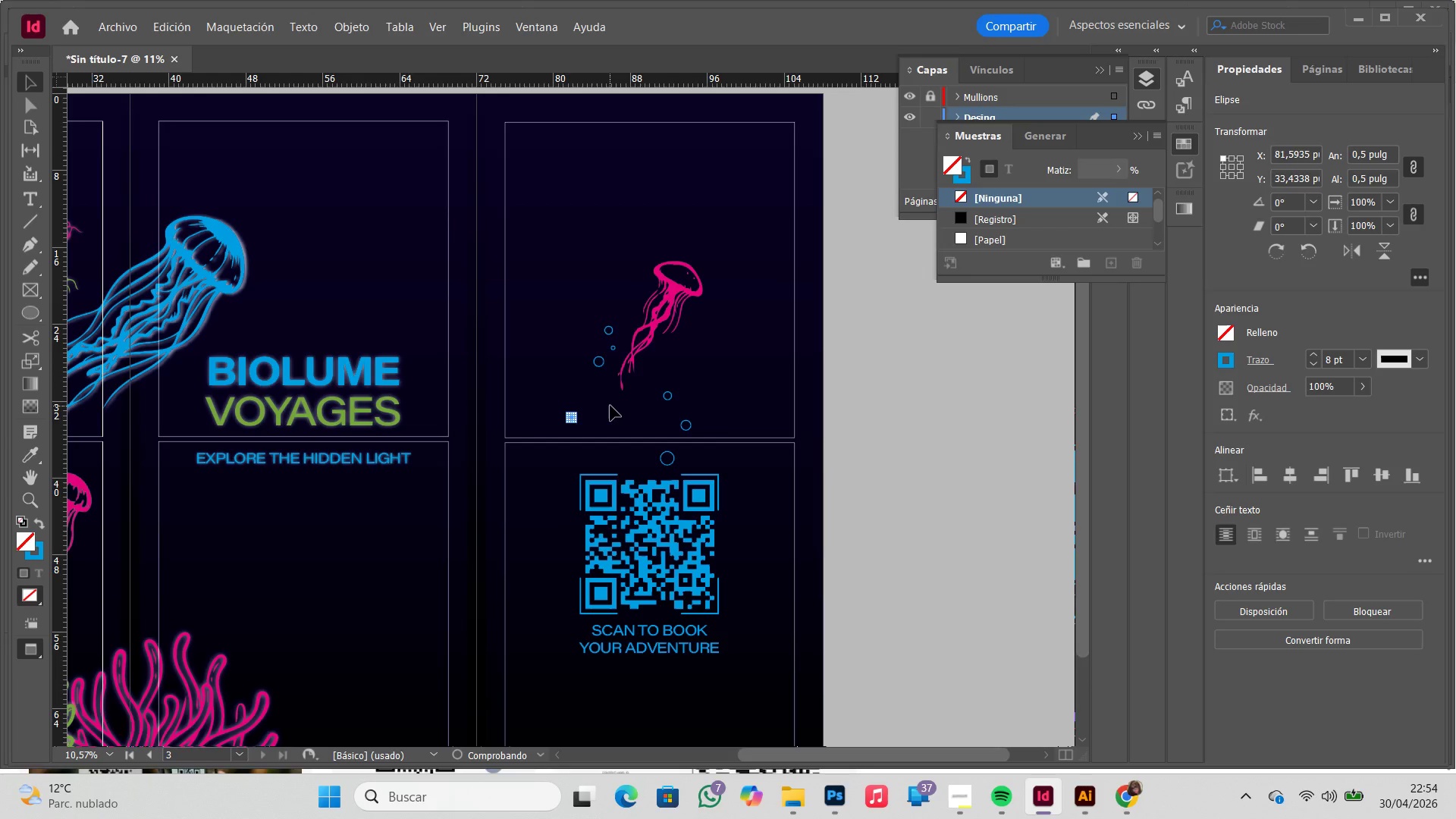 
left_click_drag(start_coordinate=[610, 406], to_coordinate=[607, 409])
 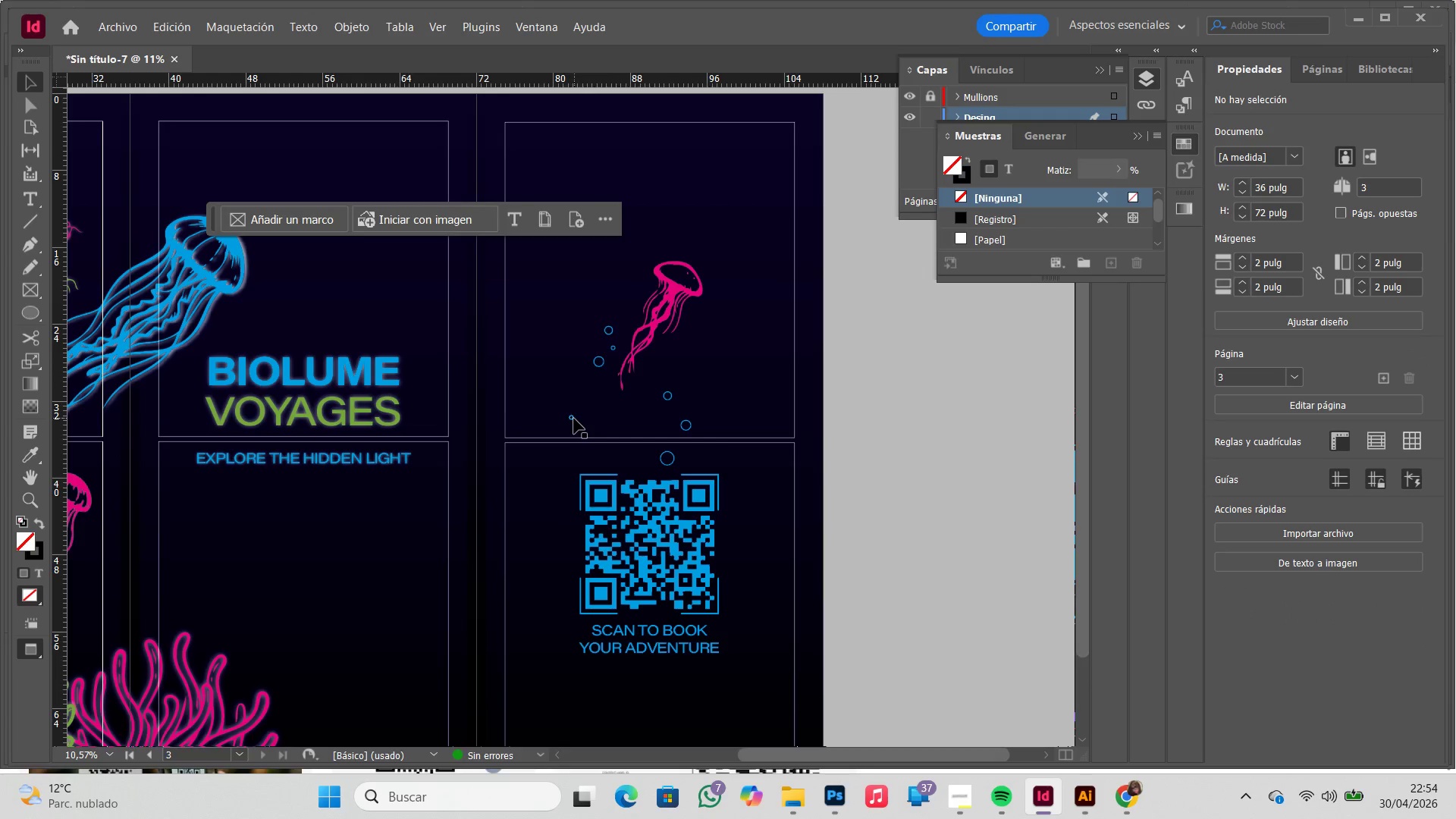 
left_click_drag(start_coordinate=[573, 419], to_coordinate=[674, 382])
 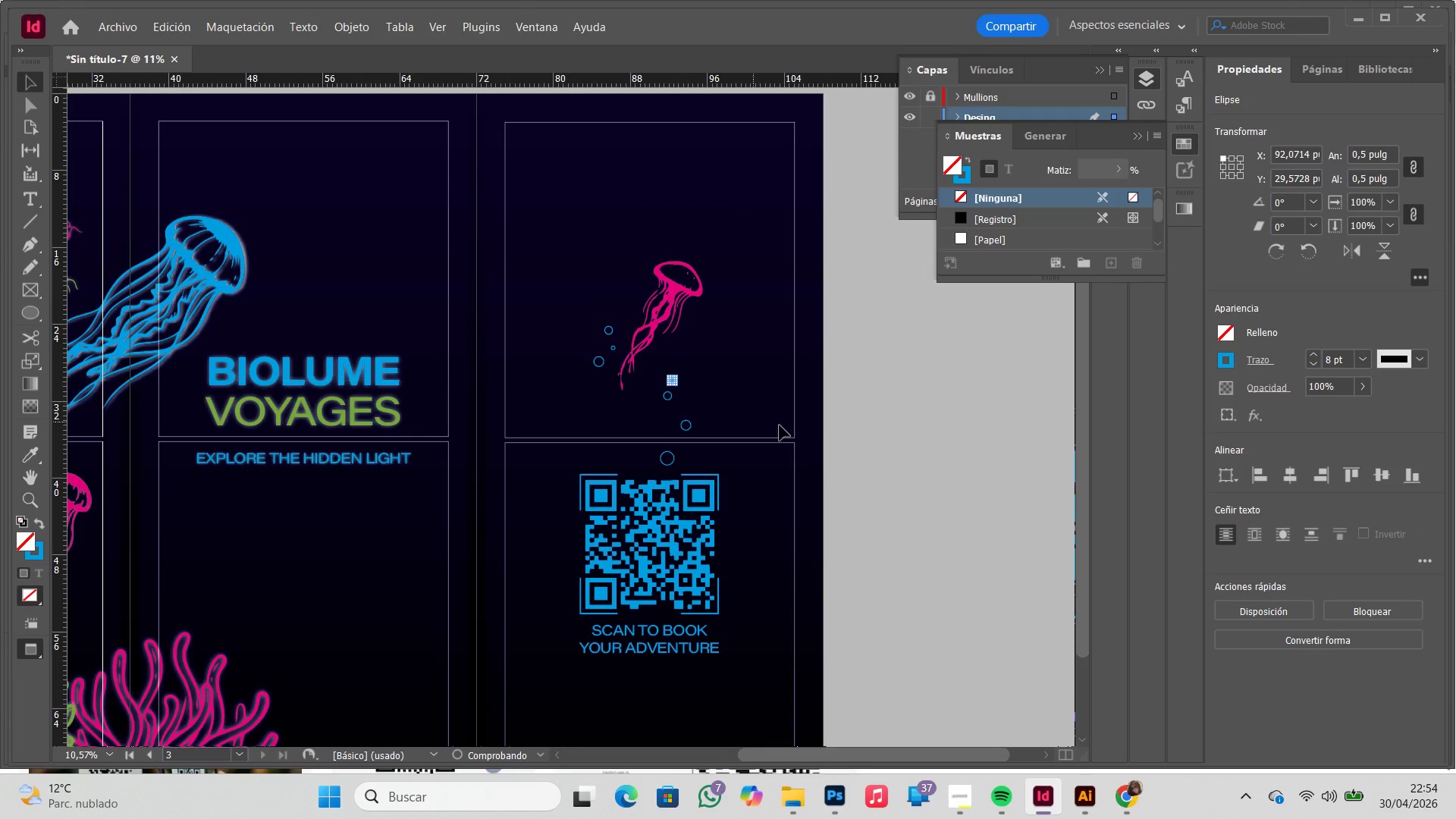 
left_click([916, 413])
 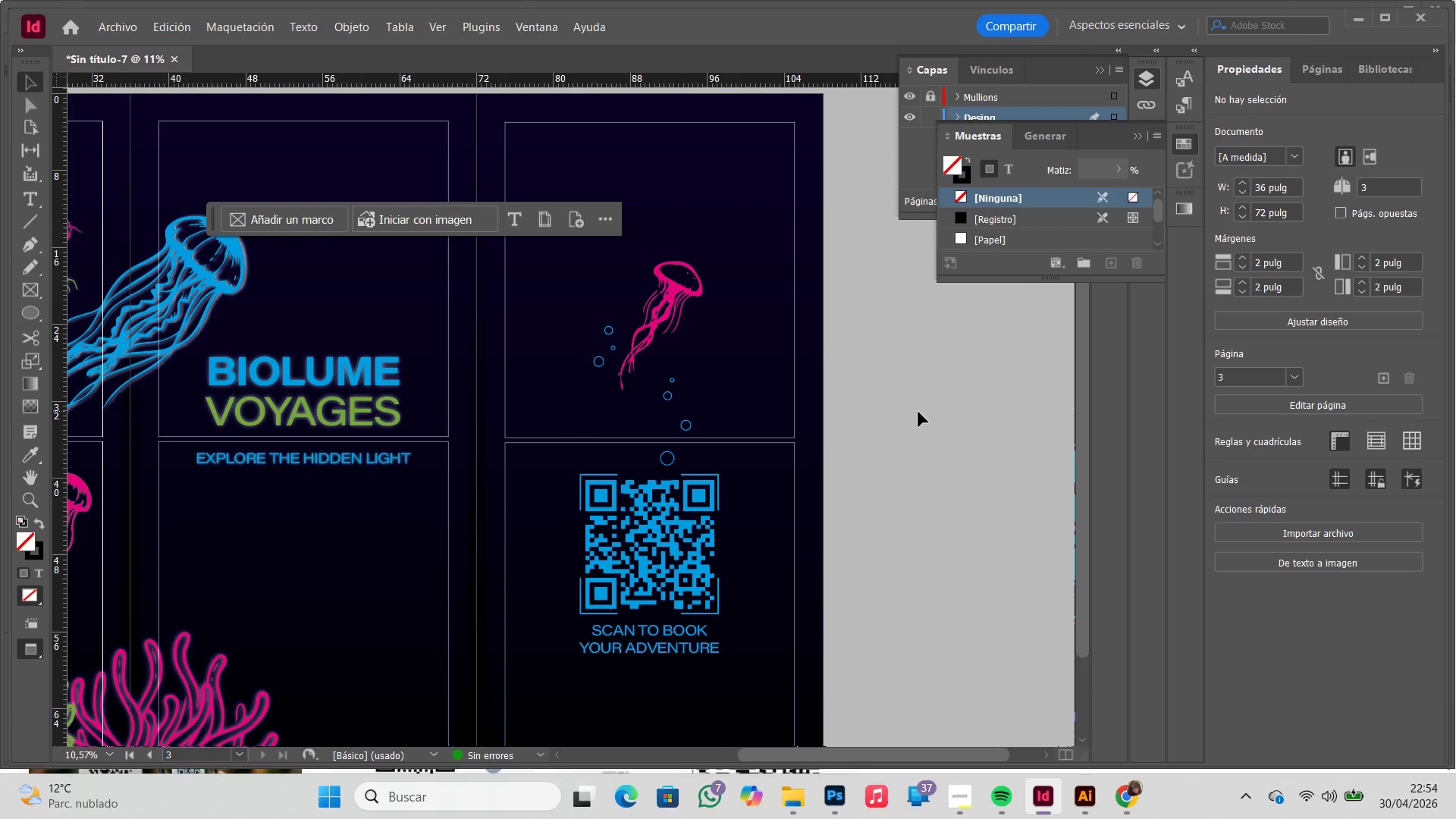 
key(Control+V)
 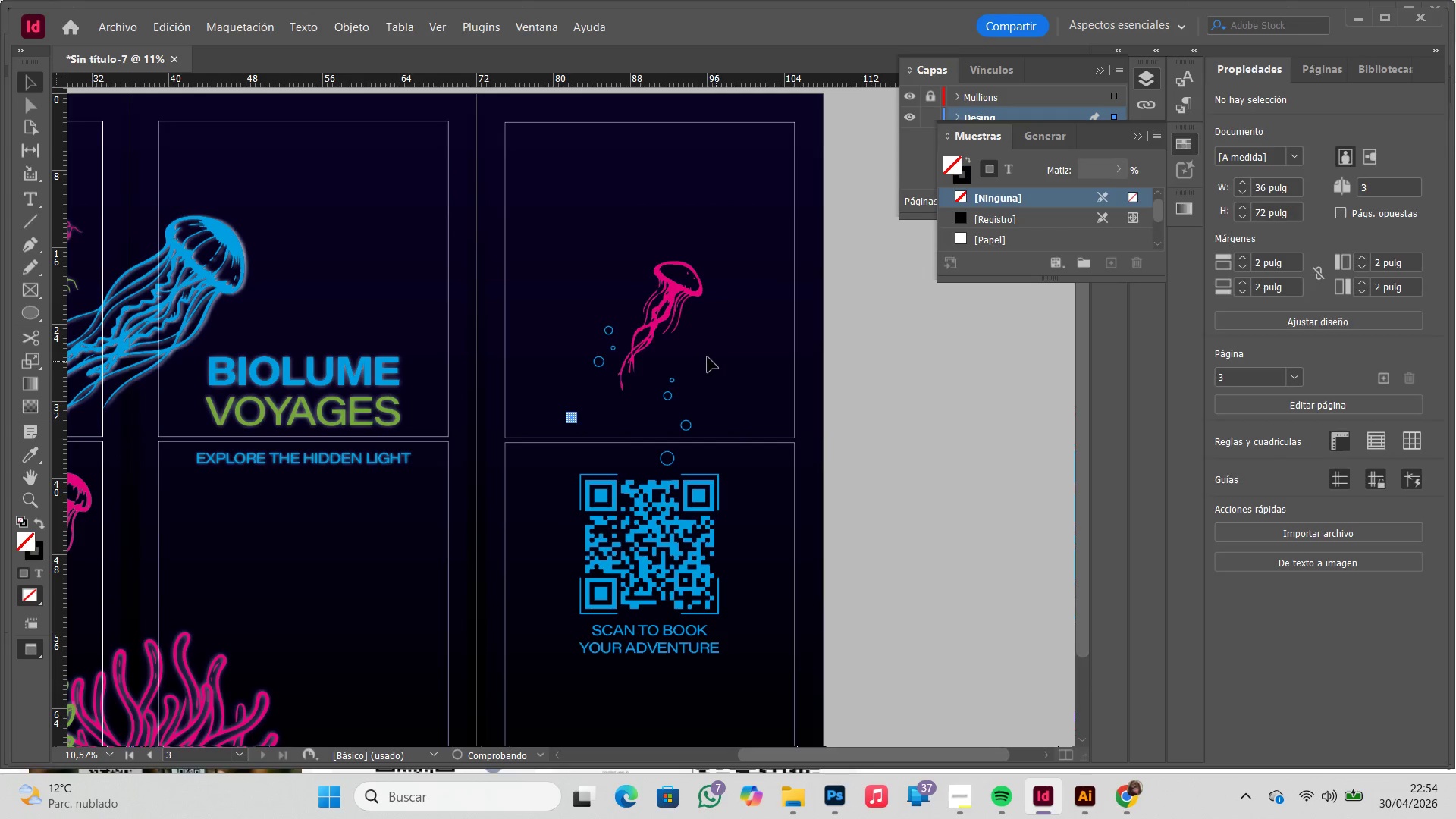 
left_click([708, 357])
 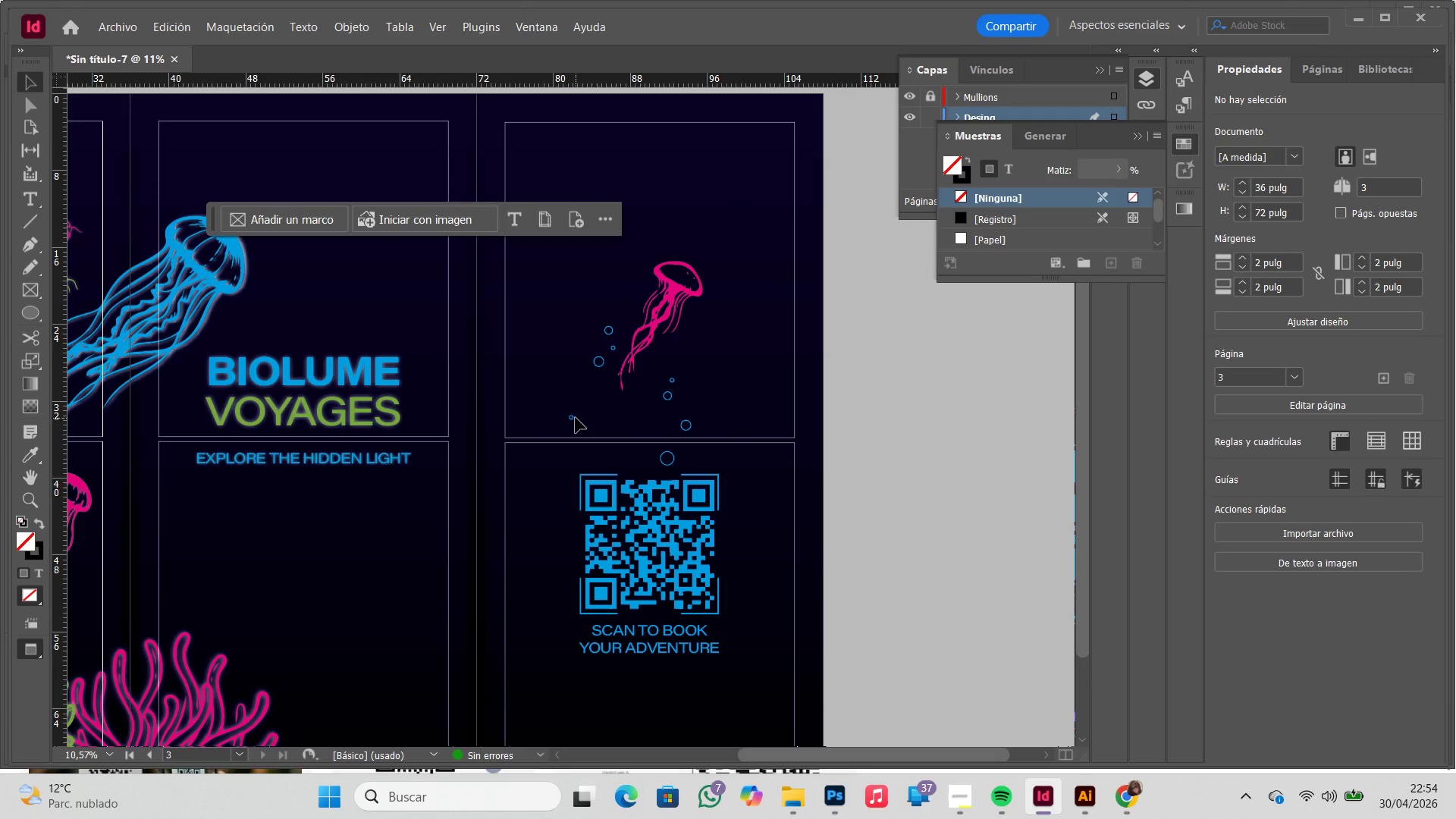 
left_click_drag(start_coordinate=[573, 419], to_coordinate=[639, 271])
 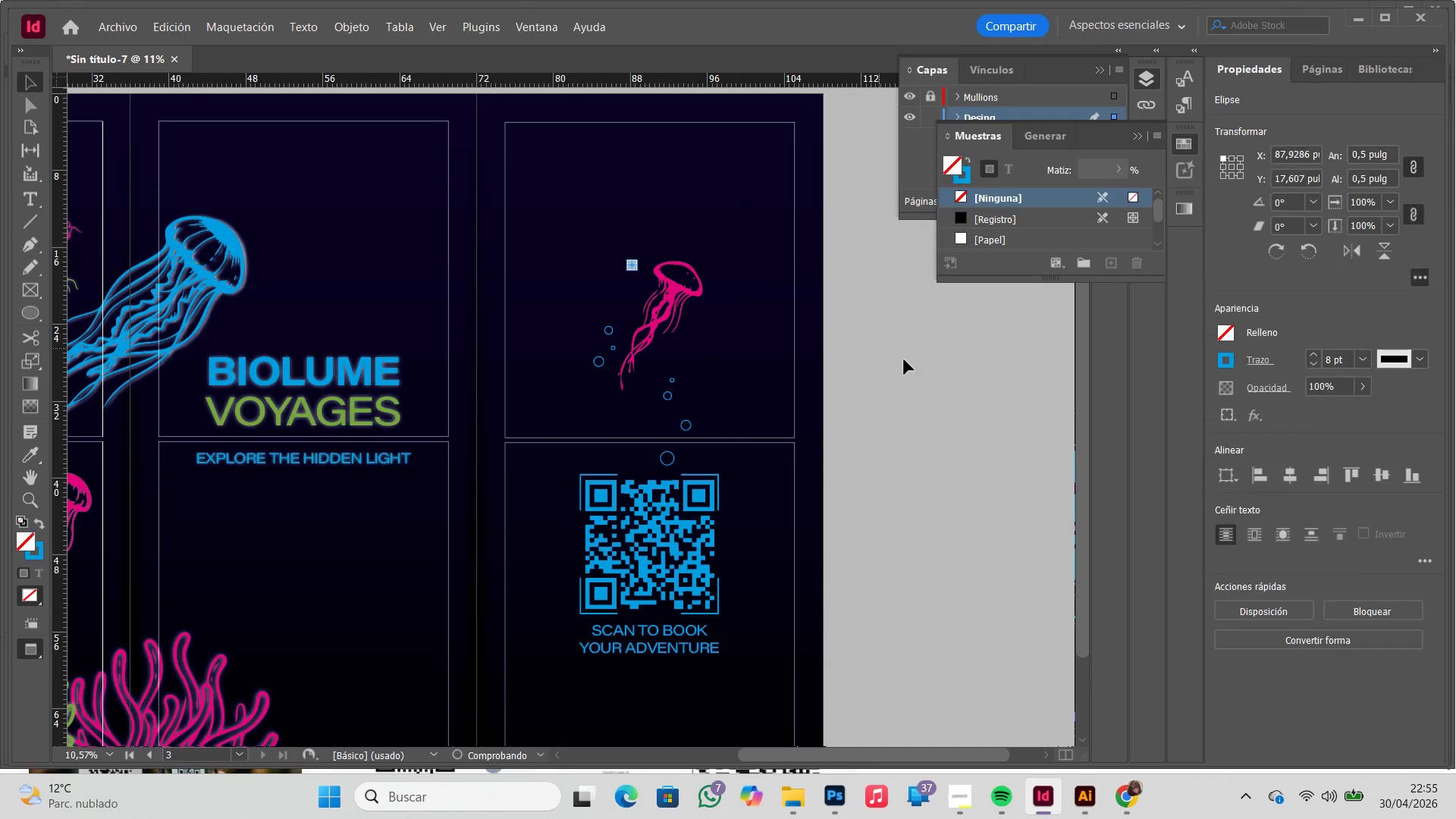 
left_click([905, 359])
 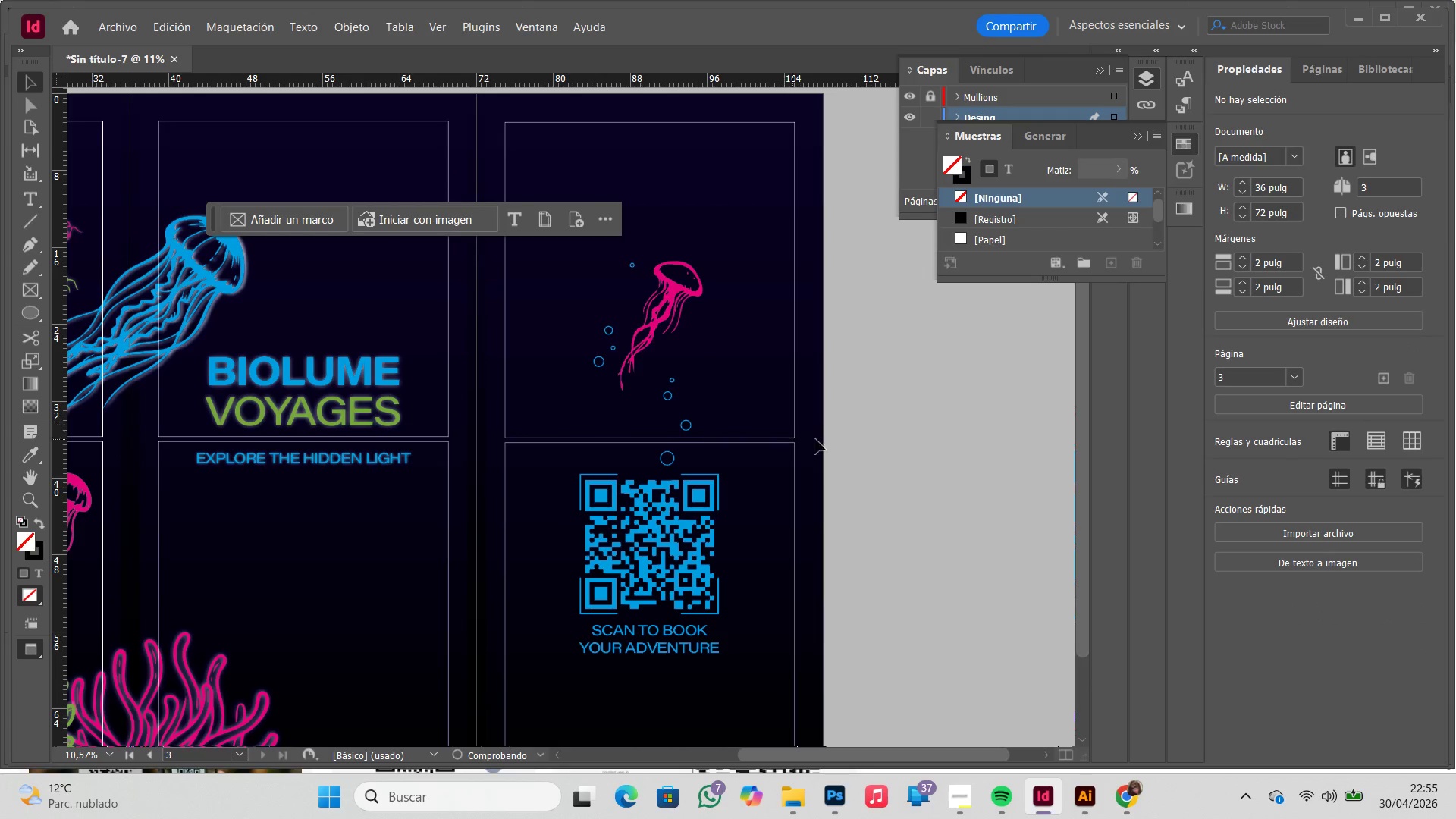 
left_click_drag(start_coordinate=[877, 448], to_coordinate=[541, 249])
 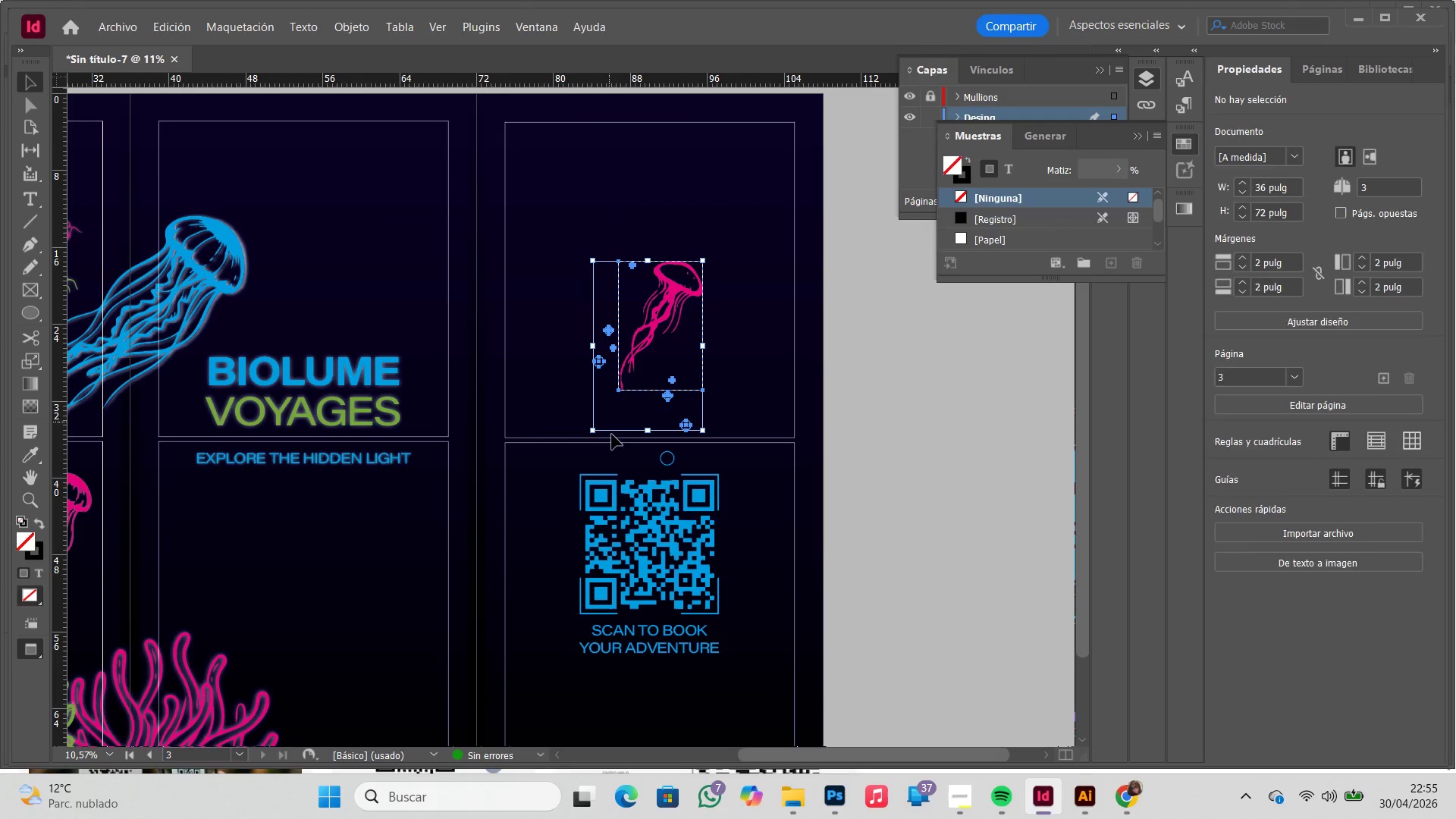 
hold_key(key=ShiftLeft, duration=1.56)
left_click([670, 460])
 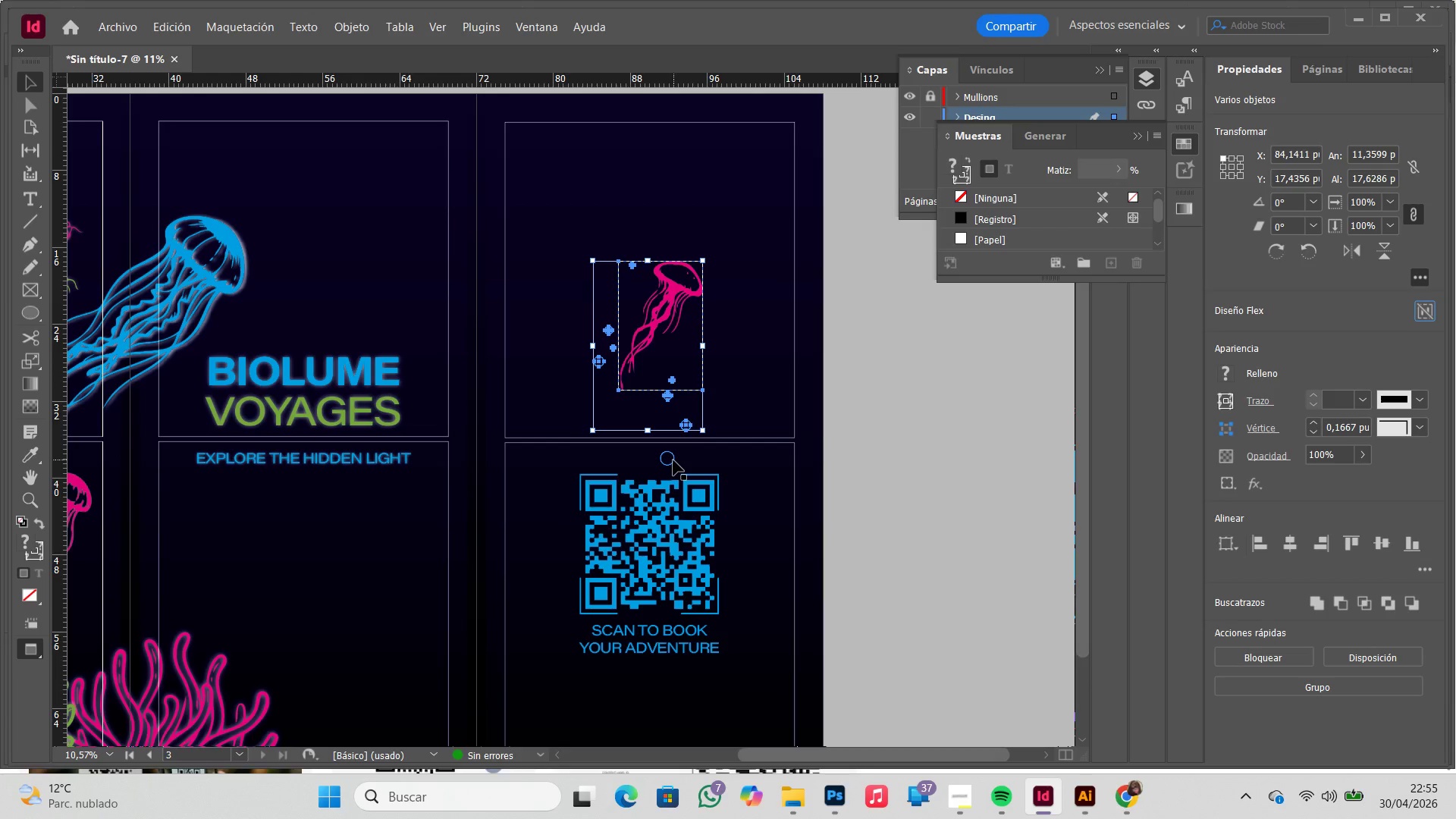 
left_click([673, 460])
 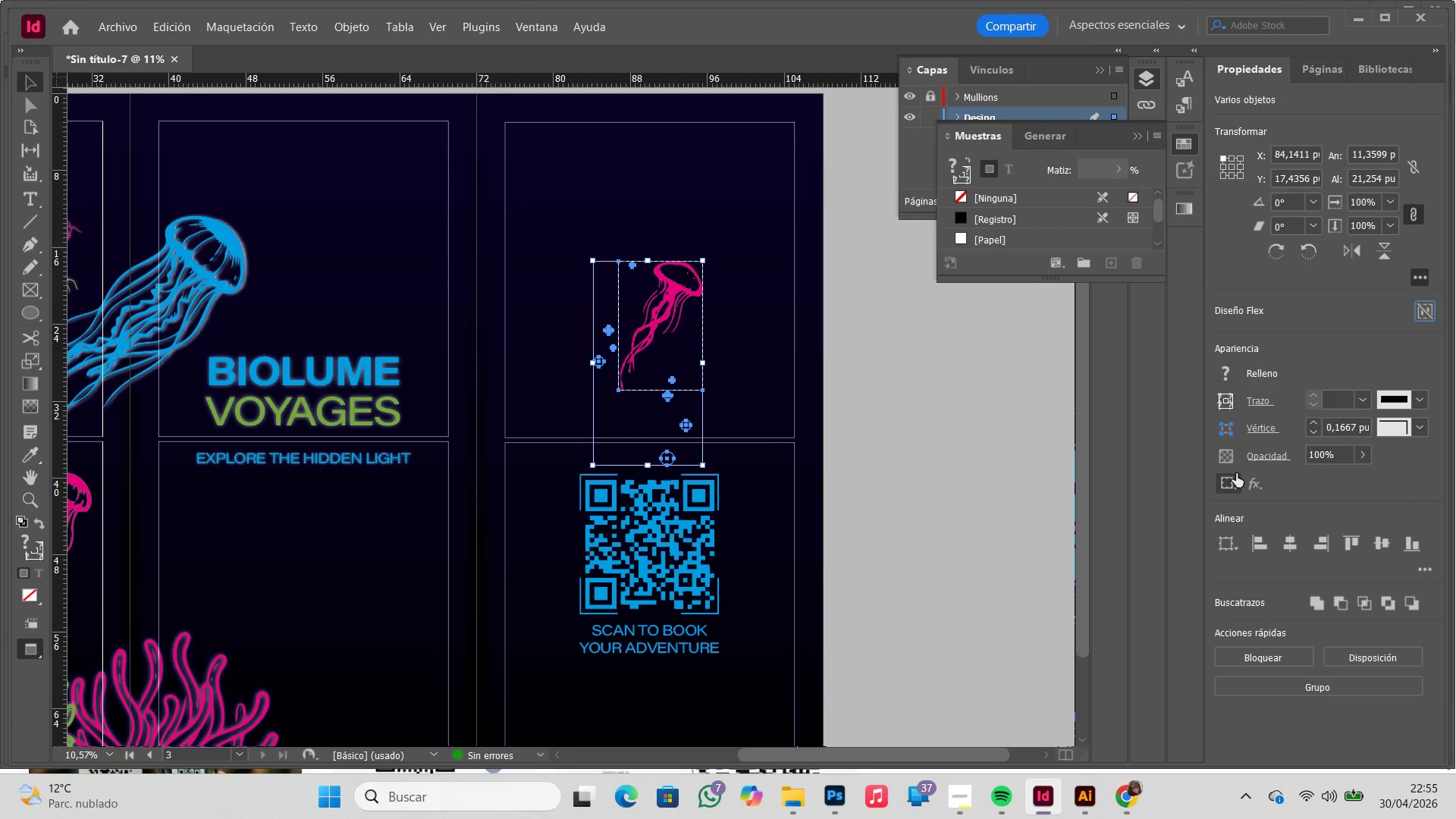 
left_click([1254, 482])
 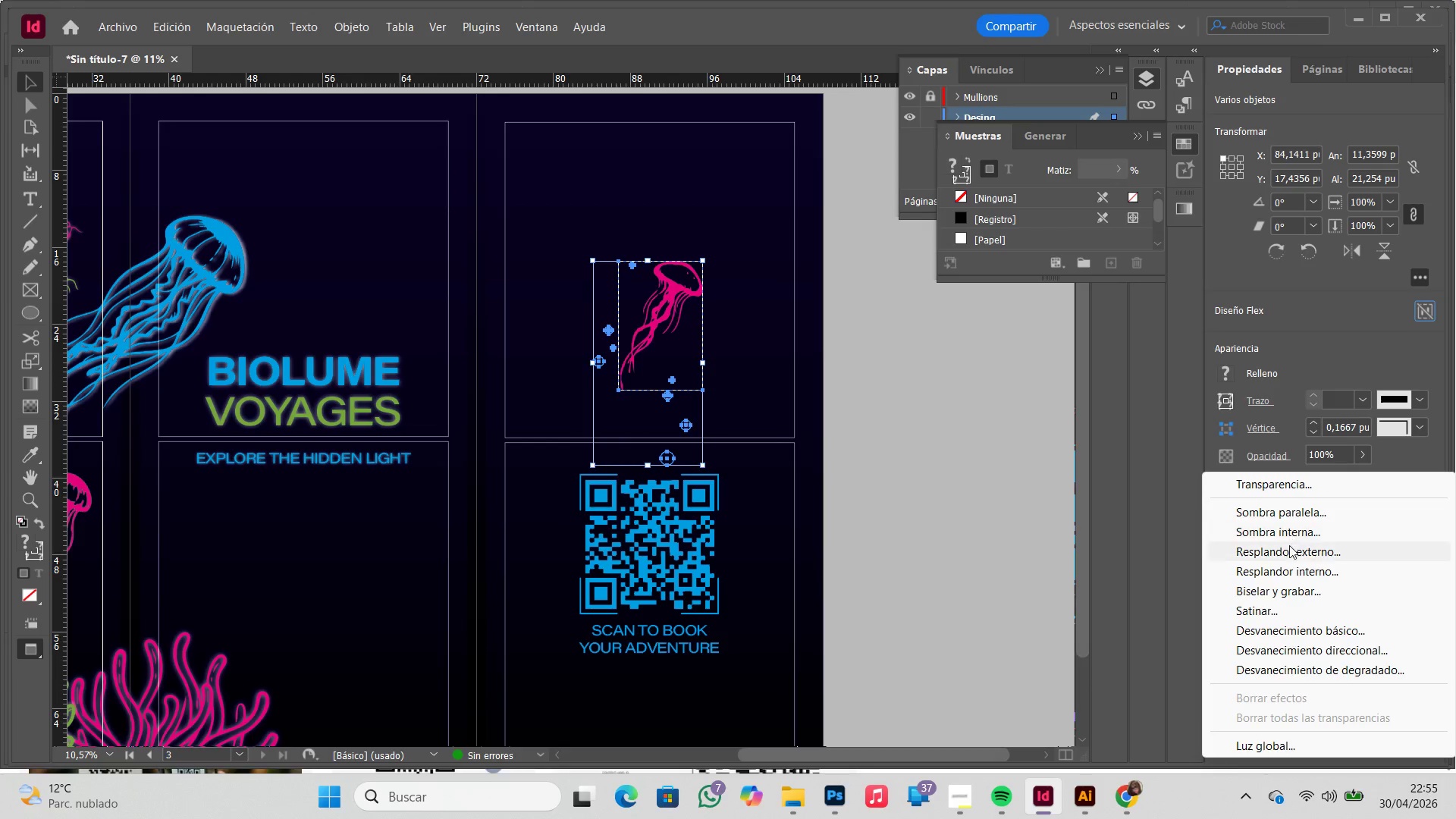 
left_click([1288, 554])
 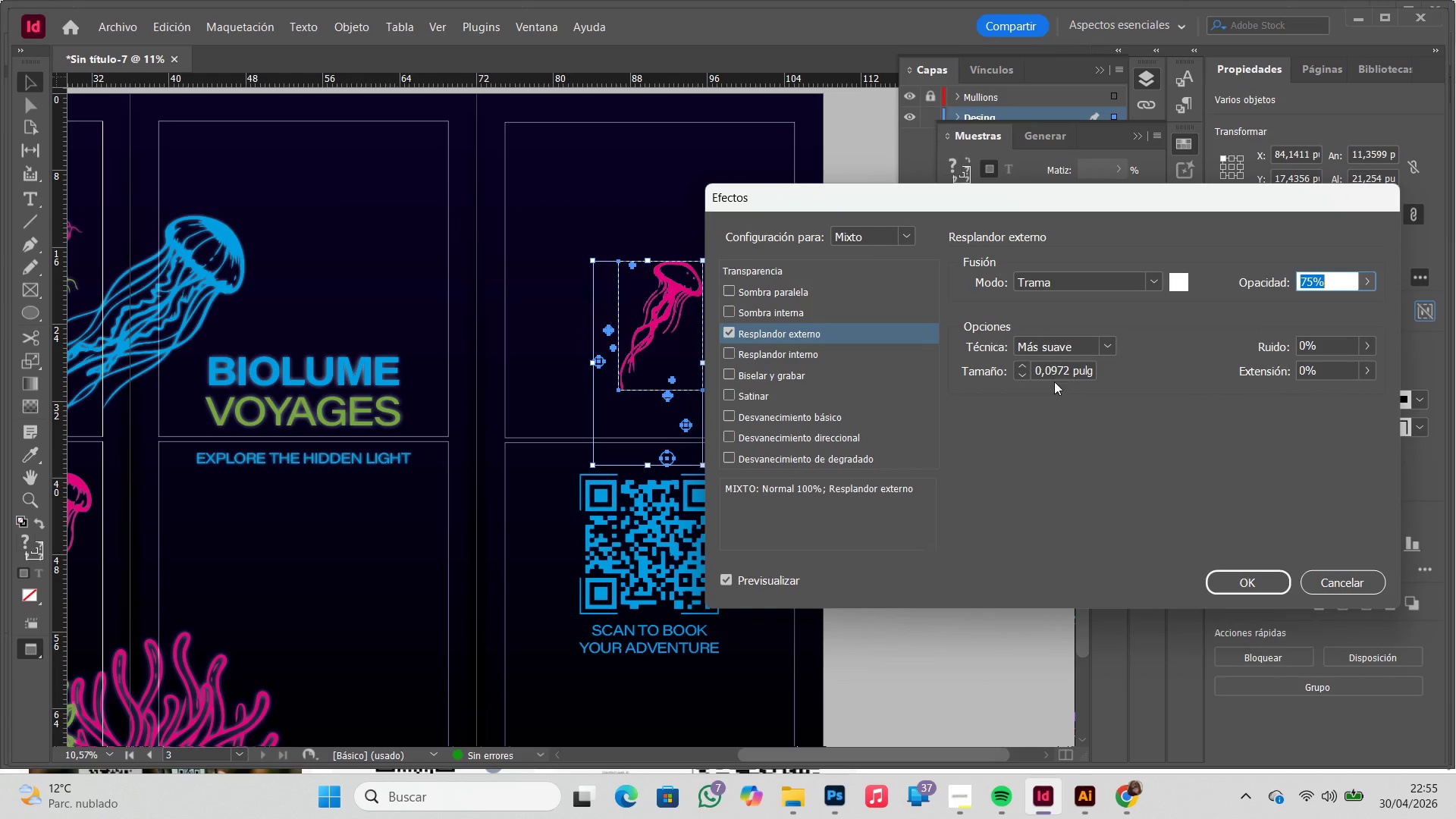 
double_click([1022, 369])
 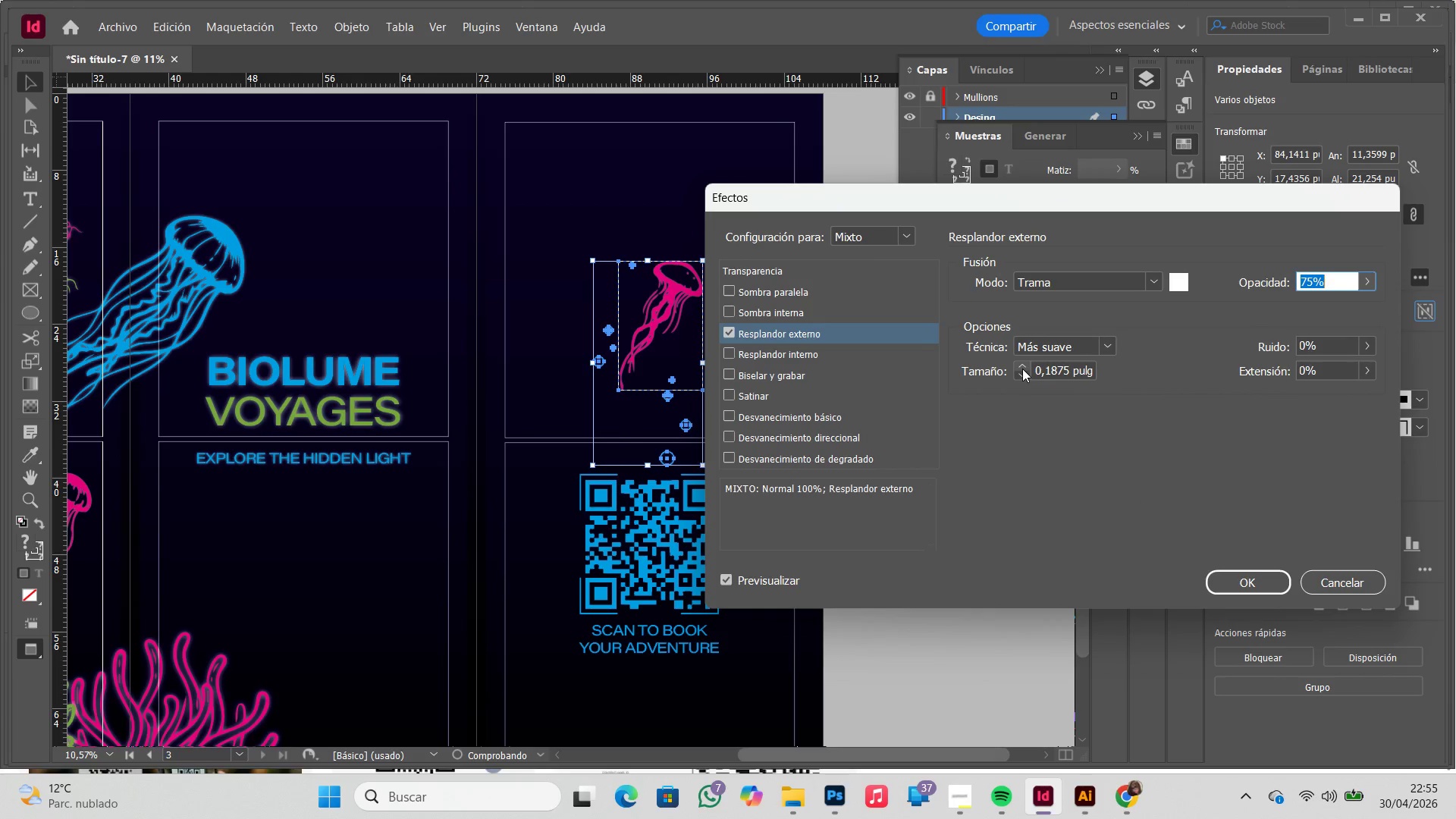 
triple_click([1022, 369])
 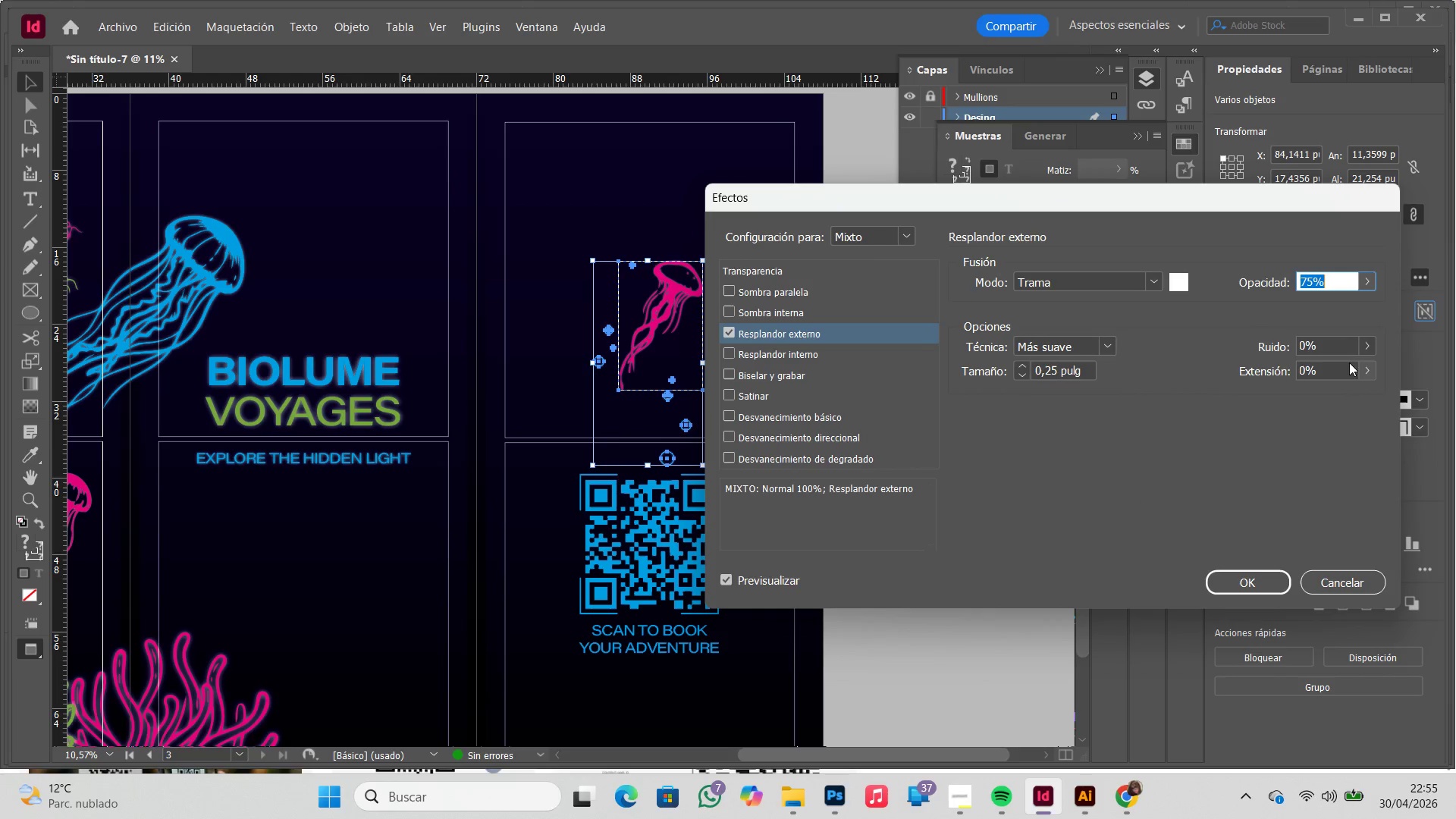 
left_click_drag(start_coordinate=[1313, 371], to_coordinate=[1202, 382])
 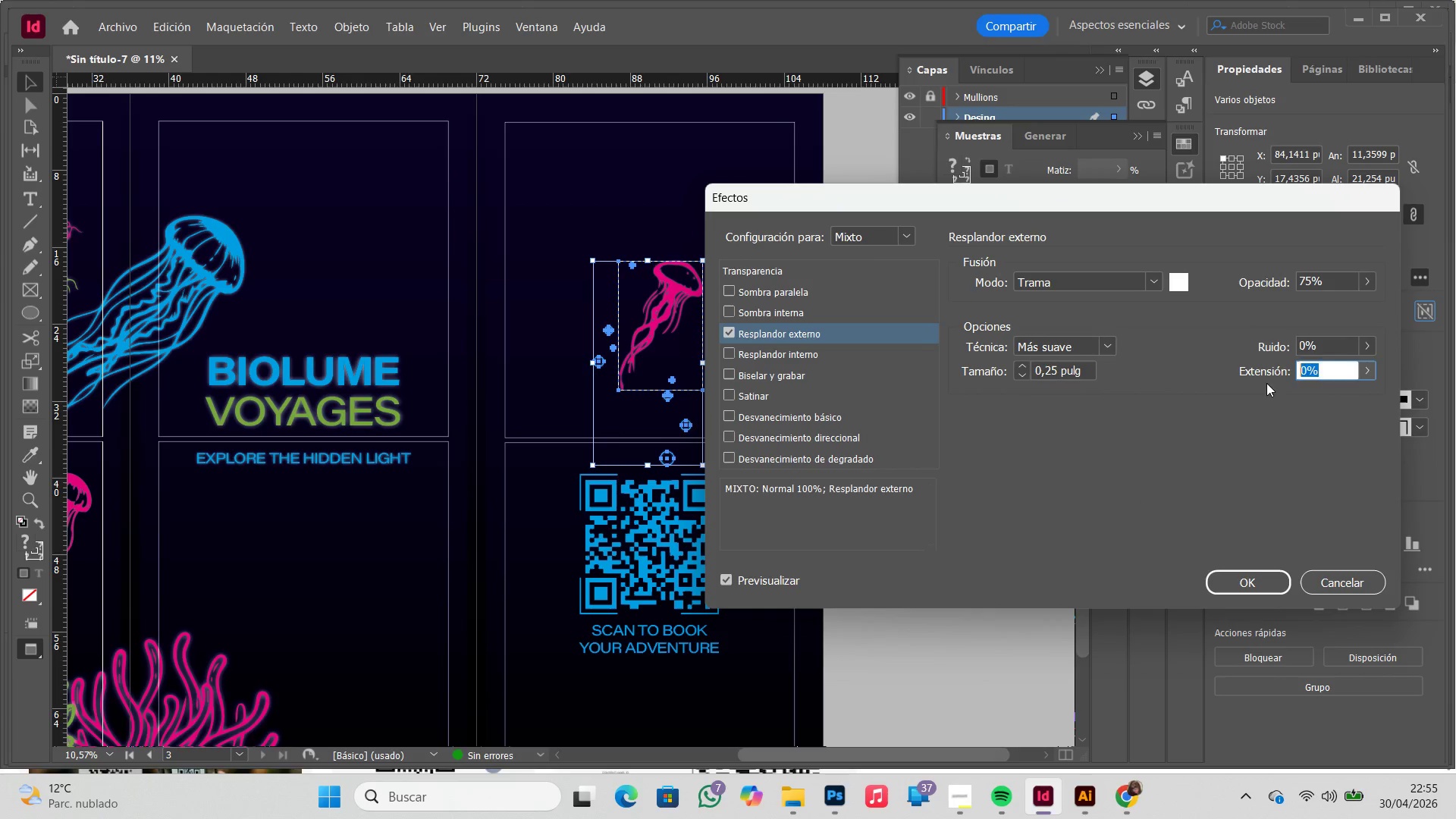 
key(Numpad2)
 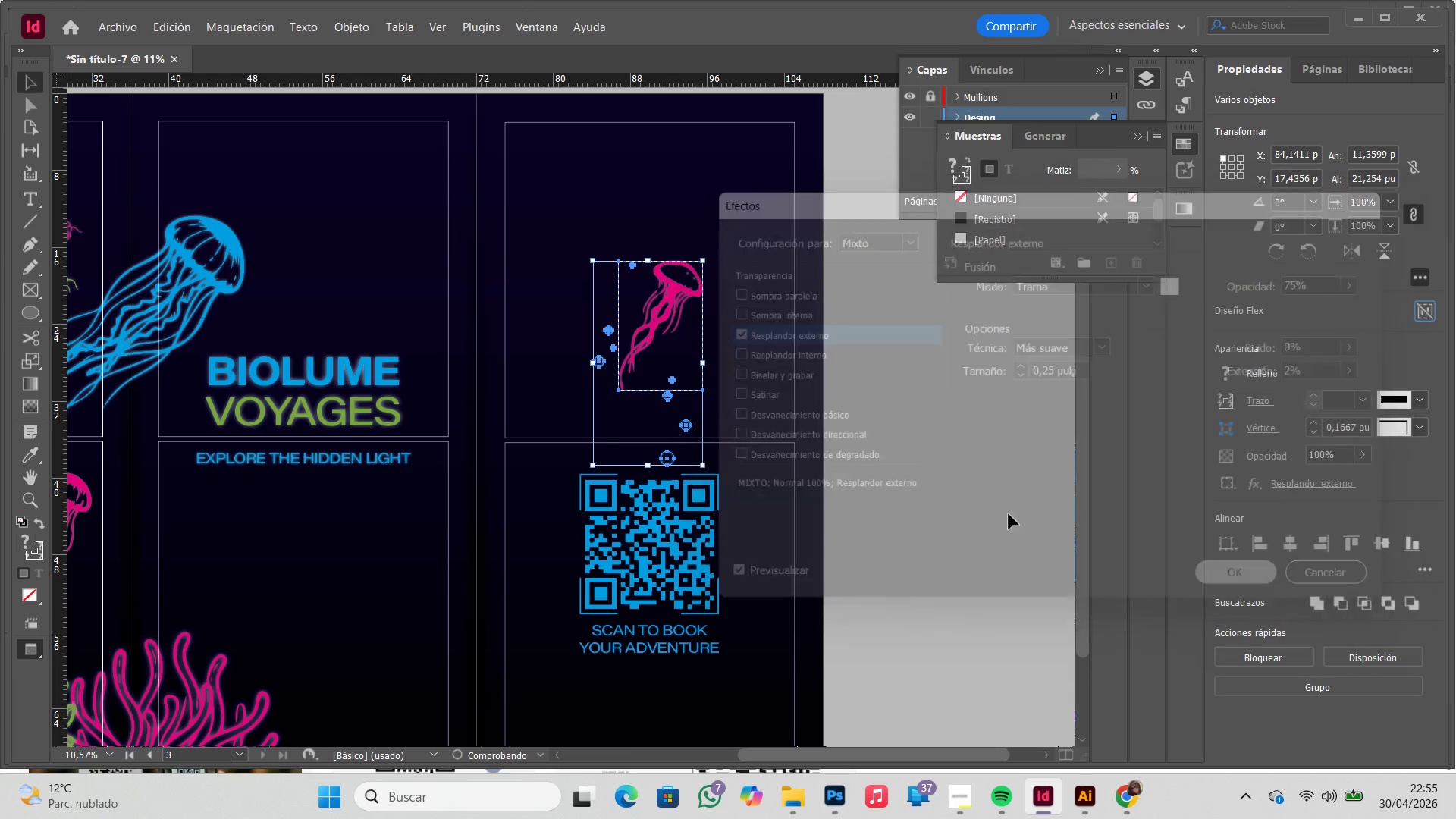 
left_click([931, 486])
 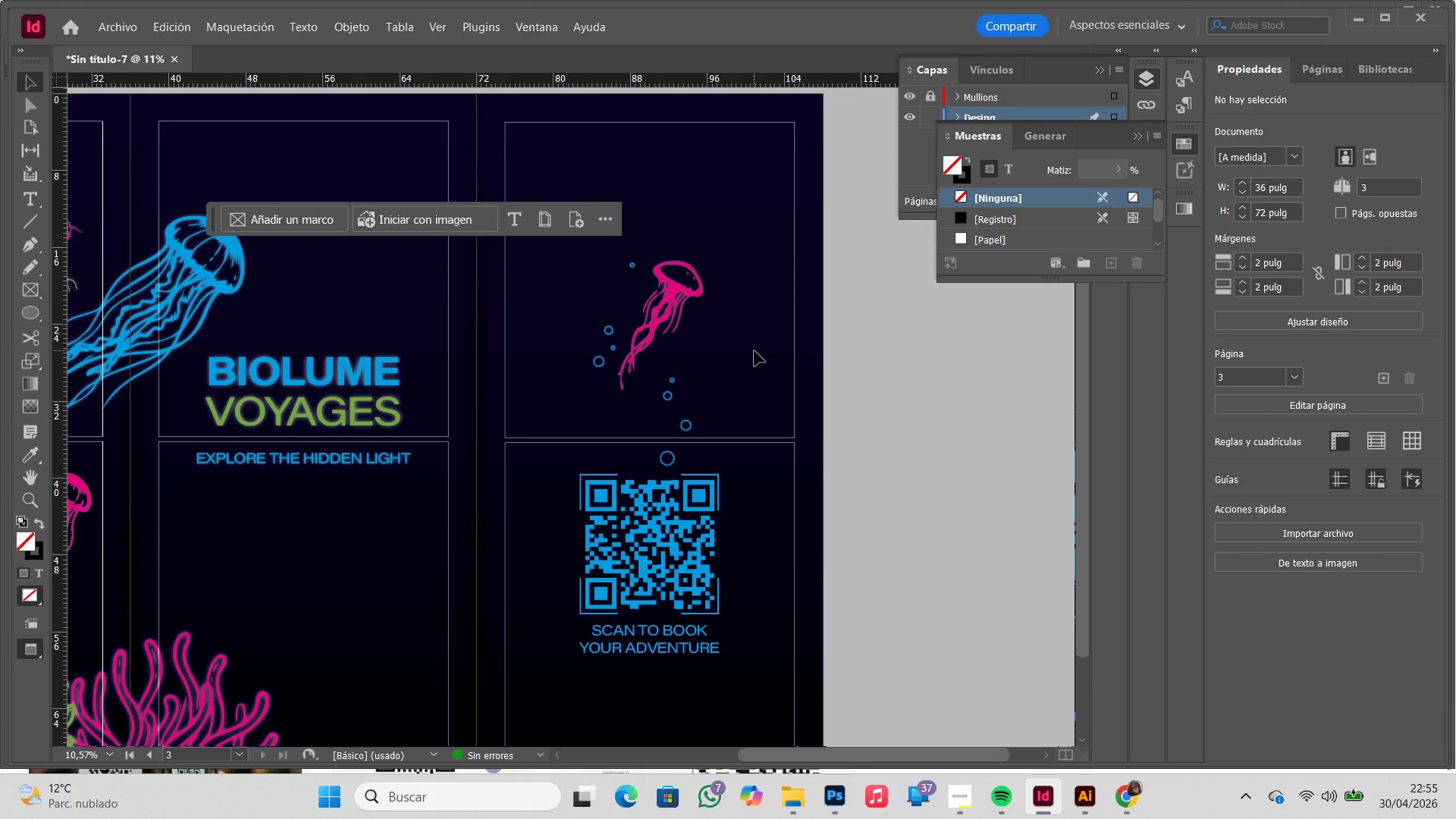 
hold_key(key=Z, duration=0.62)
 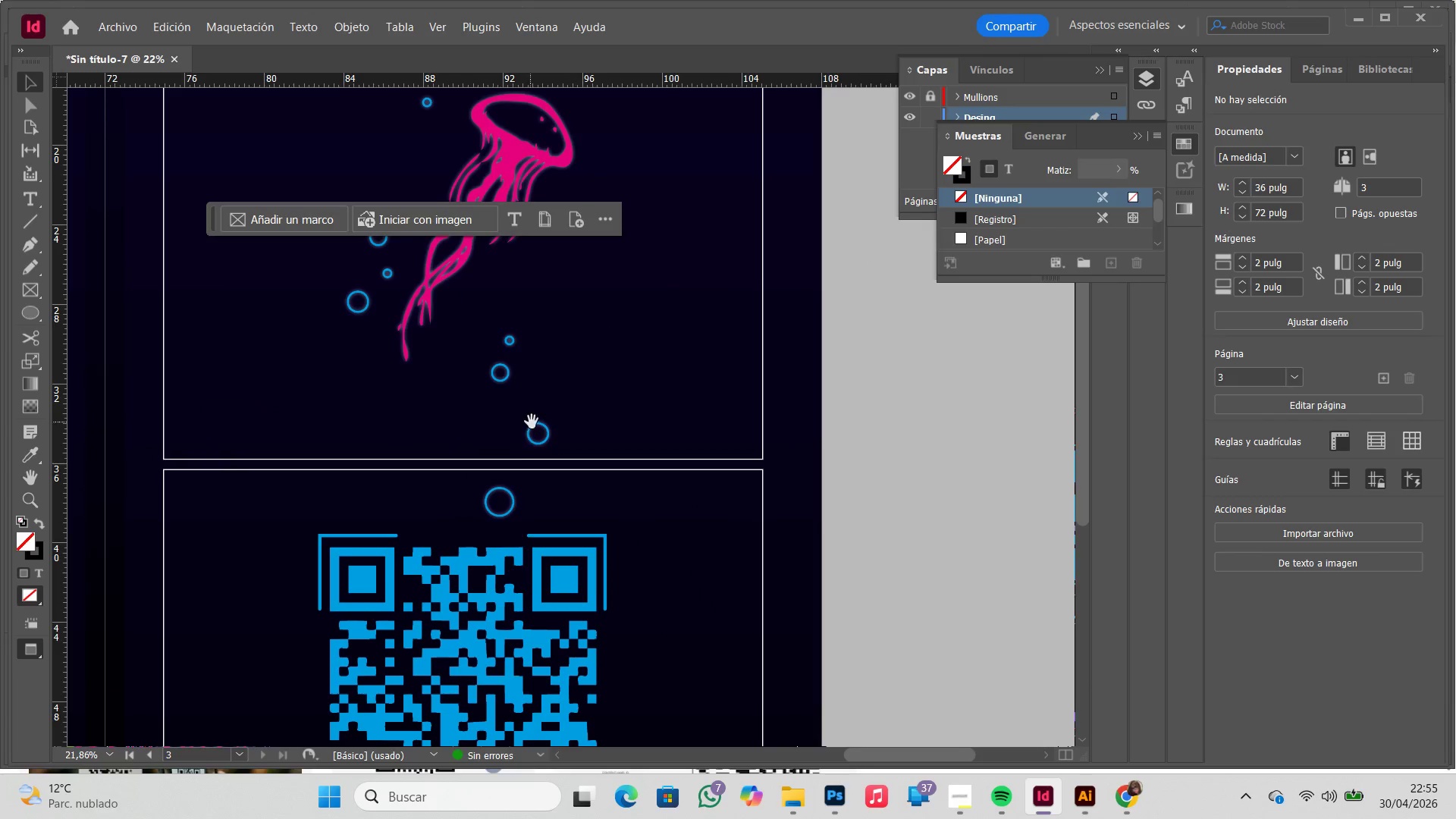 
left_click_drag(start_coordinate=[536, 258], to_coordinate=[868, 576])
 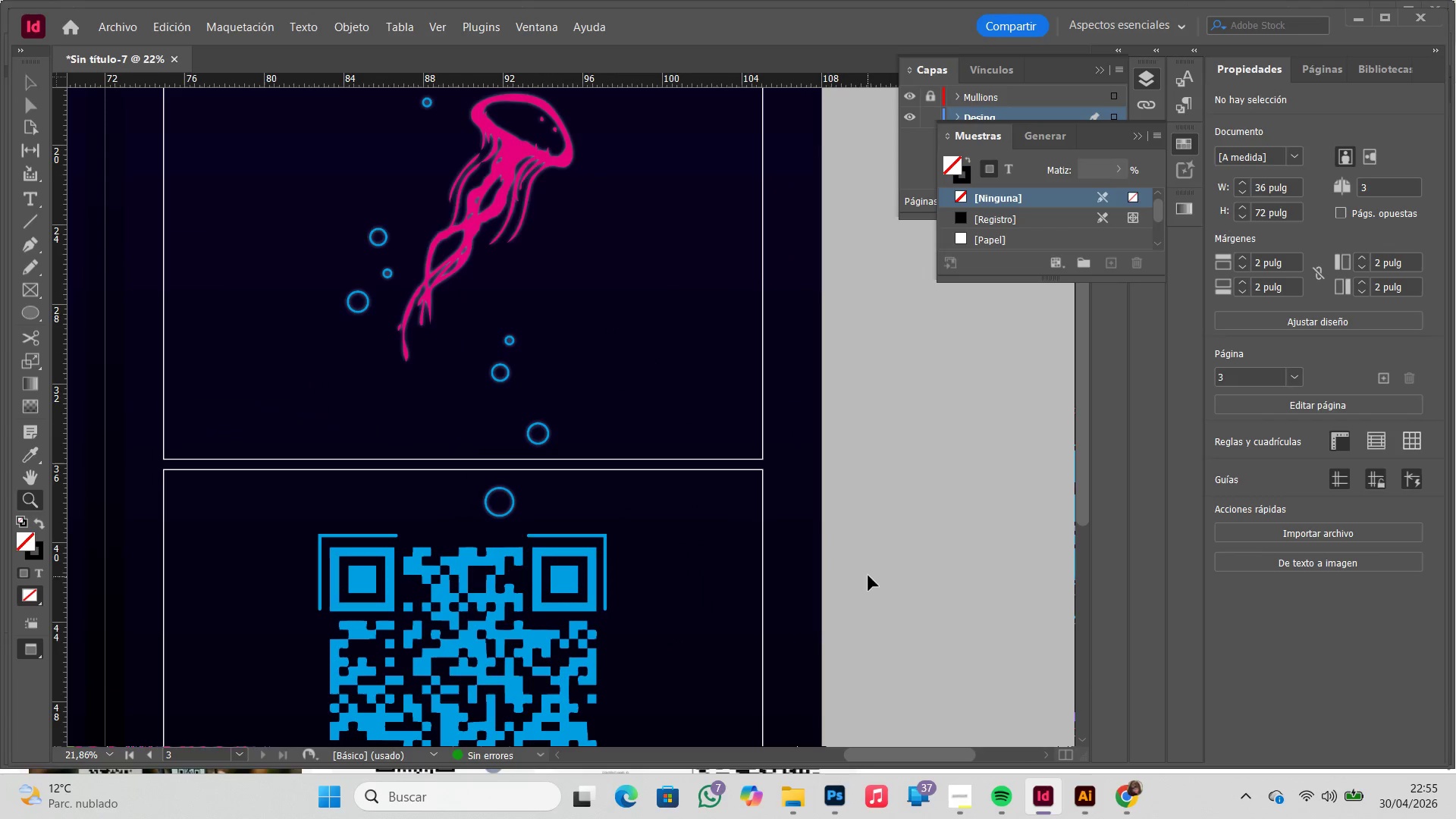 
hold_key(key=Space, duration=0.56)
 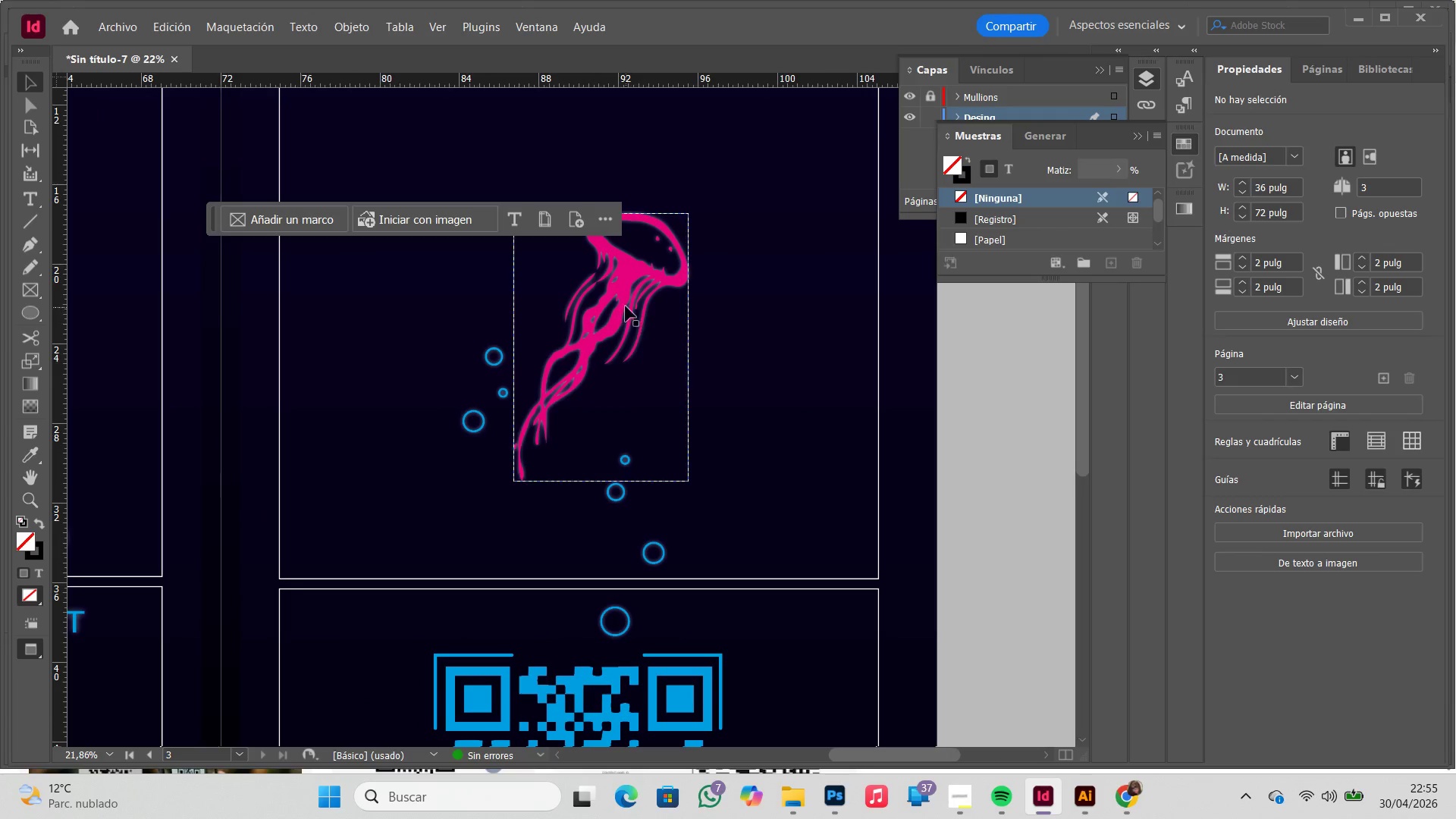 
left_click_drag(start_coordinate=[546, 429], to_coordinate=[661, 550])
 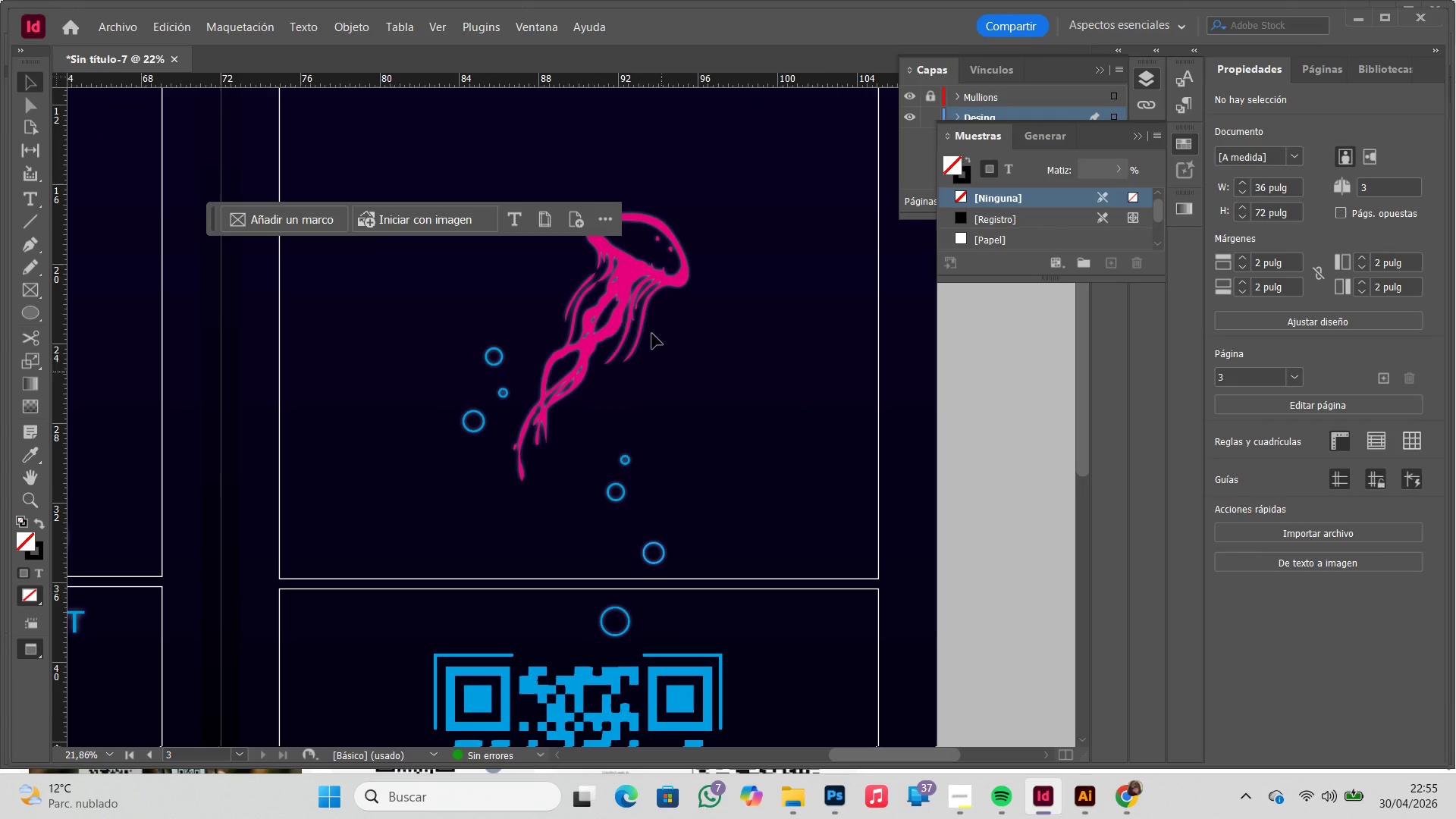 
key(V)
 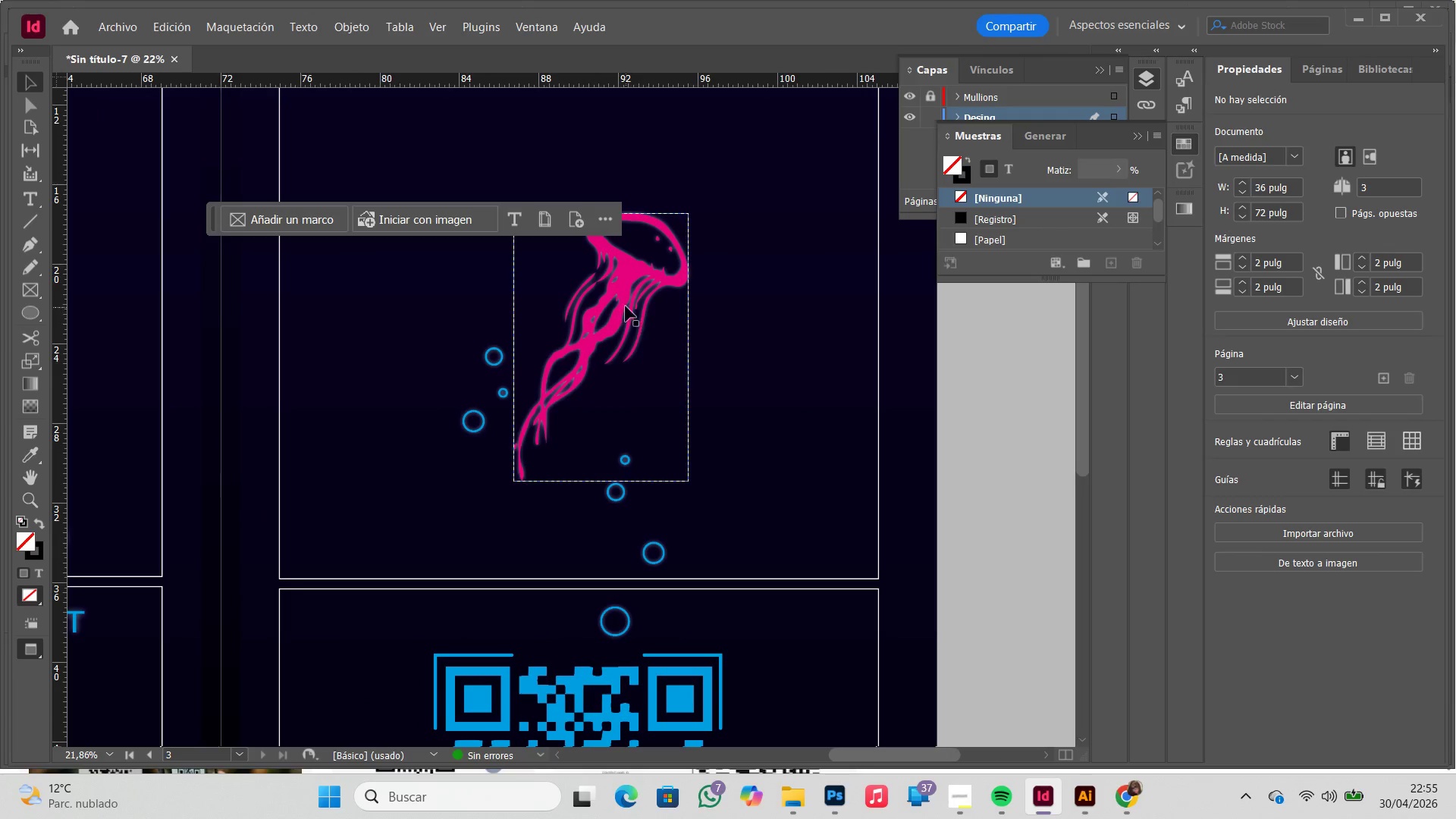 
left_click([626, 306])
 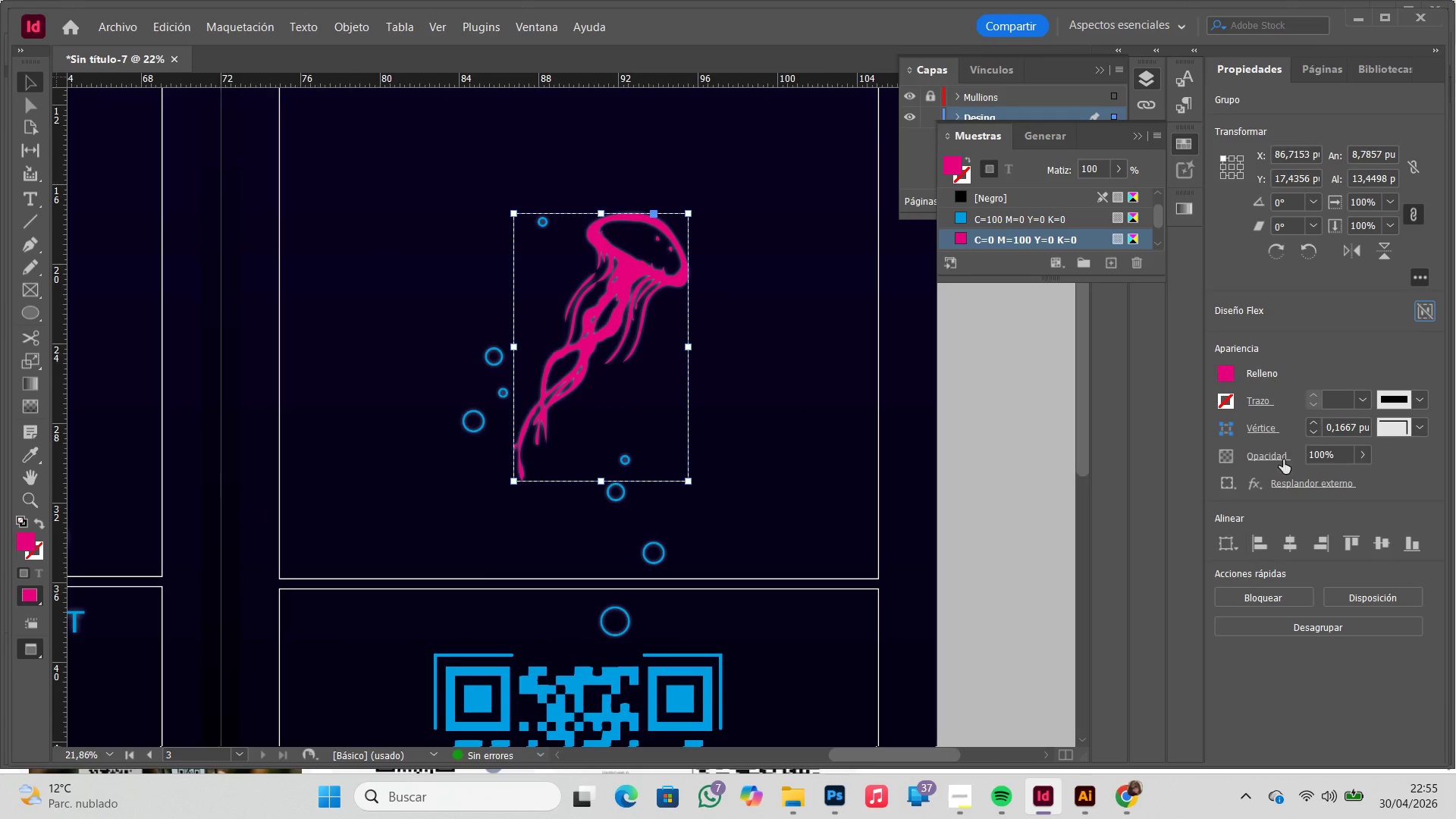 
left_click([1294, 482])
 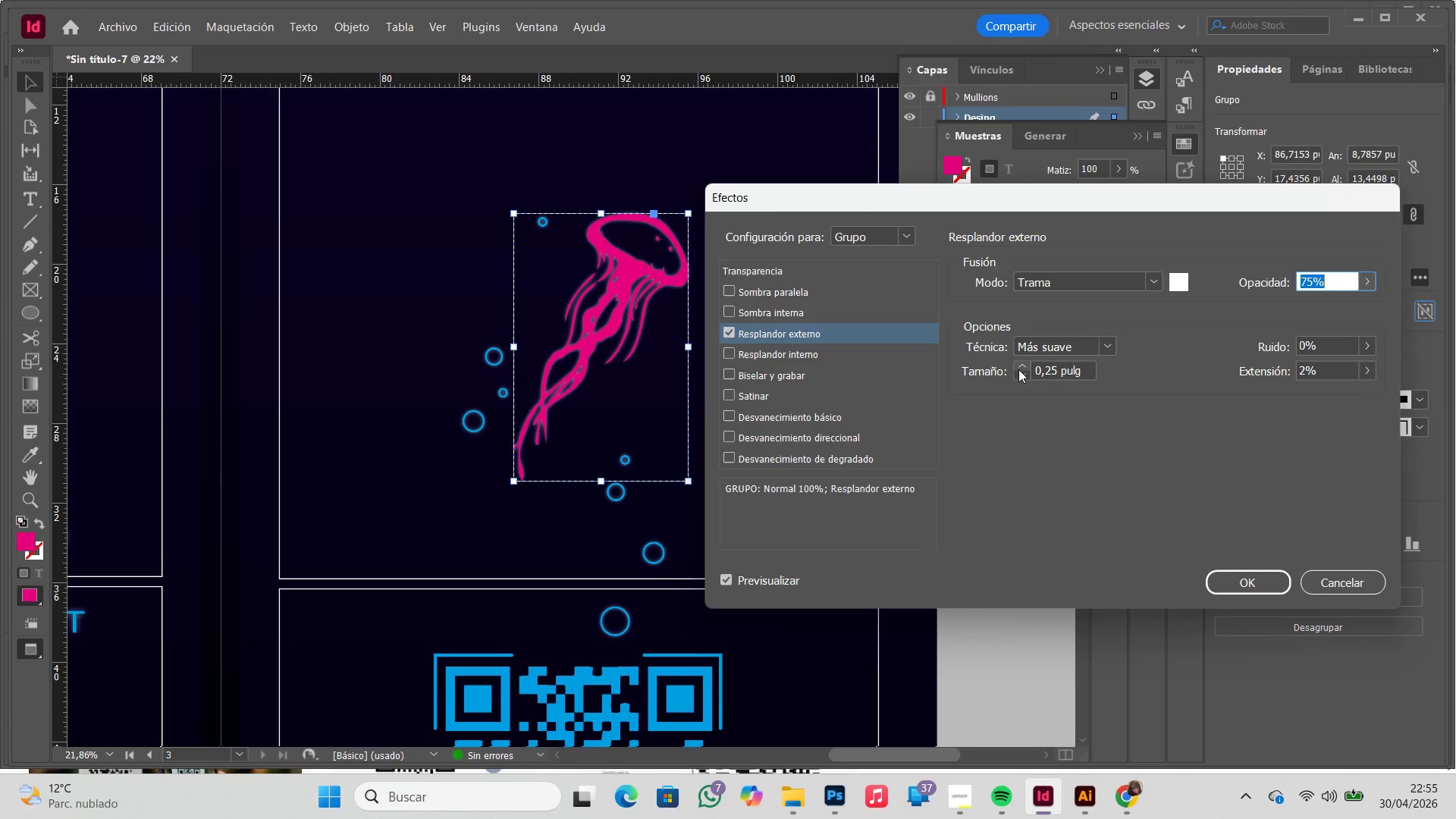 
double_click([1021, 367])
 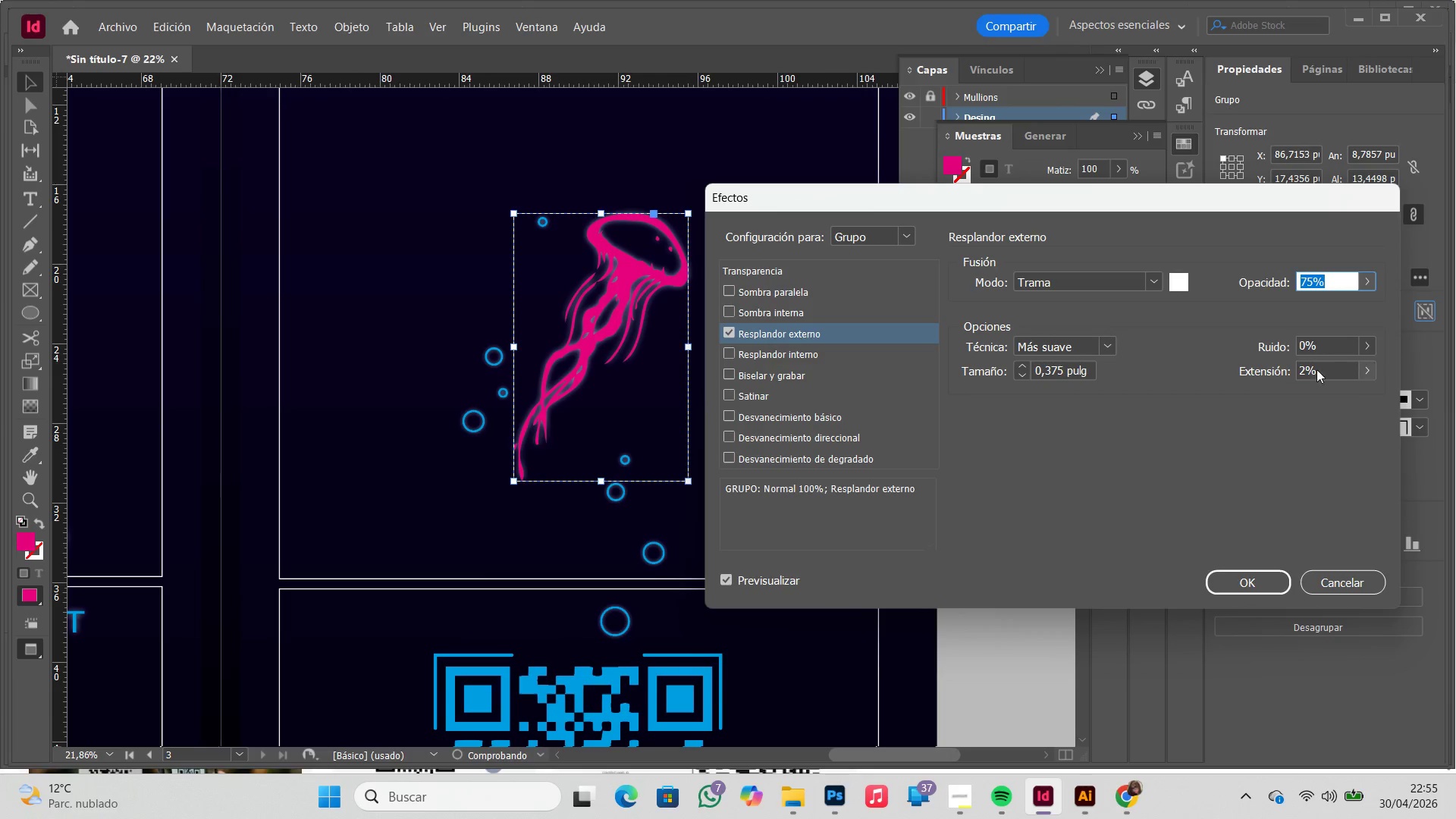 
left_click([1374, 367])
 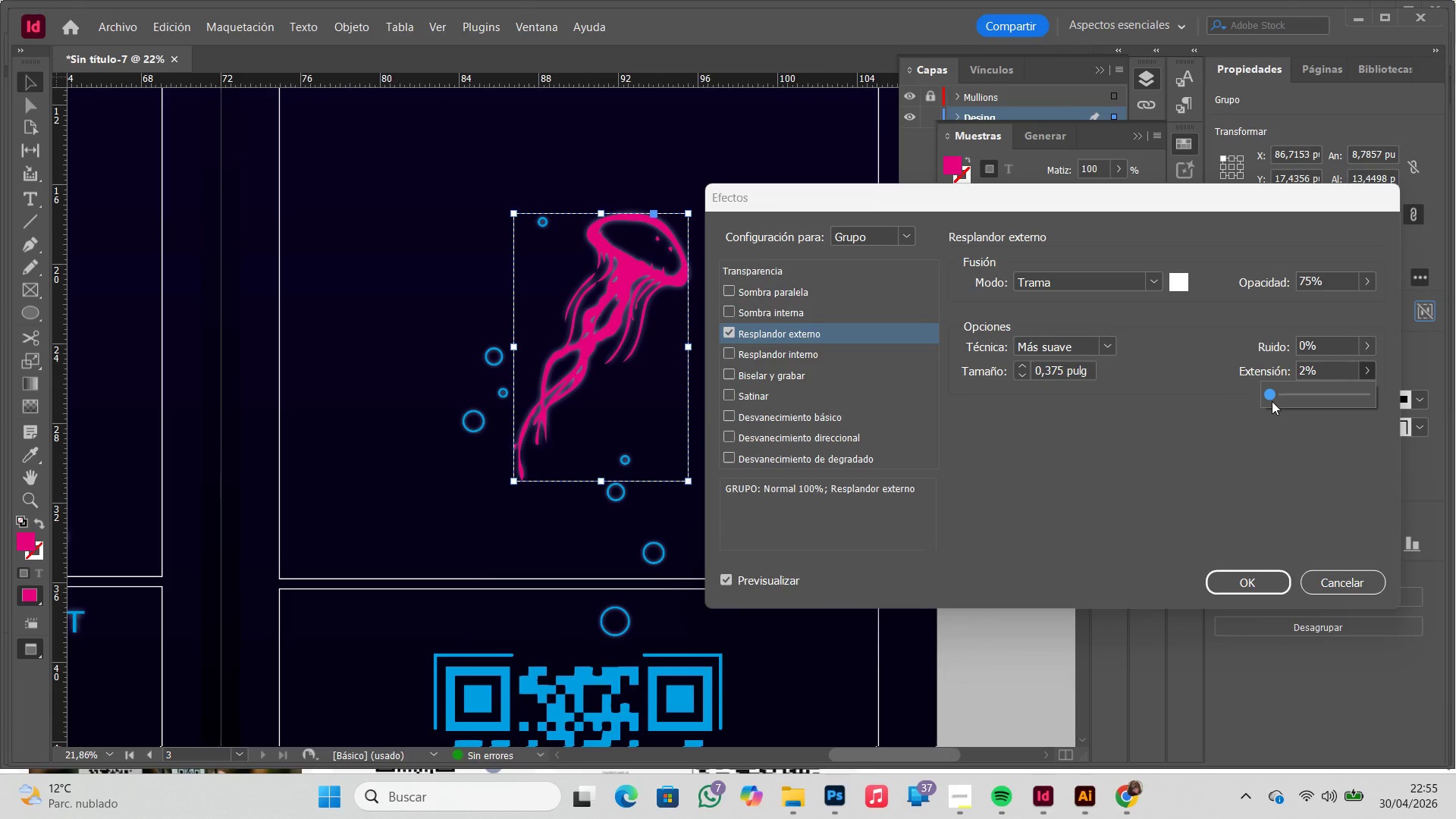 
left_click_drag(start_coordinate=[1270, 394], to_coordinate=[1254, 394])
 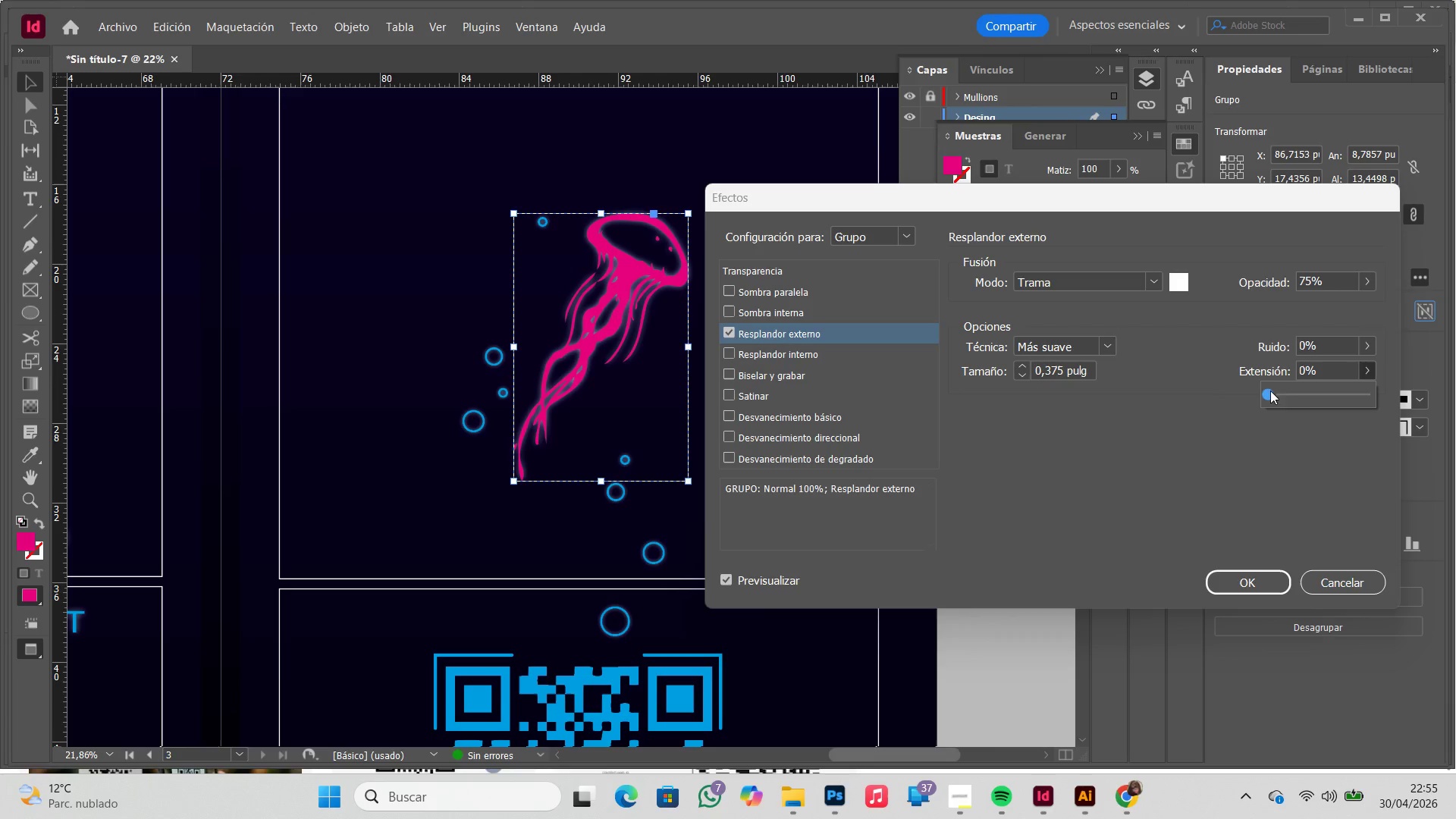 
left_click_drag(start_coordinate=[1270, 393], to_coordinate=[1290, 393])
 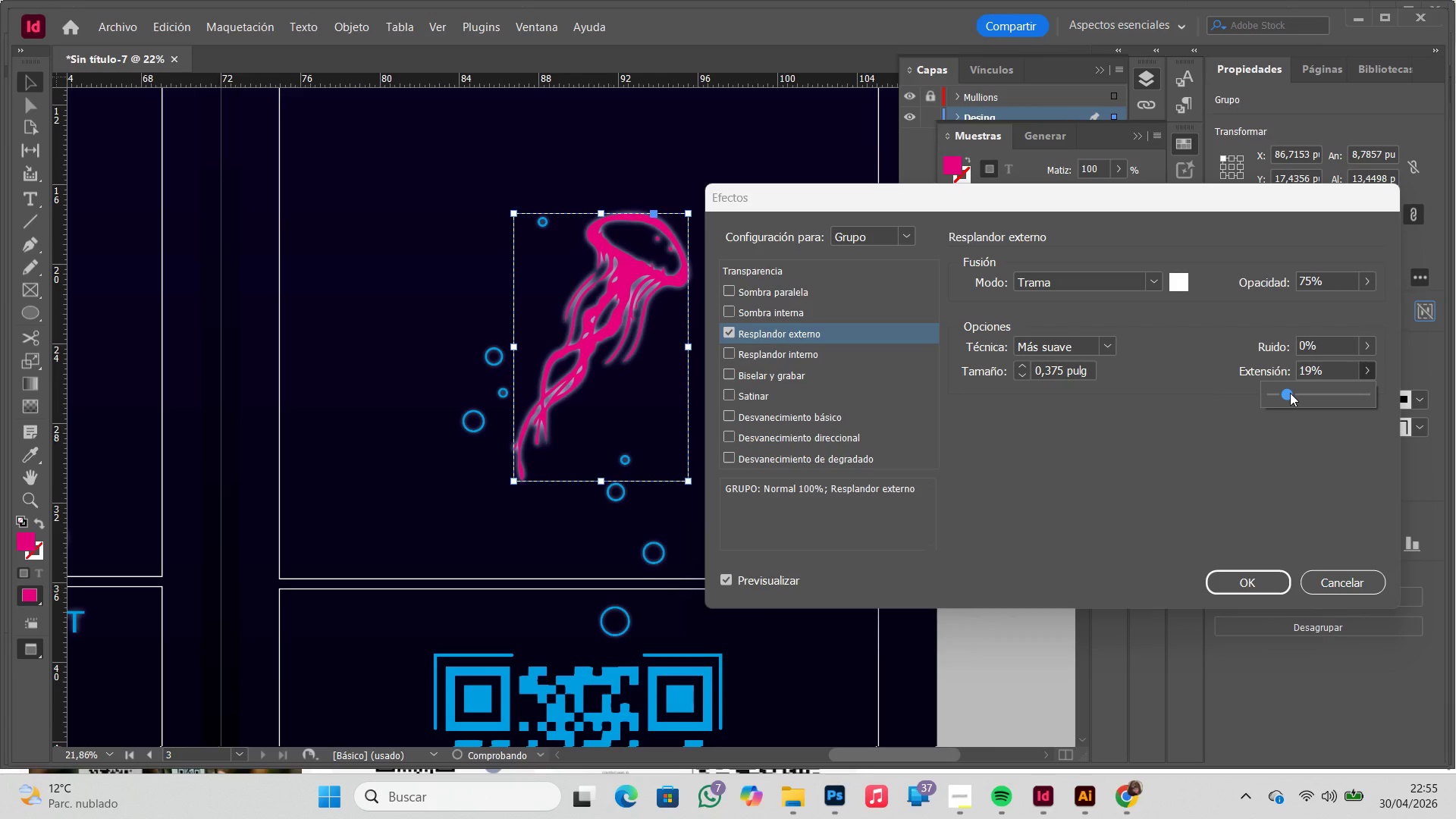 
left_click_drag(start_coordinate=[1290, 393], to_coordinate=[1275, 395])
 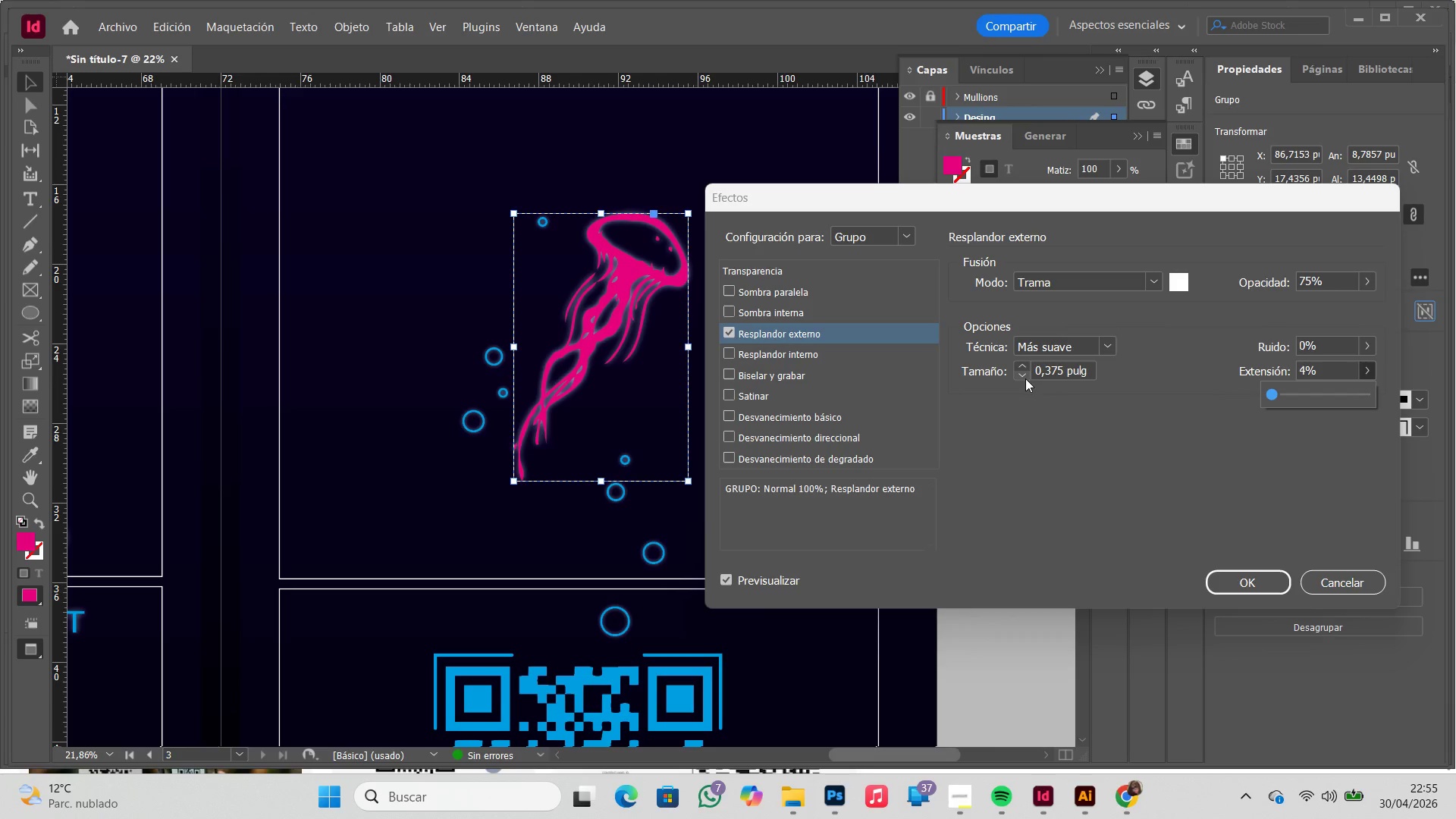 
double_click([1024, 378])
 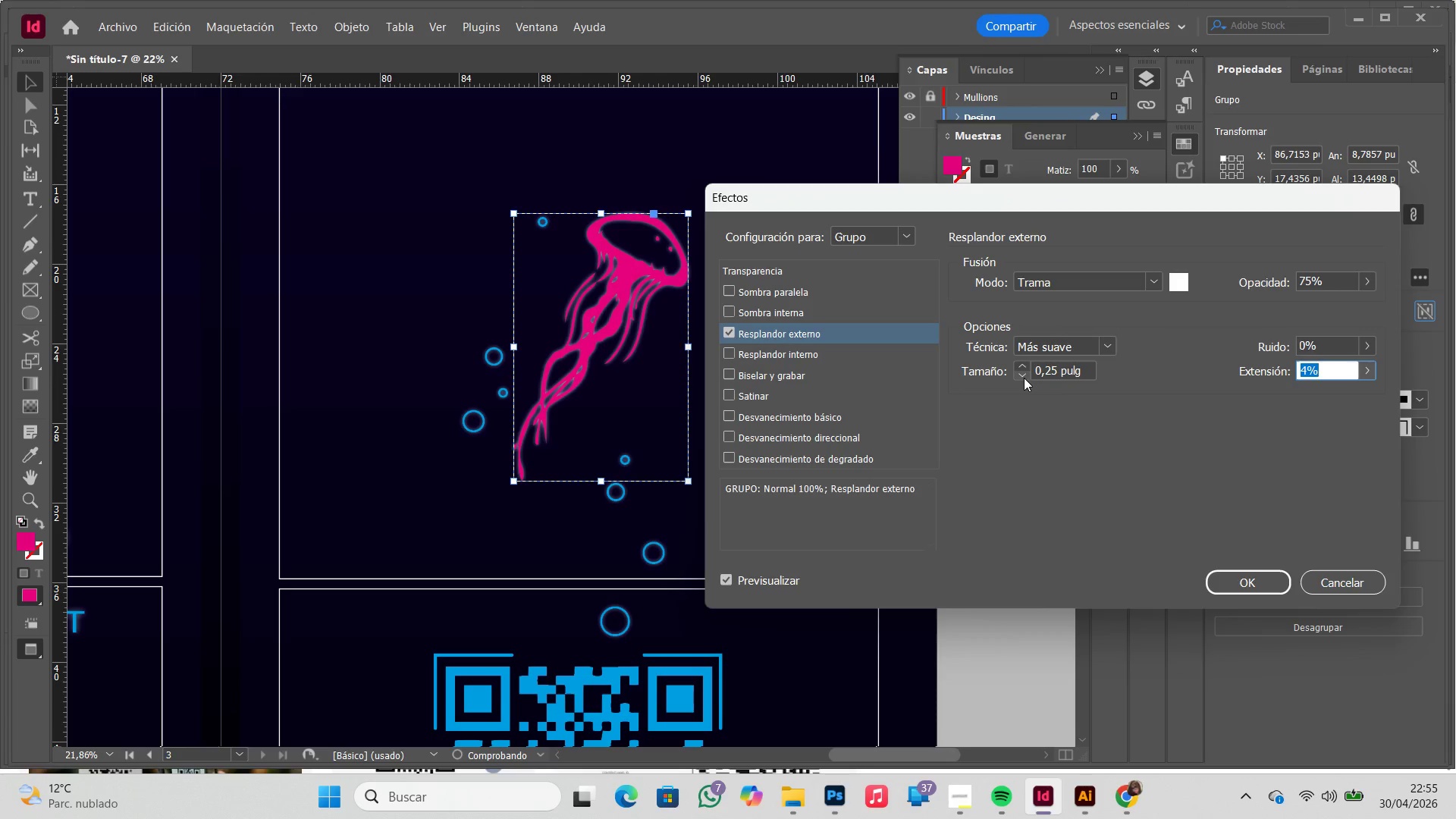 
left_click([1024, 378])
 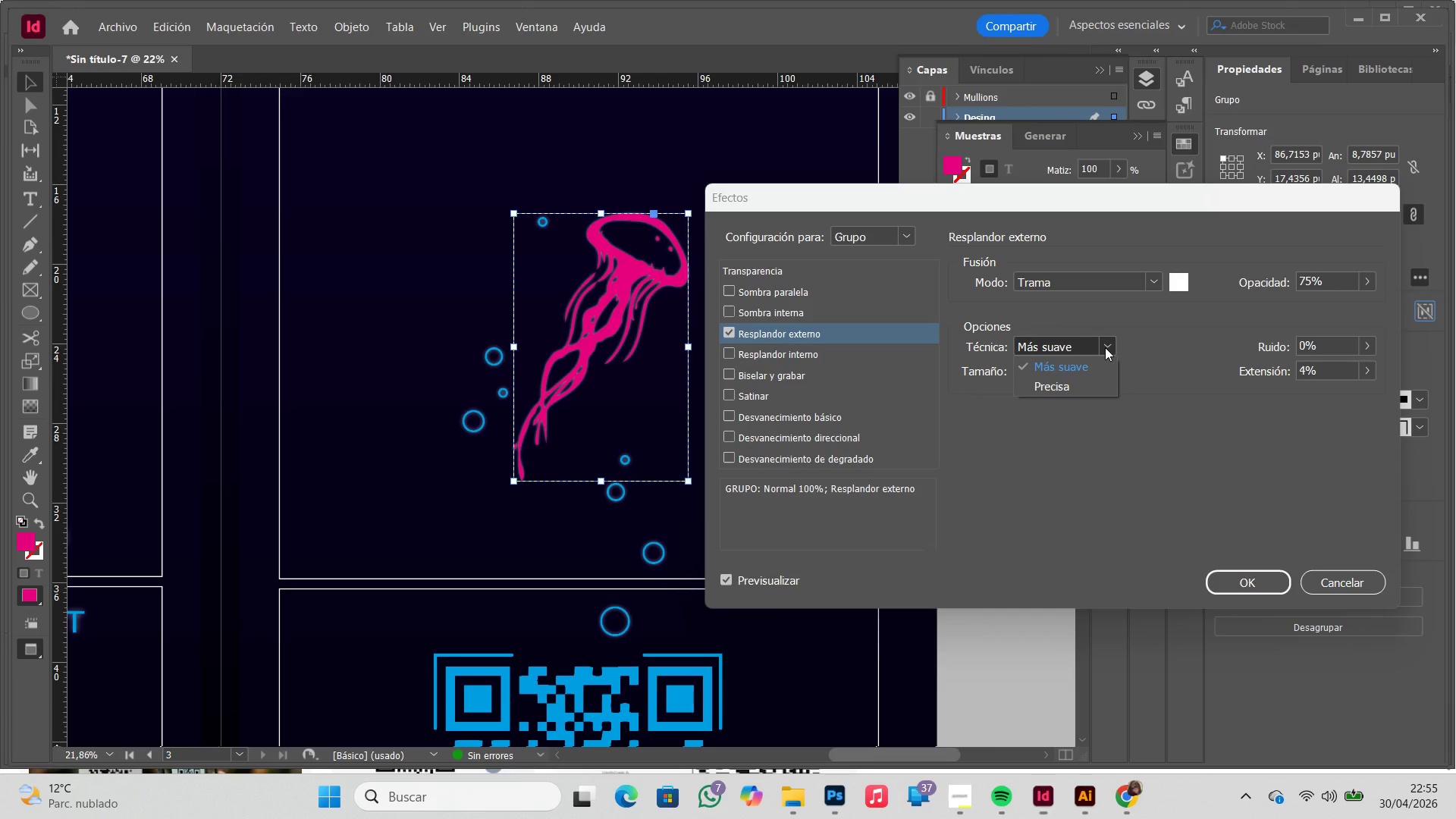 
left_click([1085, 381])
 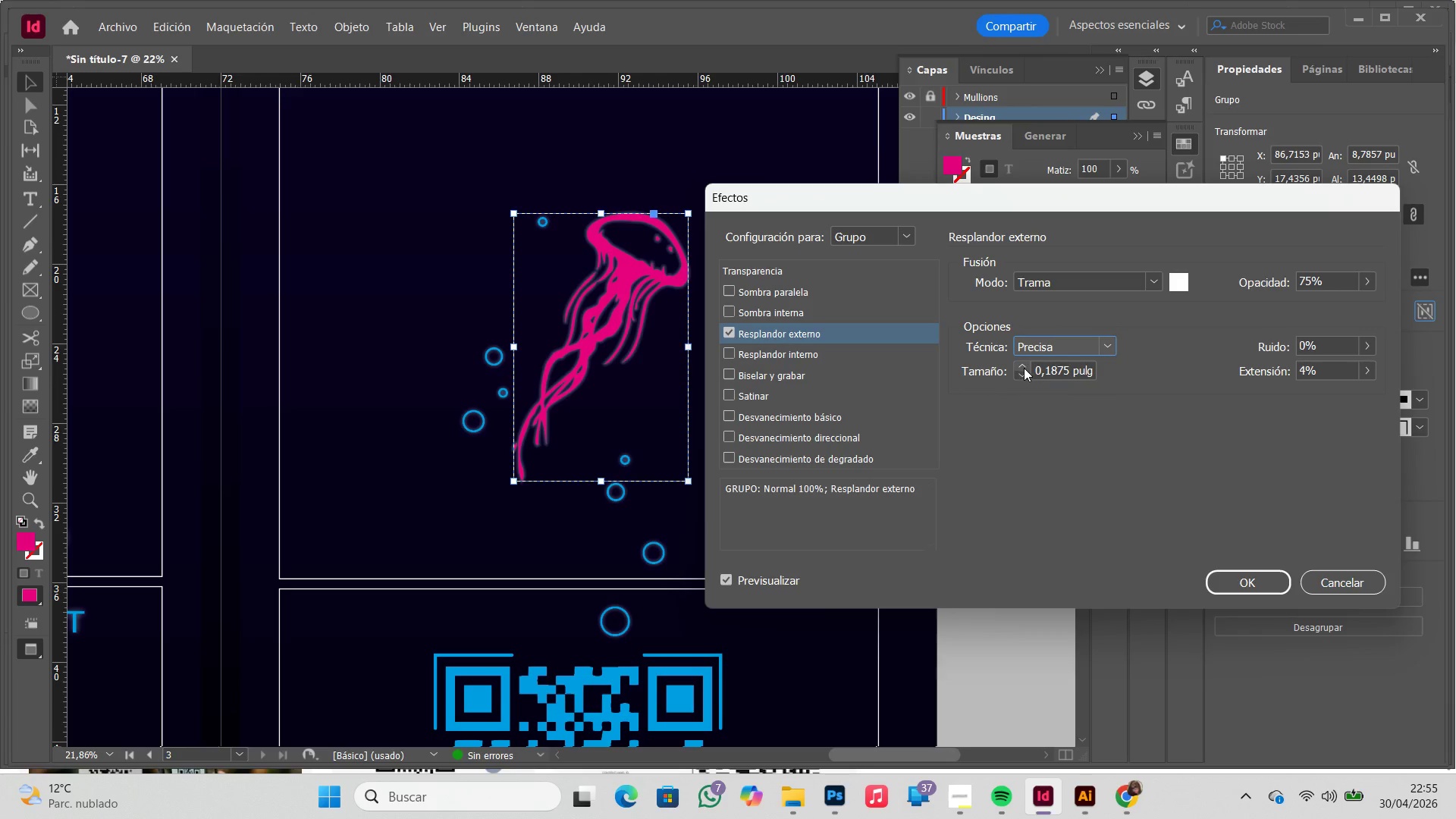 
left_click([1024, 368])
 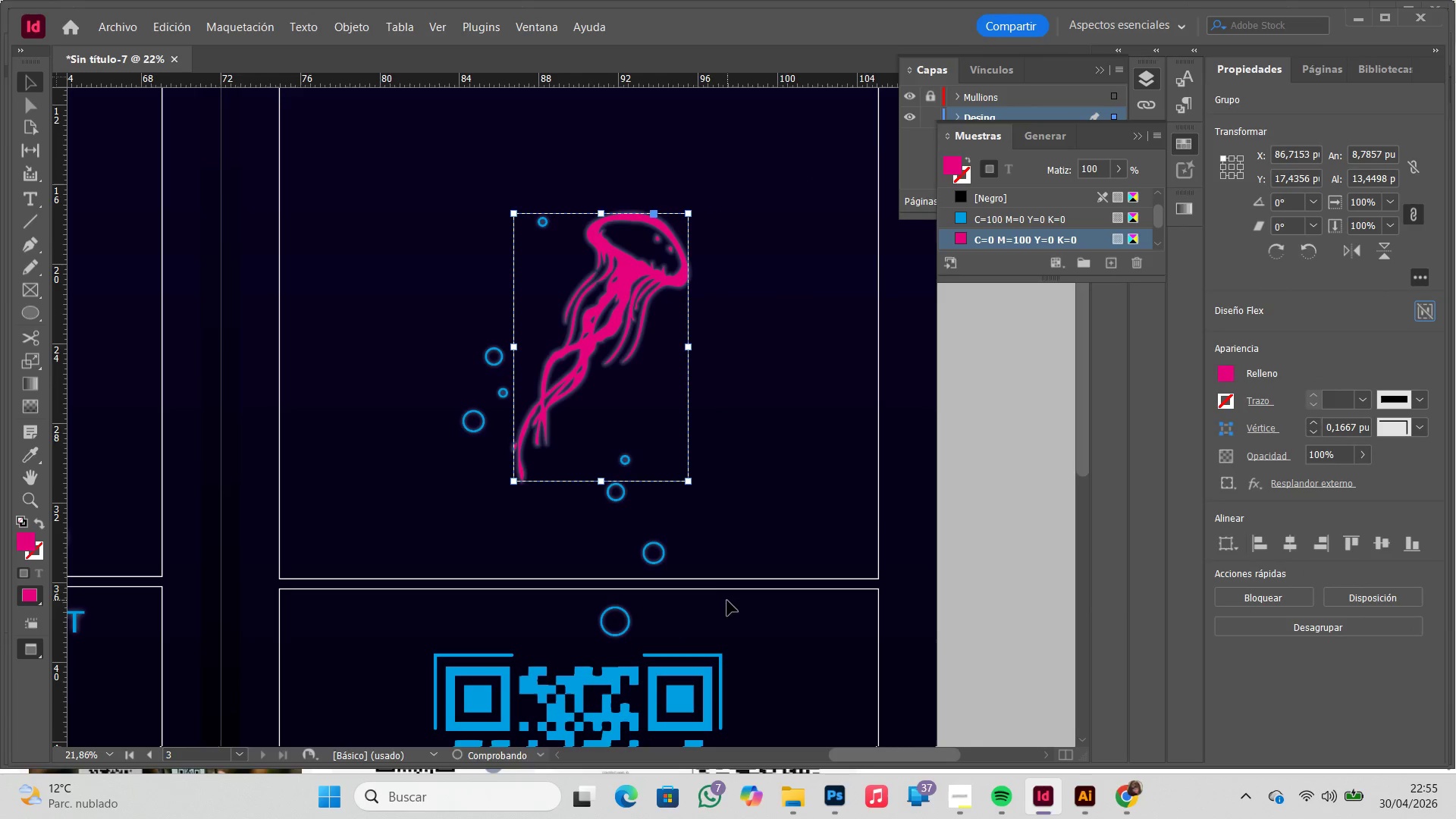 
left_click_drag(start_coordinate=[707, 632], to_coordinate=[410, 192])
 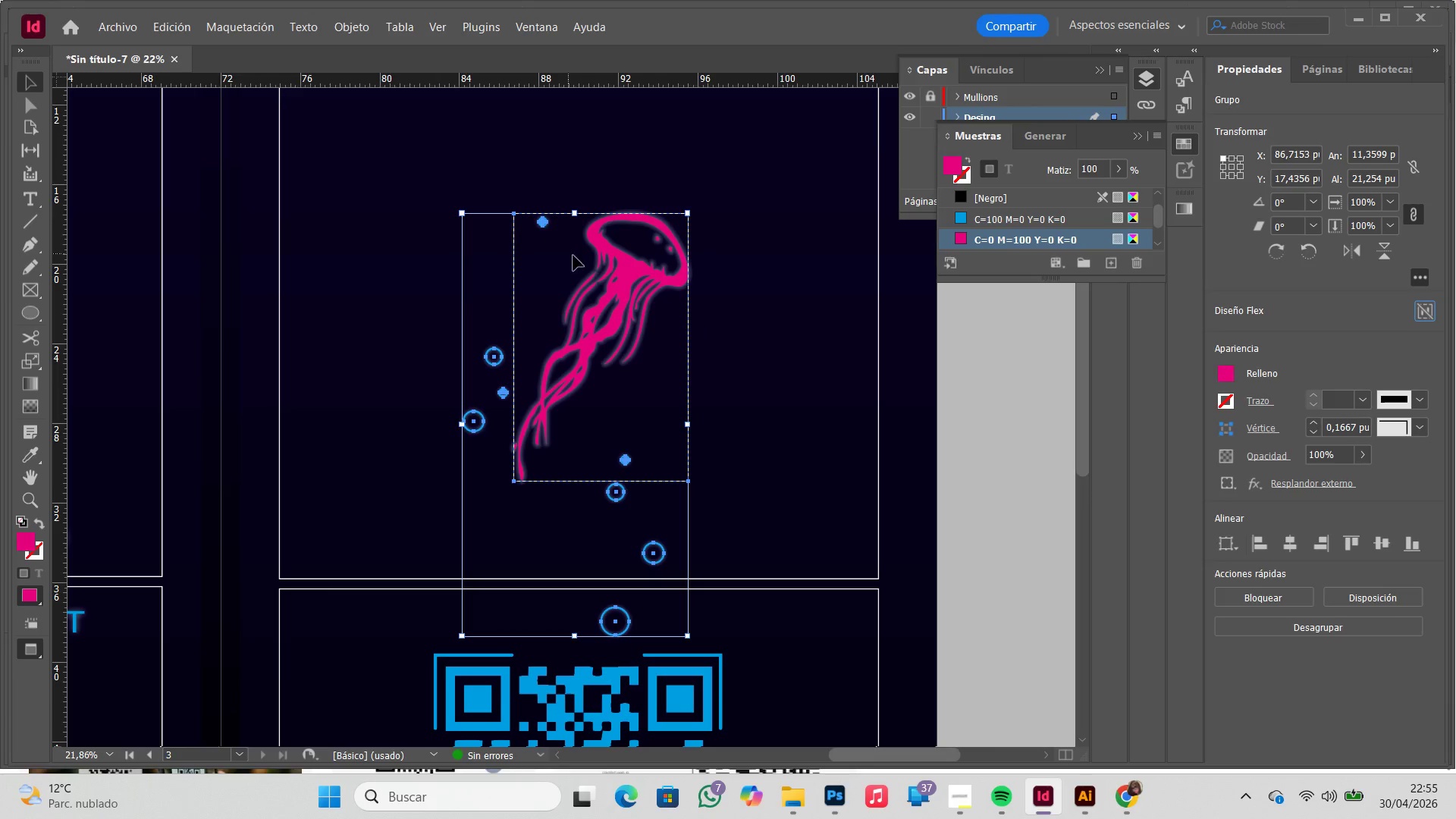 
hold_key(key=ShiftLeft, duration=0.66)
left_click([604, 264])
 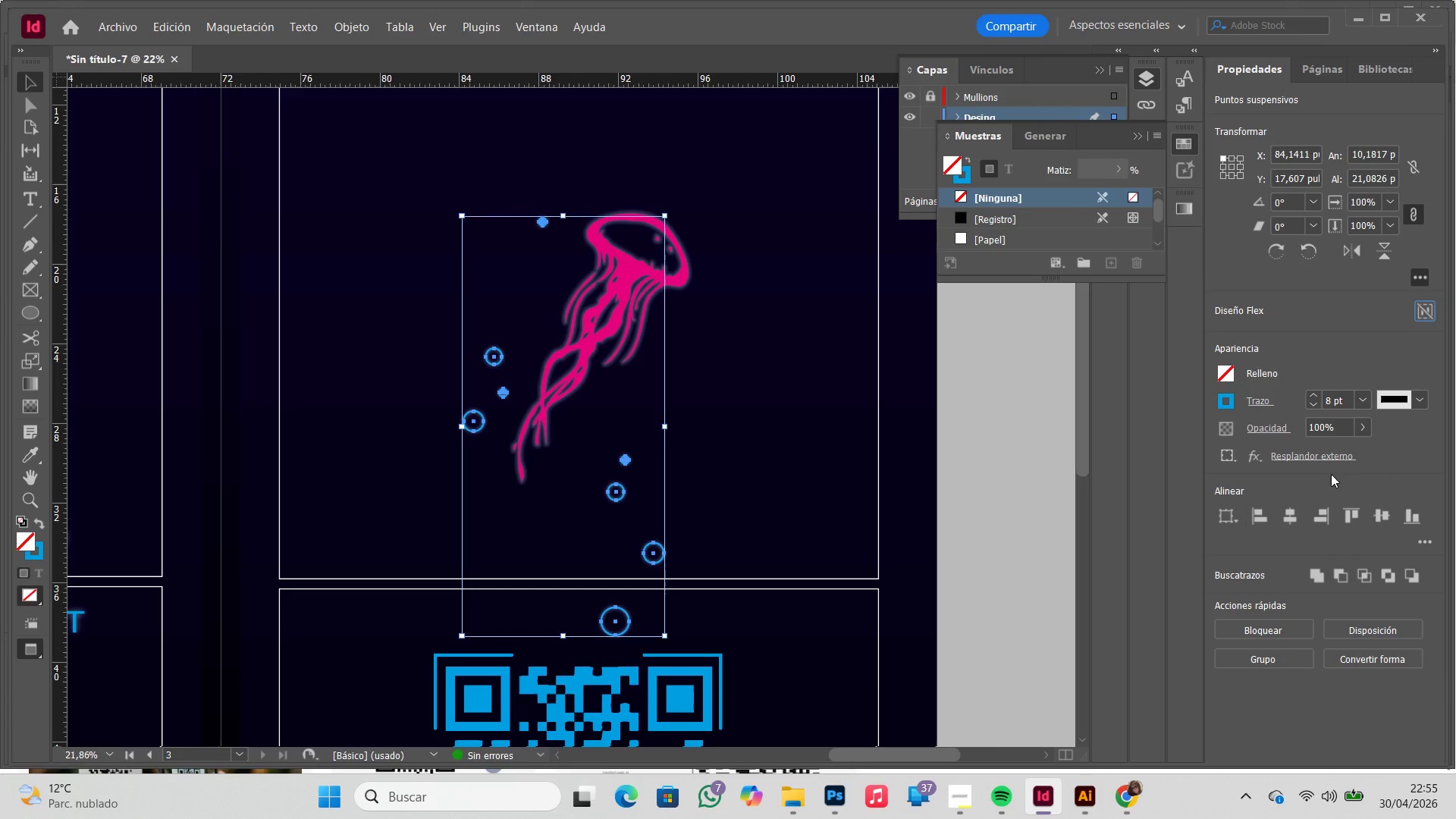 
left_click([1314, 456])
 